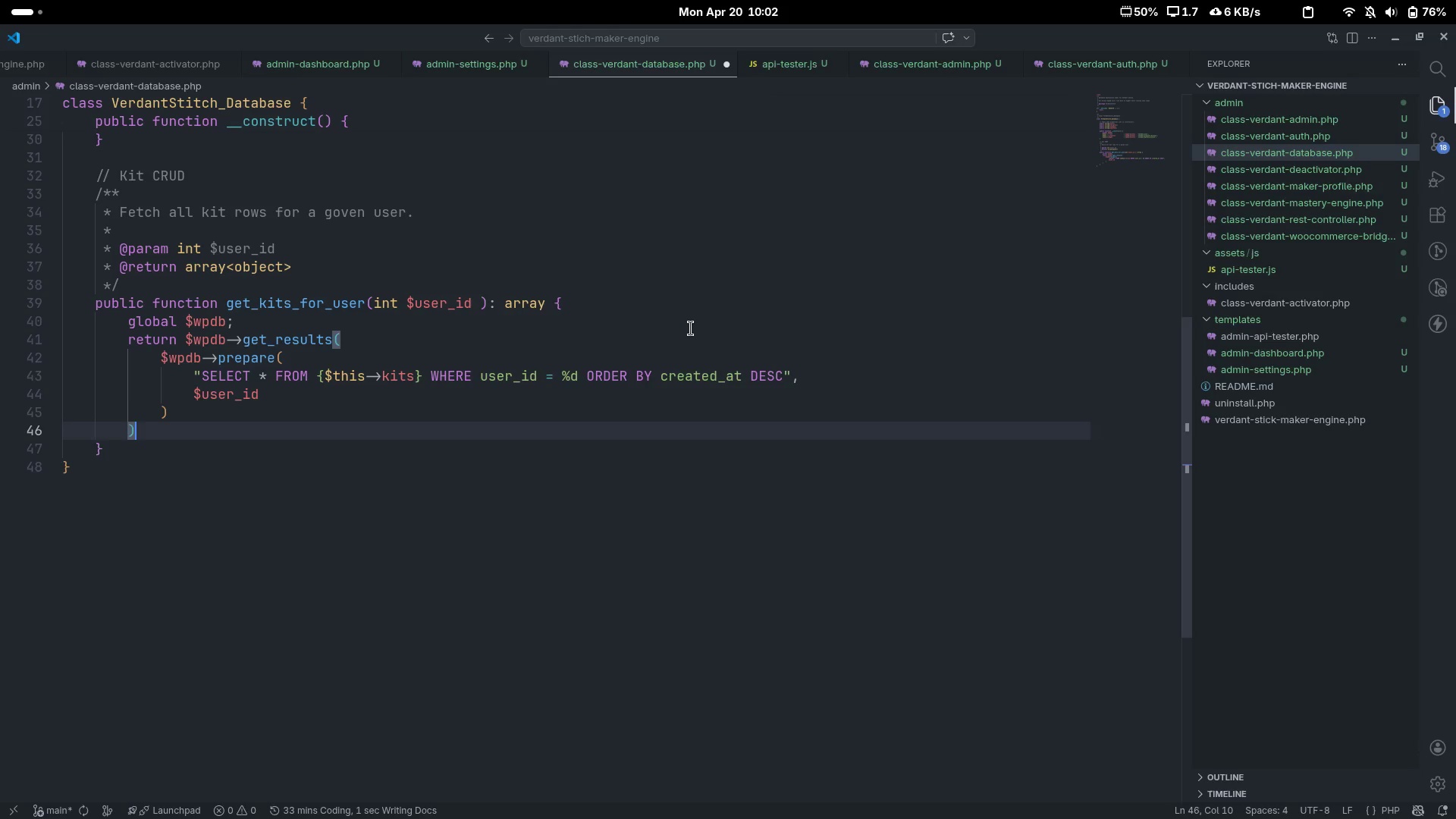 
key(Semicolon)
 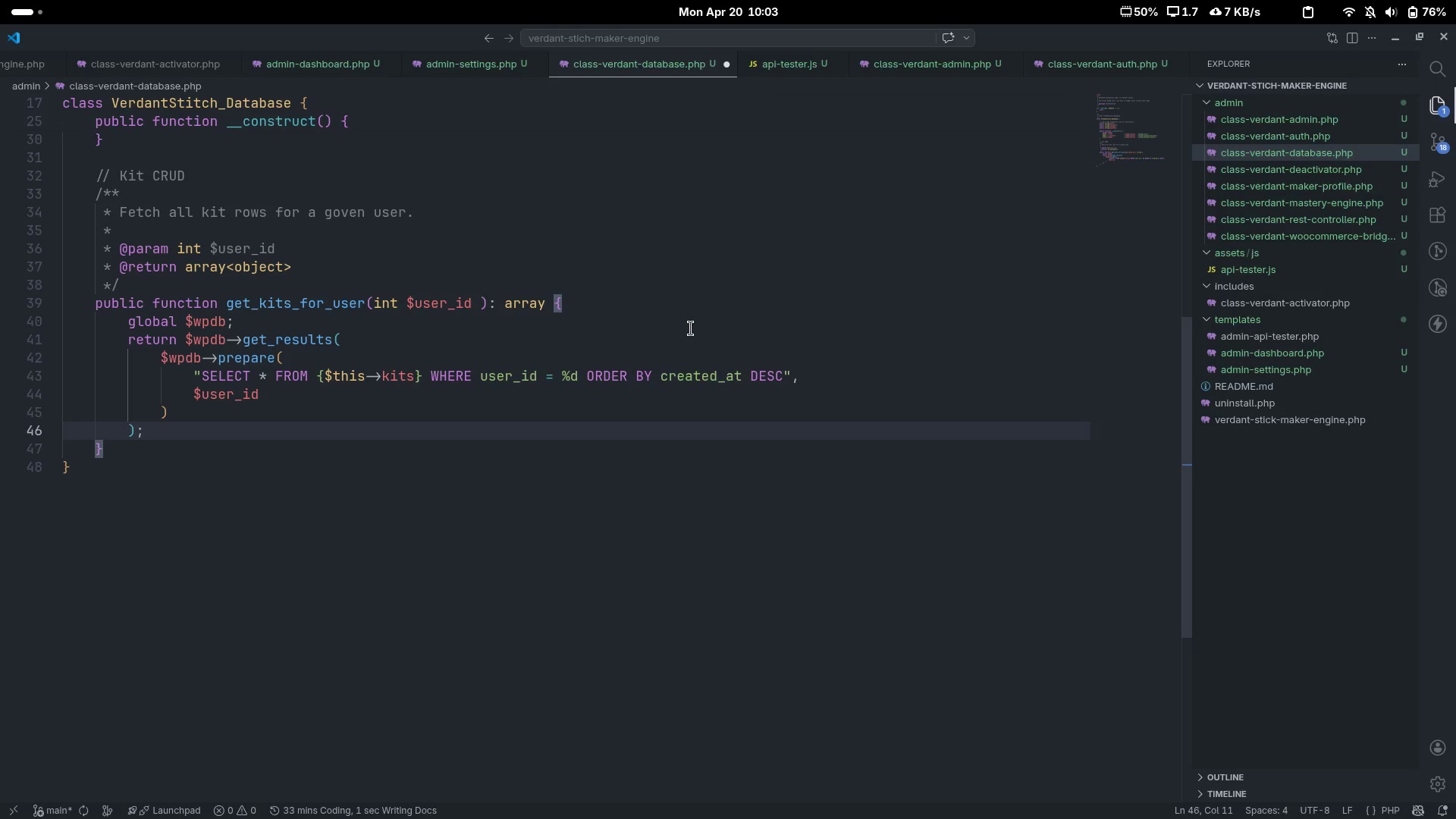 
wait(18.5)
 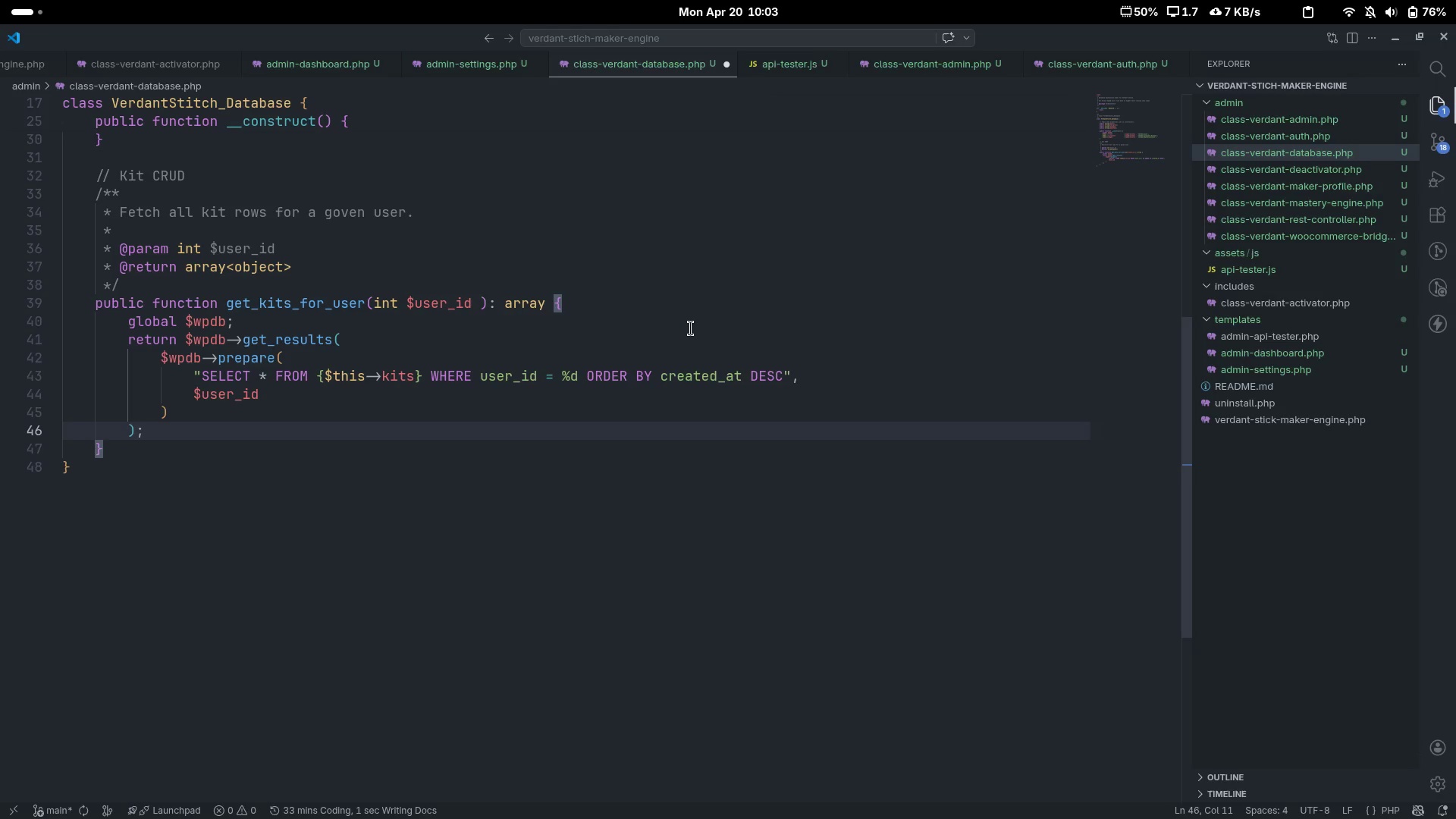 
key(ArrowDown)
 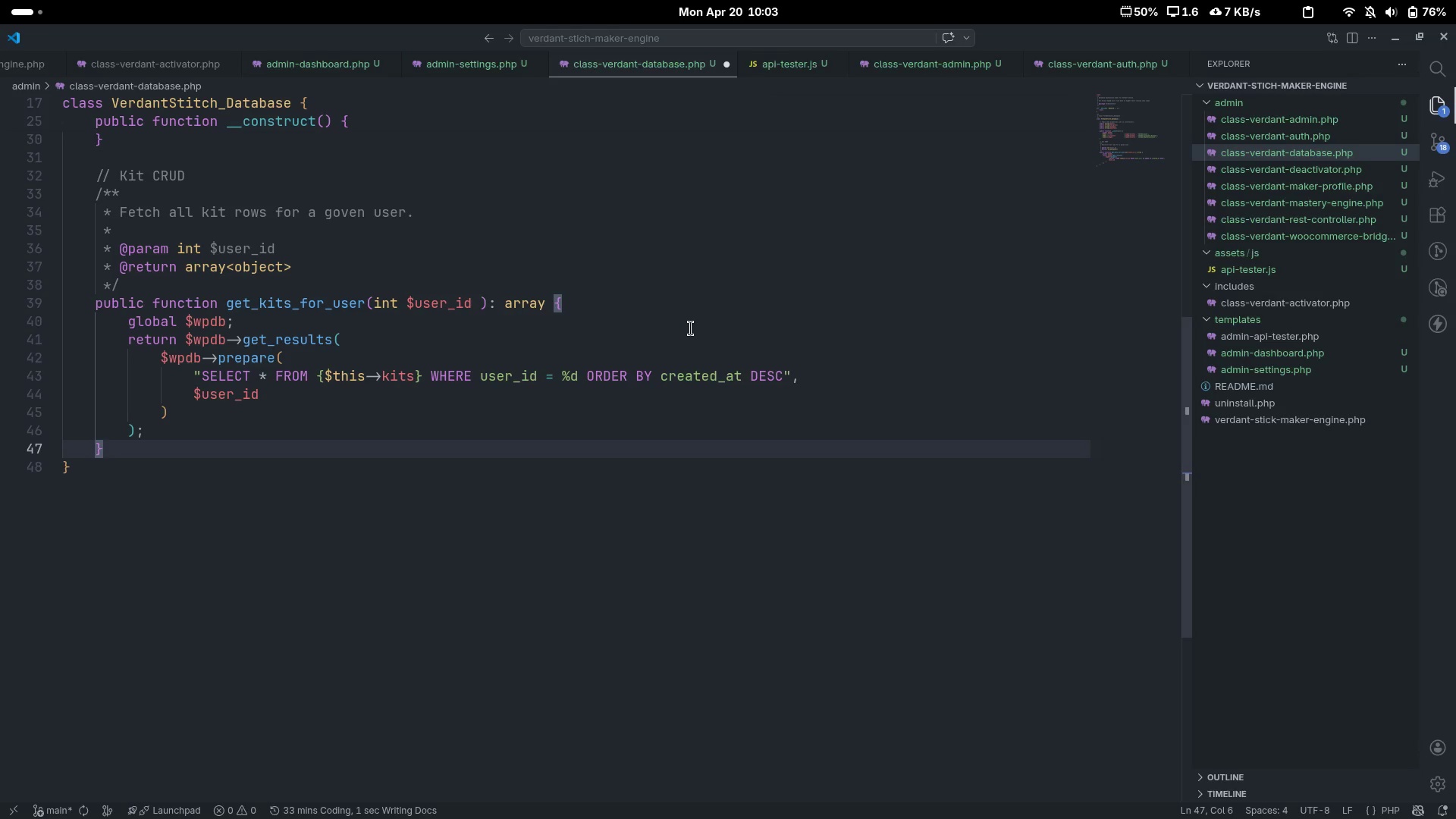 
key(Enter)
 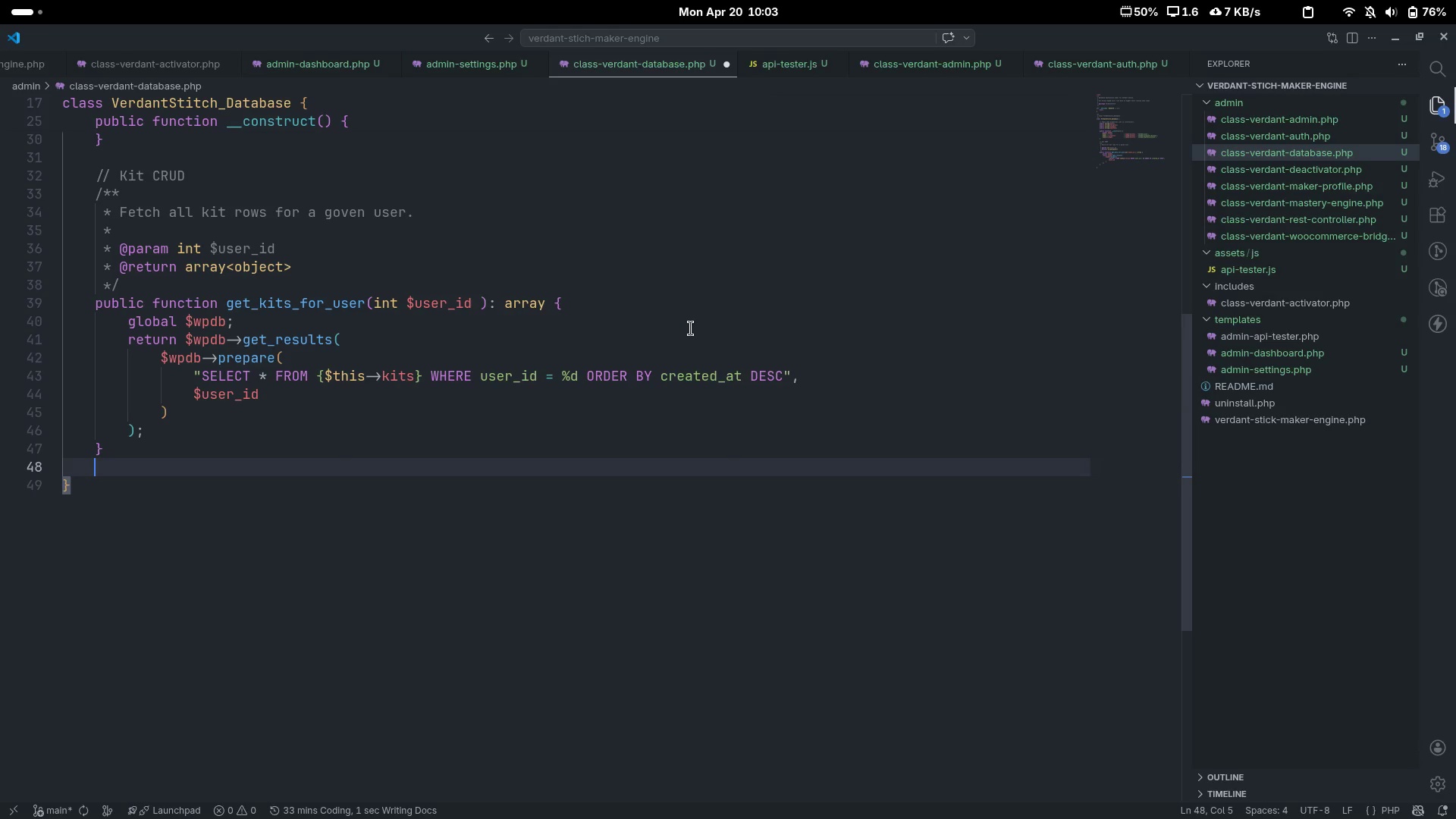 
key(Enter)
 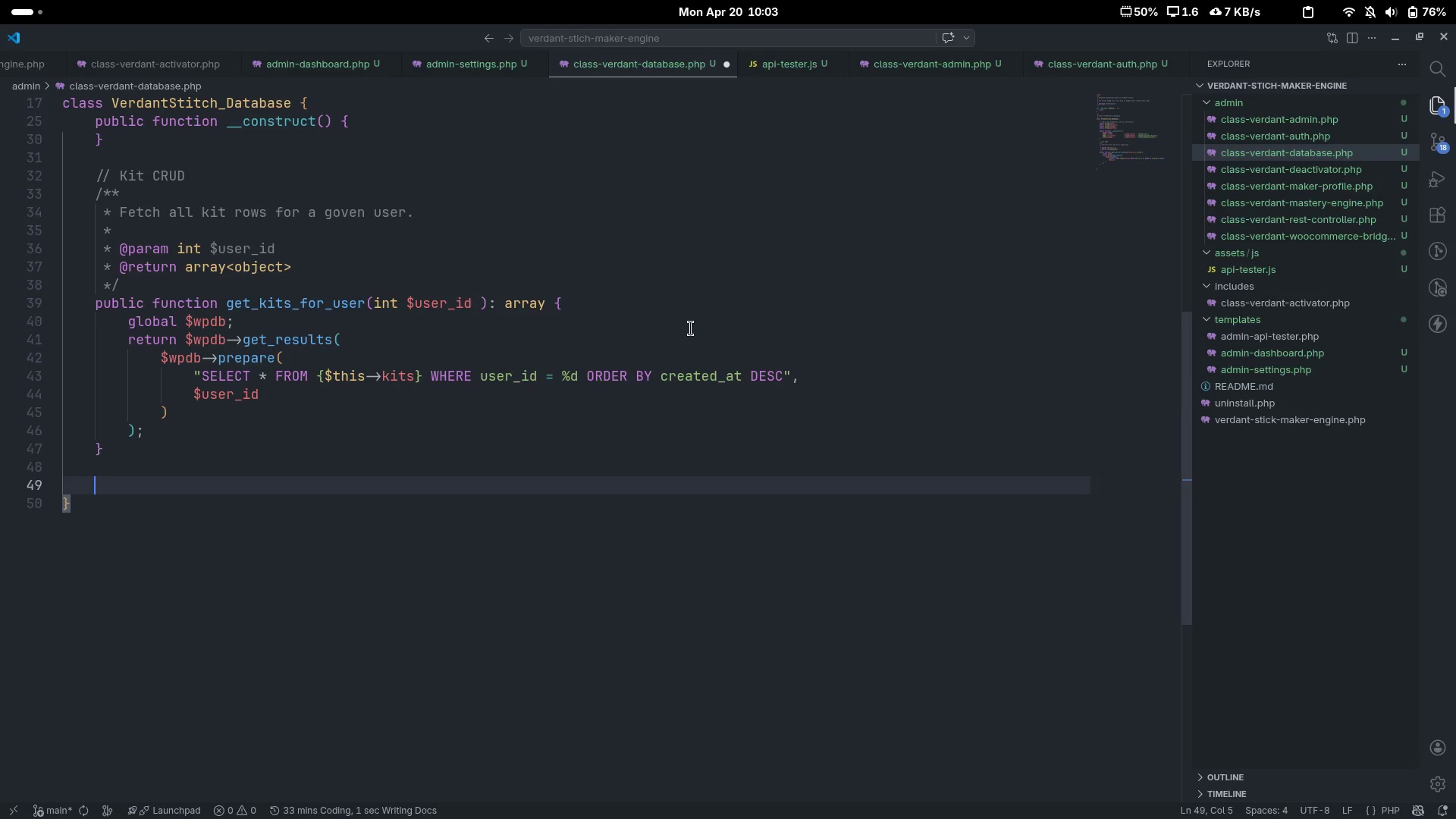 
type(/**)
 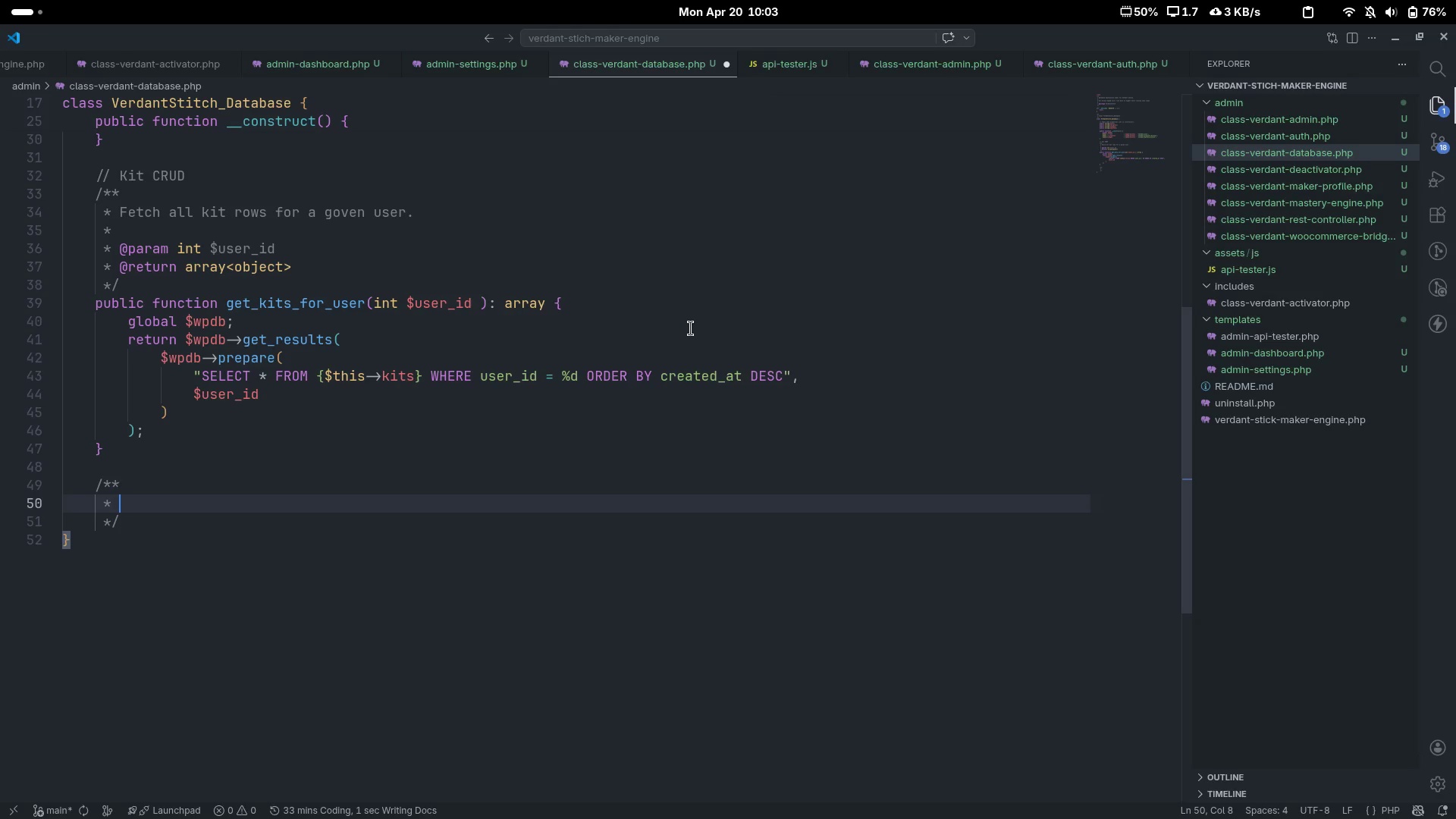 
 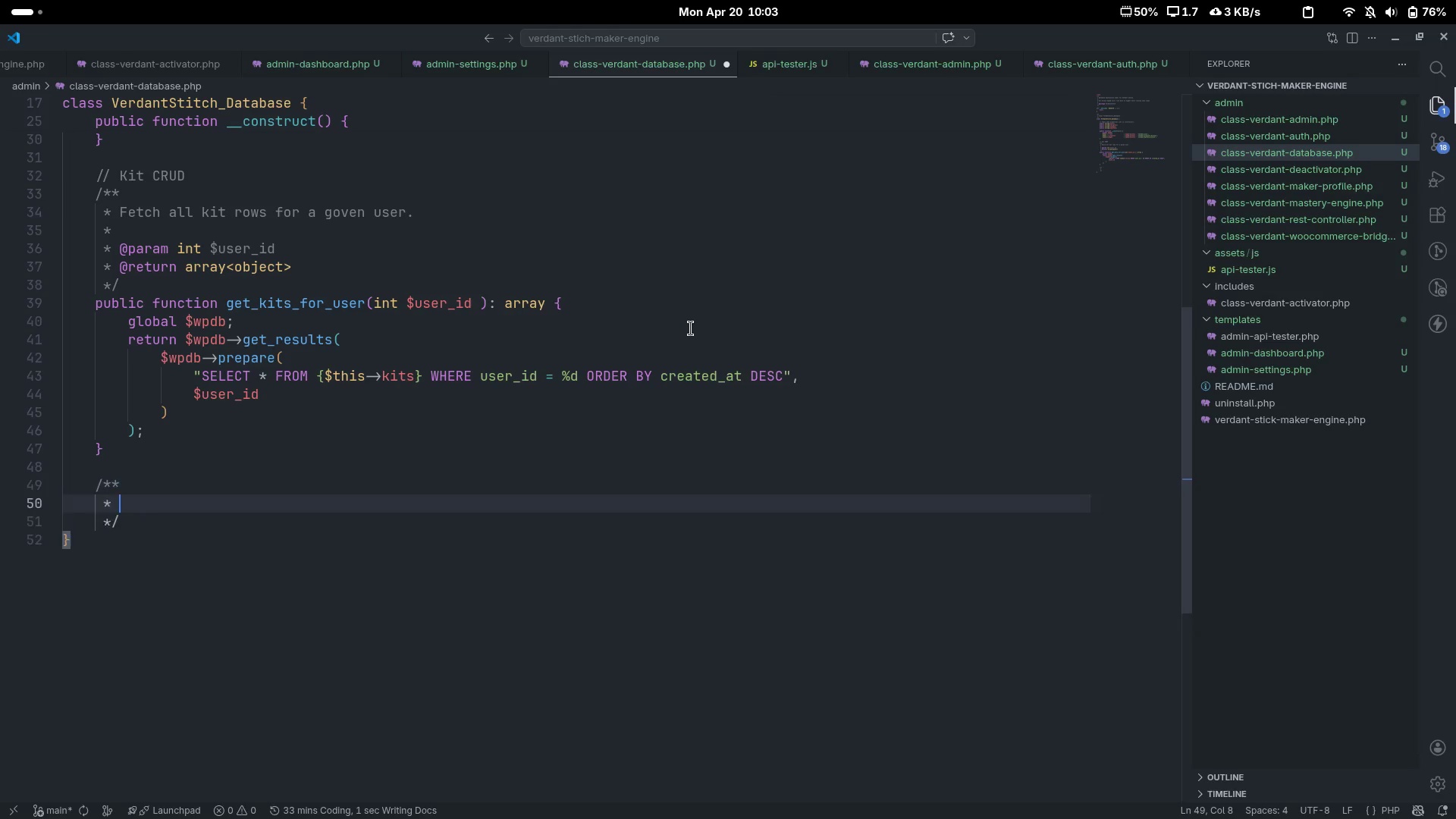 
key(Enter)
 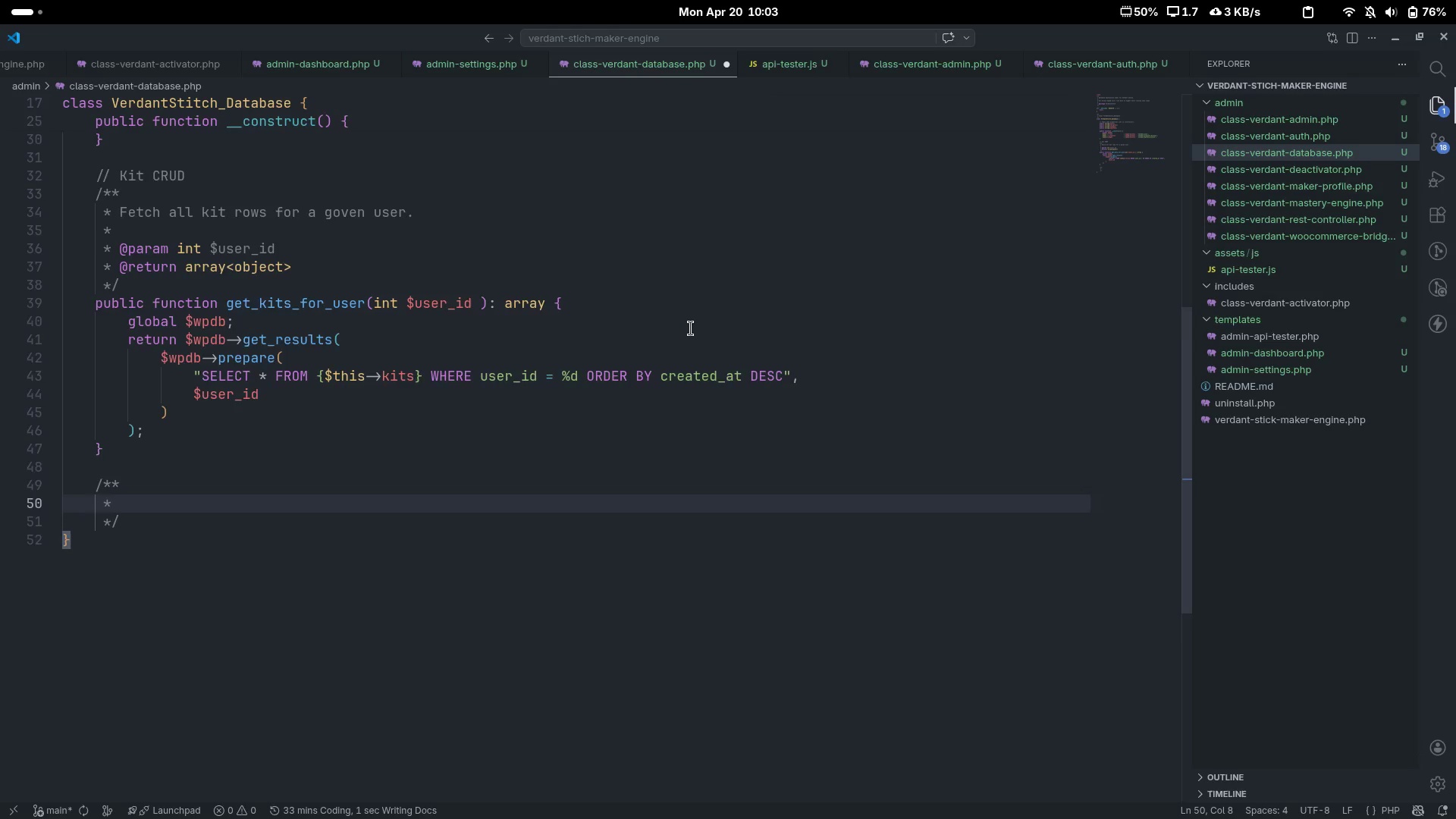 
scroll: coordinate [691, 328], scroll_direction: down, amount: 6.0
 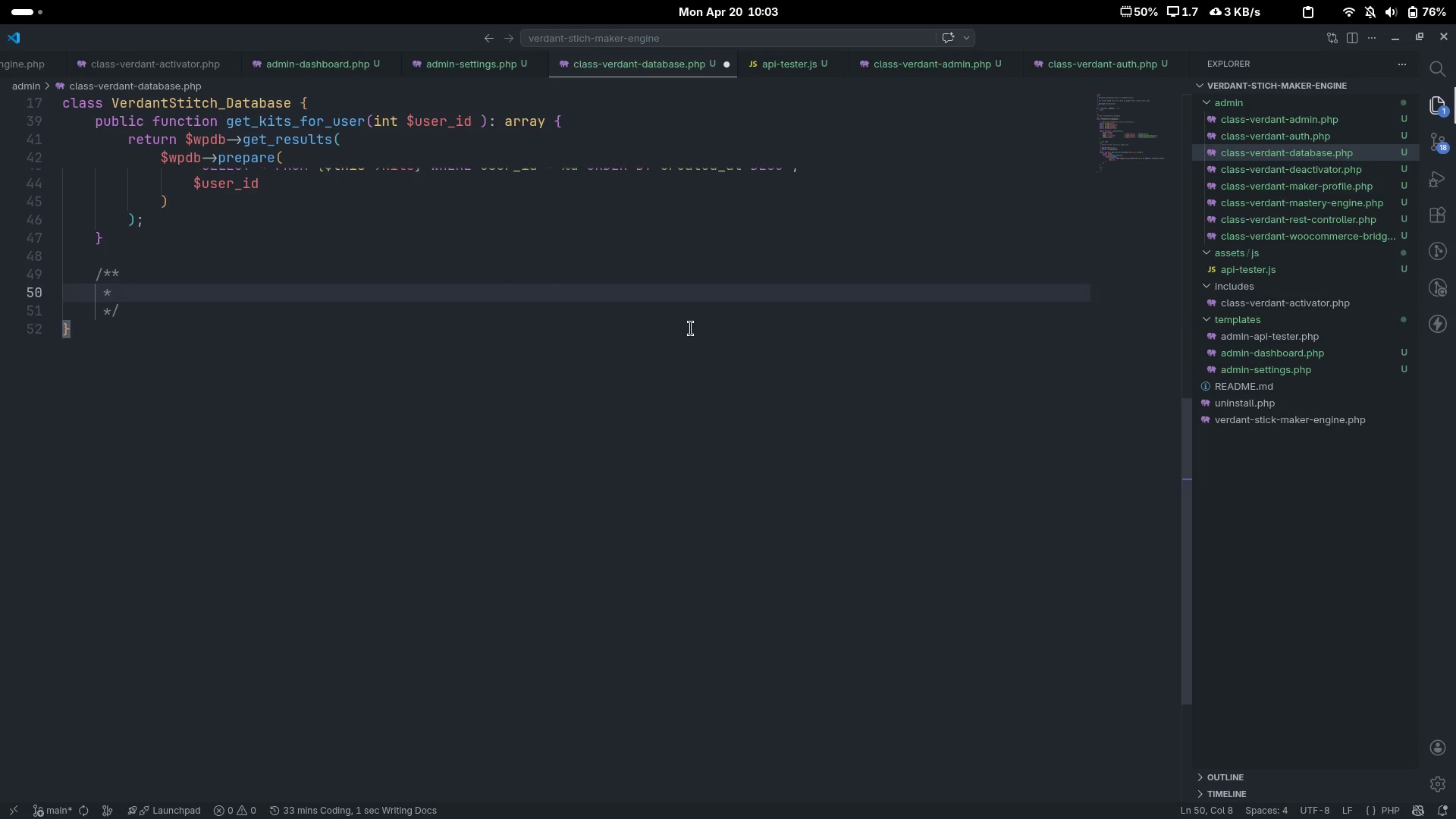 
type(Fetch as s)
key(Backspace)
key(Backspace)
key(Backspace)
type( single kit row by its row ID, enforcinf)
key(Backspace)
type(g usr)
key(Backspace)
type(er ownsership.)
 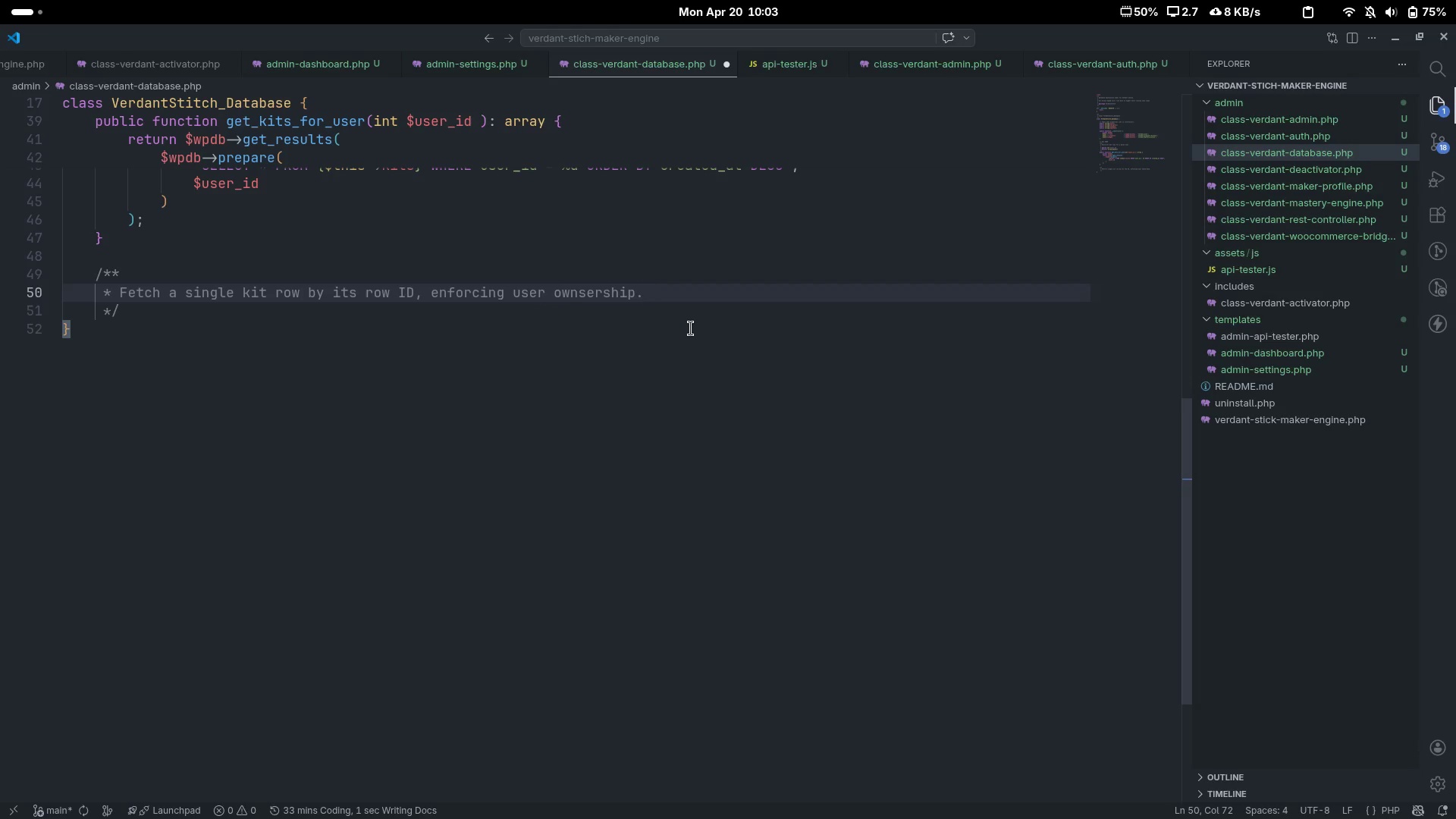 
hold_key(key=ArrowLeft, duration=0.63)
 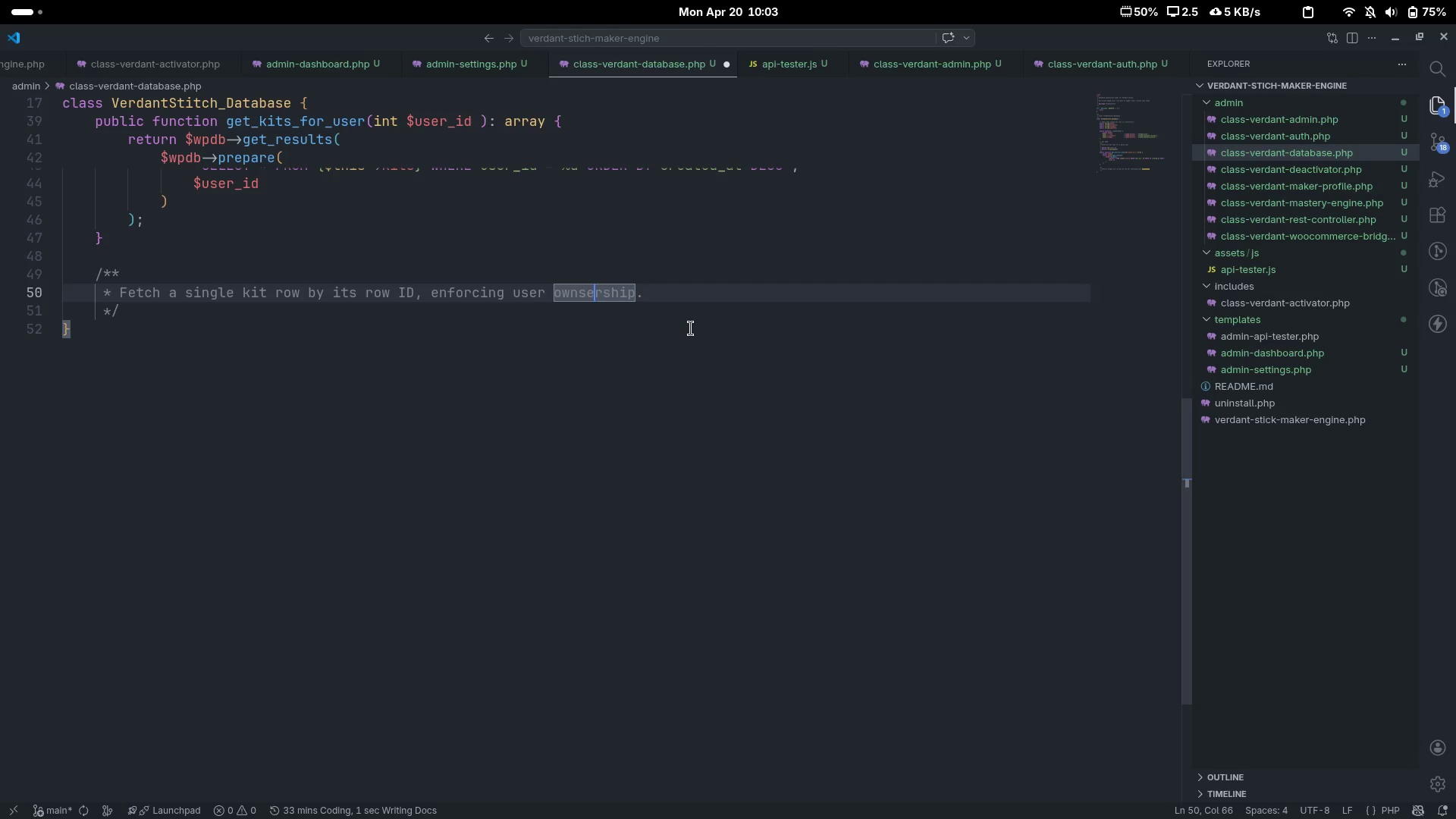 
key(ArrowLeft)
 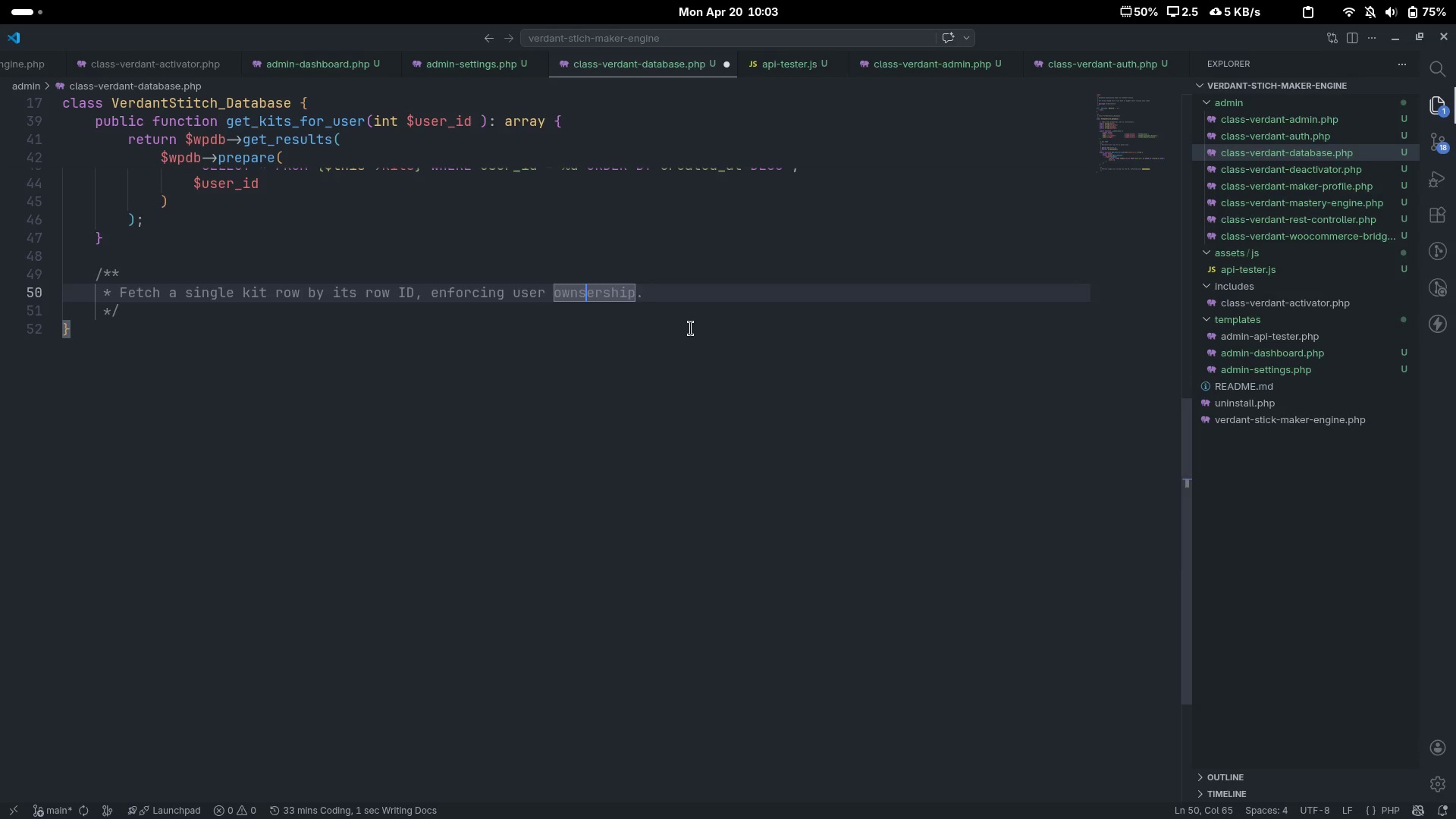 
key(Backspace)
 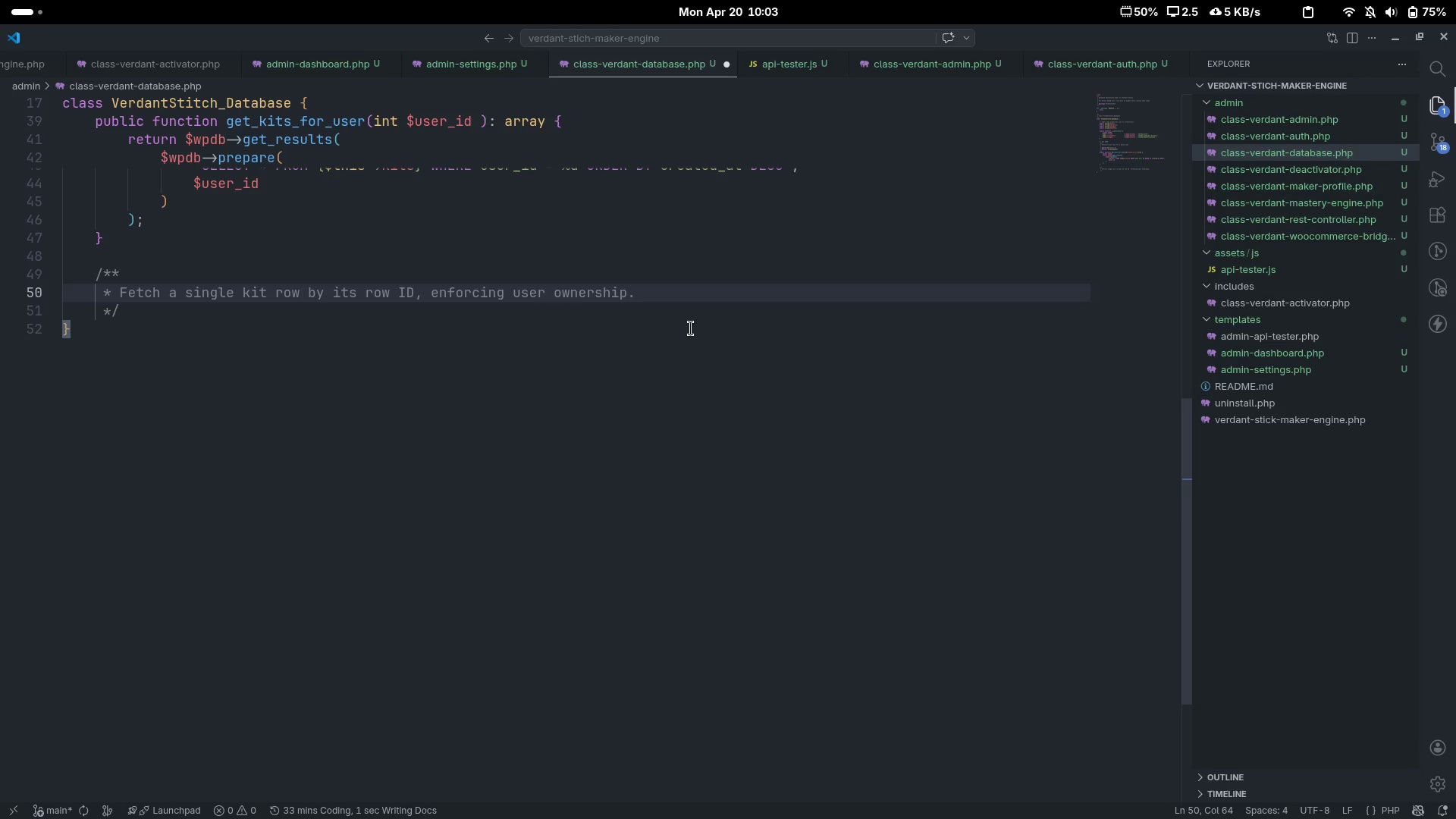 
key(End)
 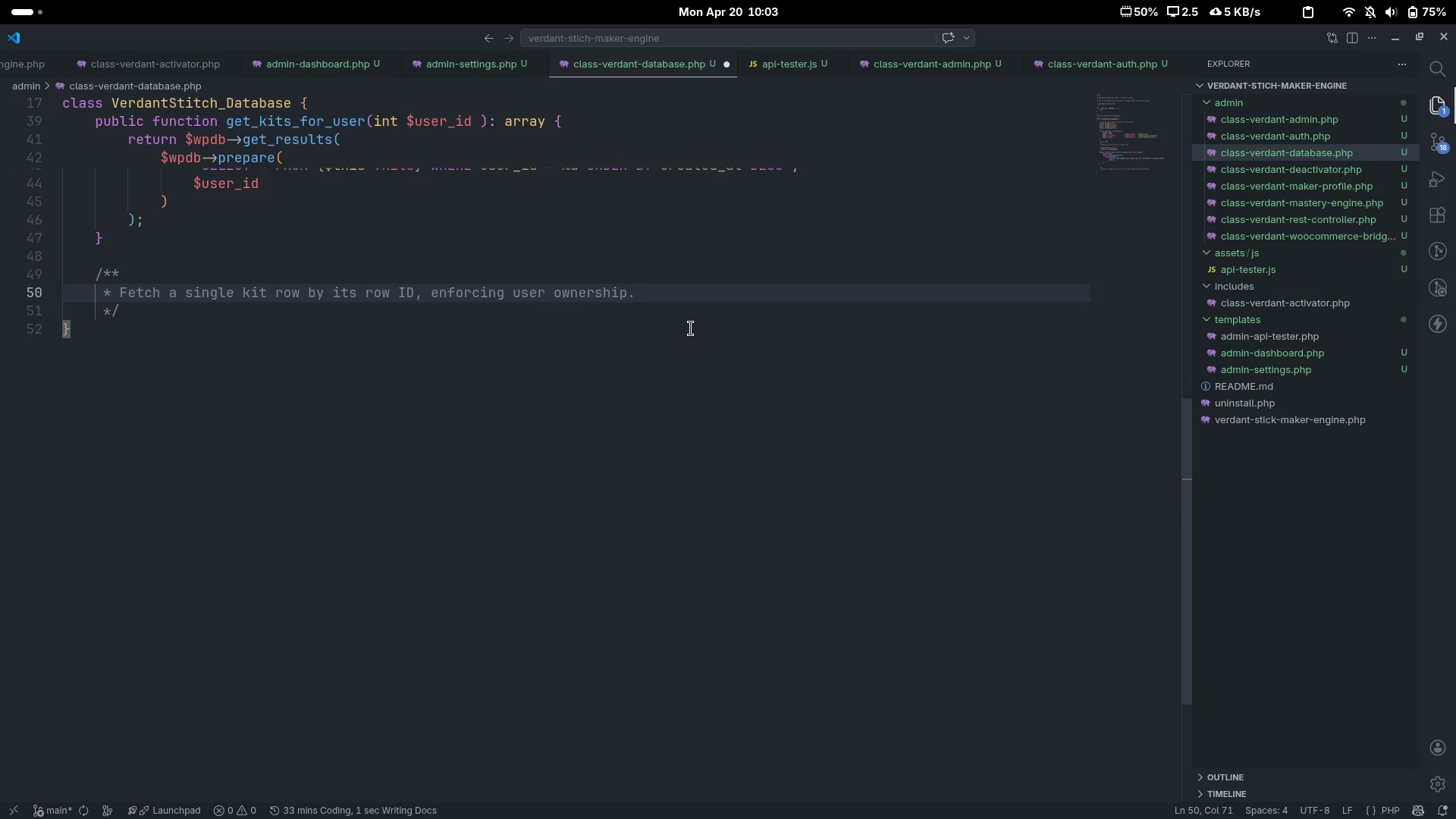 
key(Enter)
 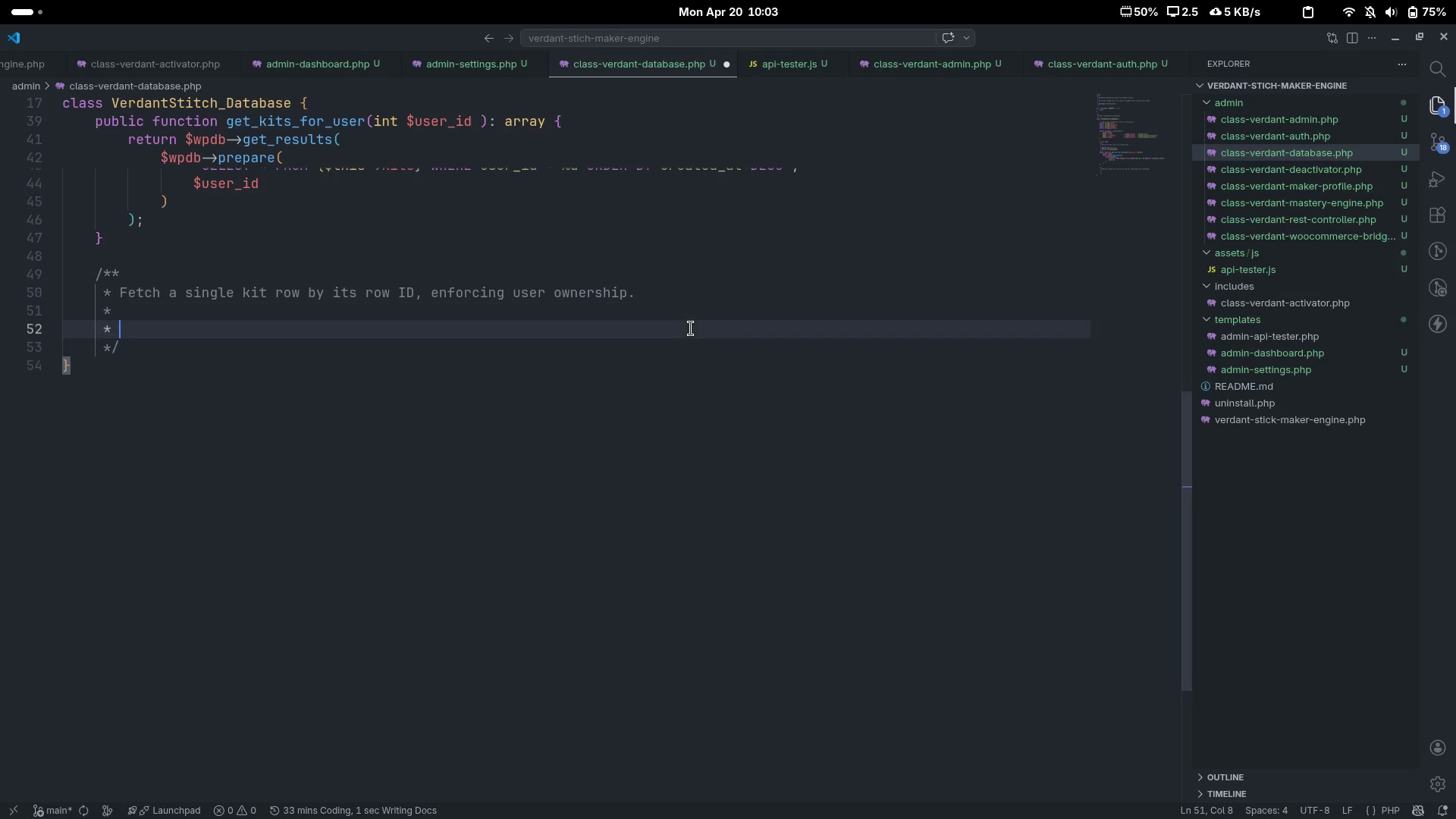 
key(Enter)
 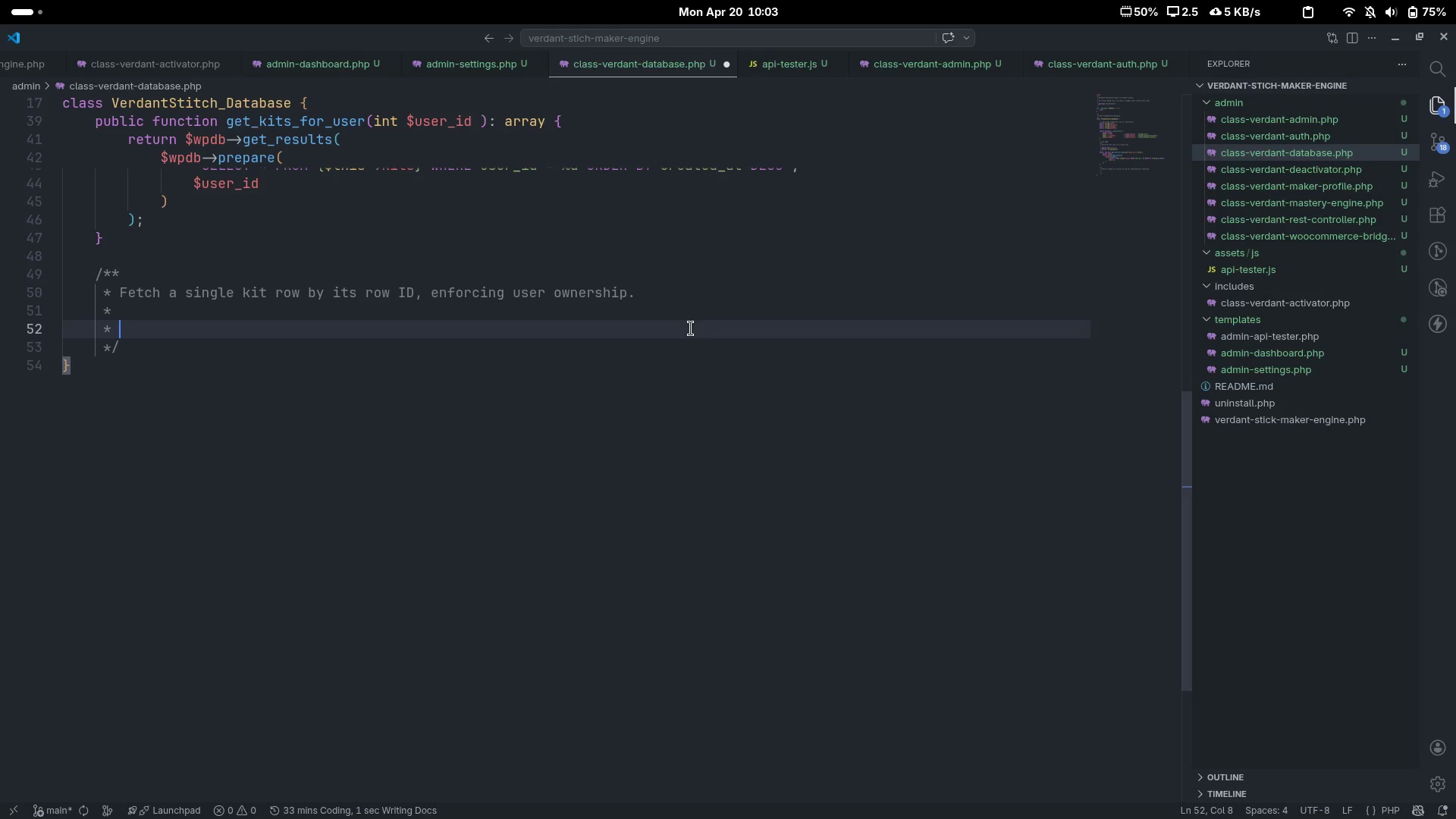 
type(@param k)
key(Backspace)
type(int $kit_o)
key(Backspace)
type(row_id)
 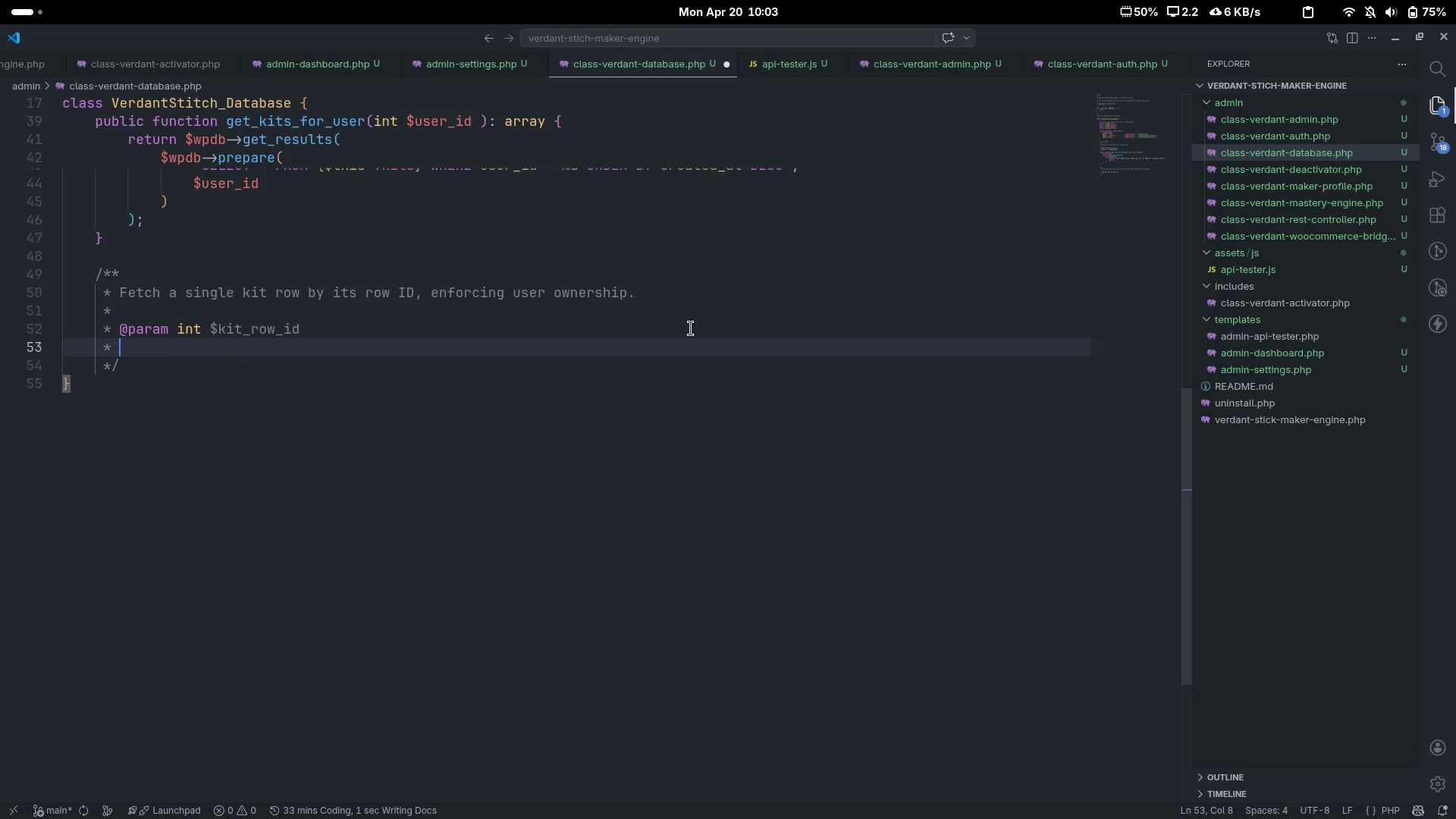 
 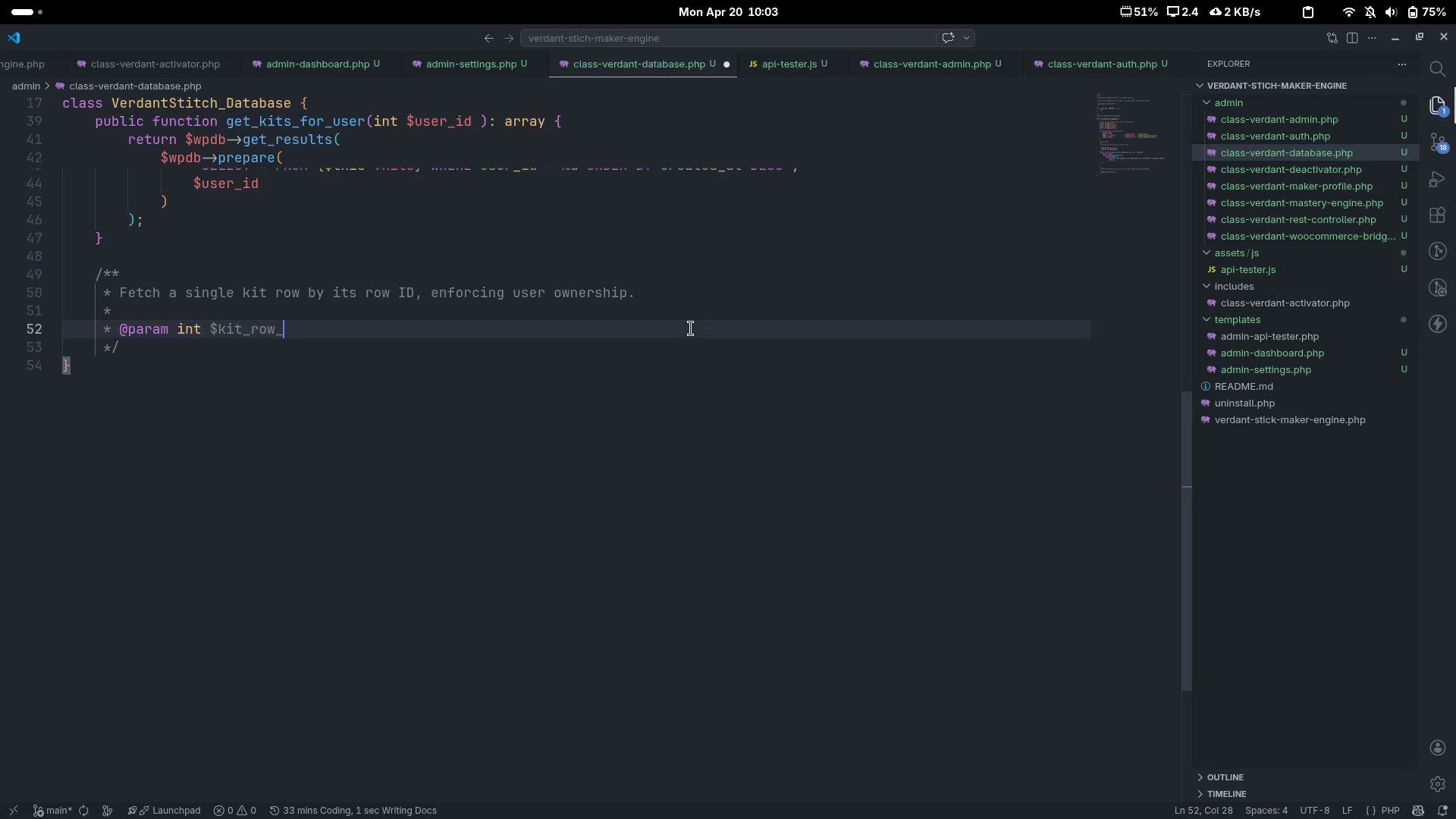 
key(Enter)
 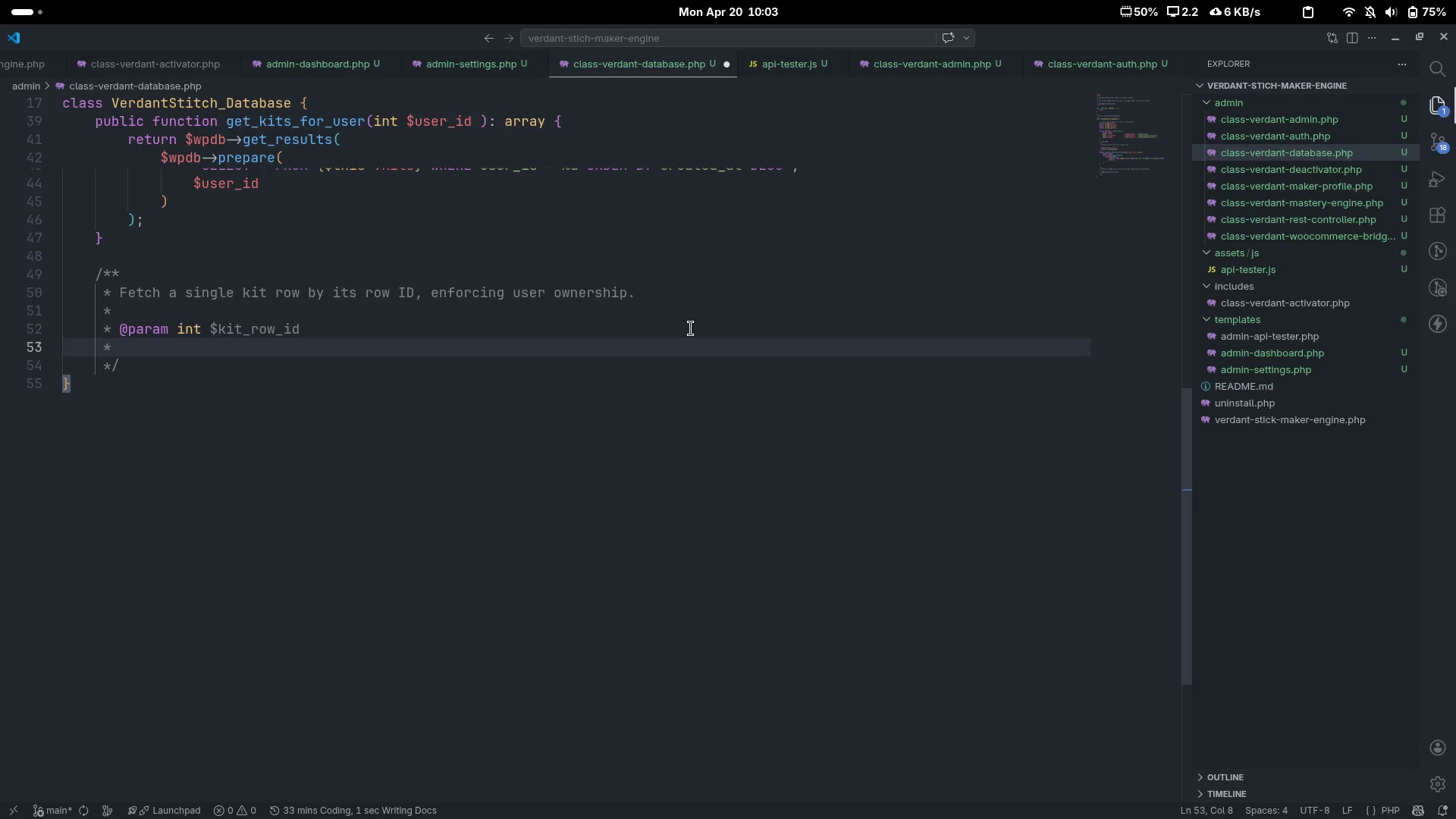 
type(@param int $usr)
key(Backspace)
type(er_id)
 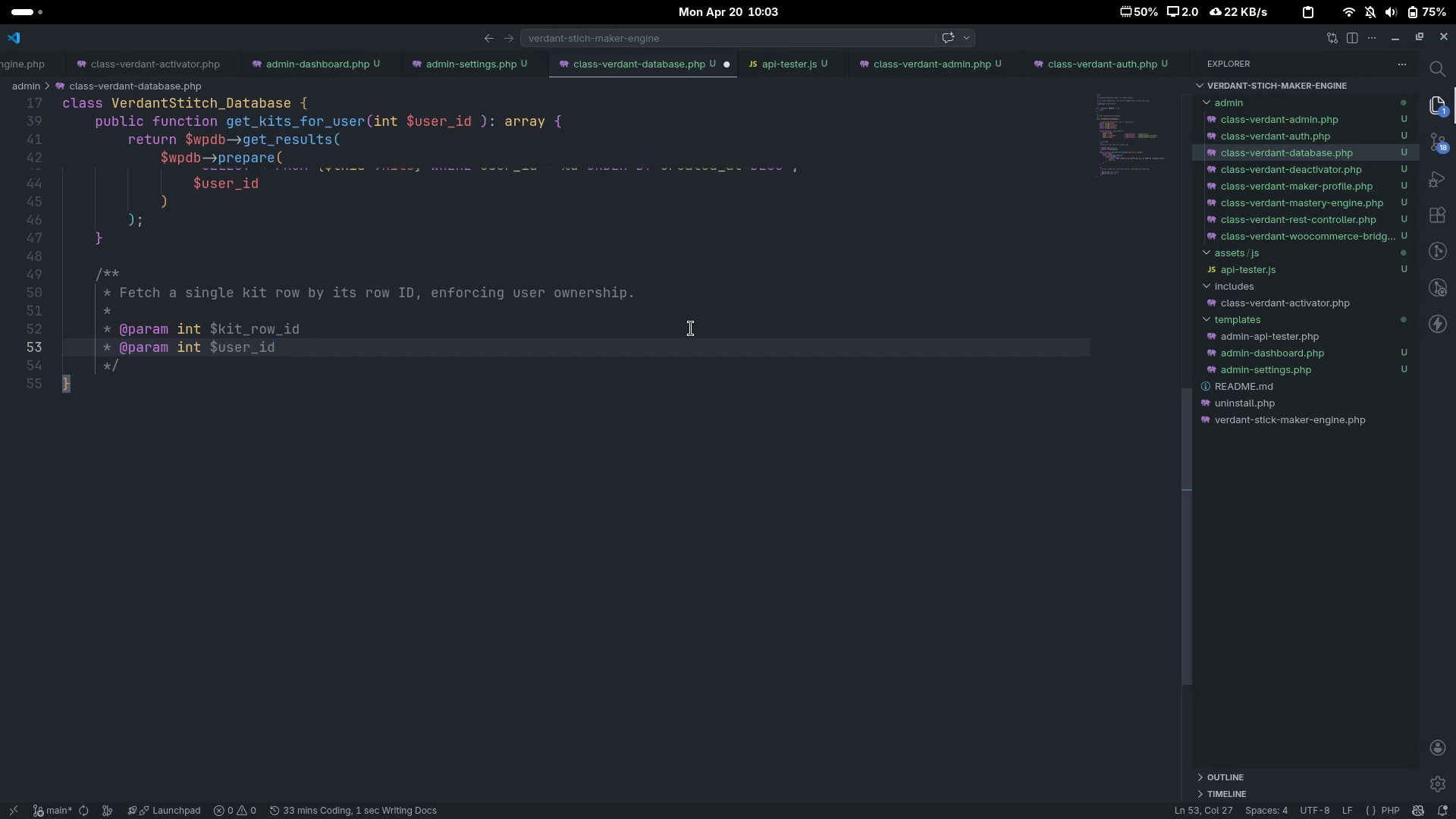 
key(Enter)
 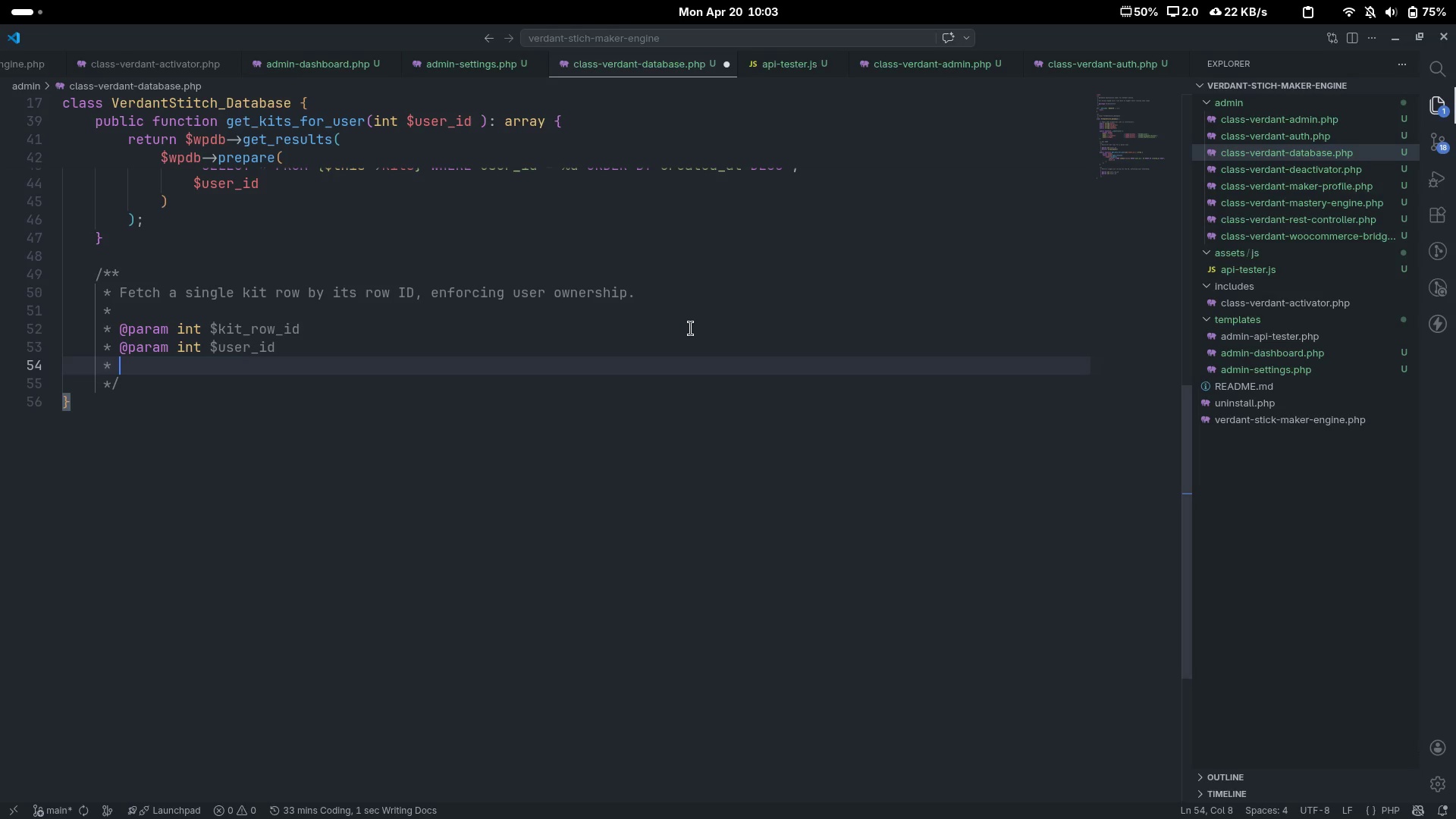 
type(@return object|null)
 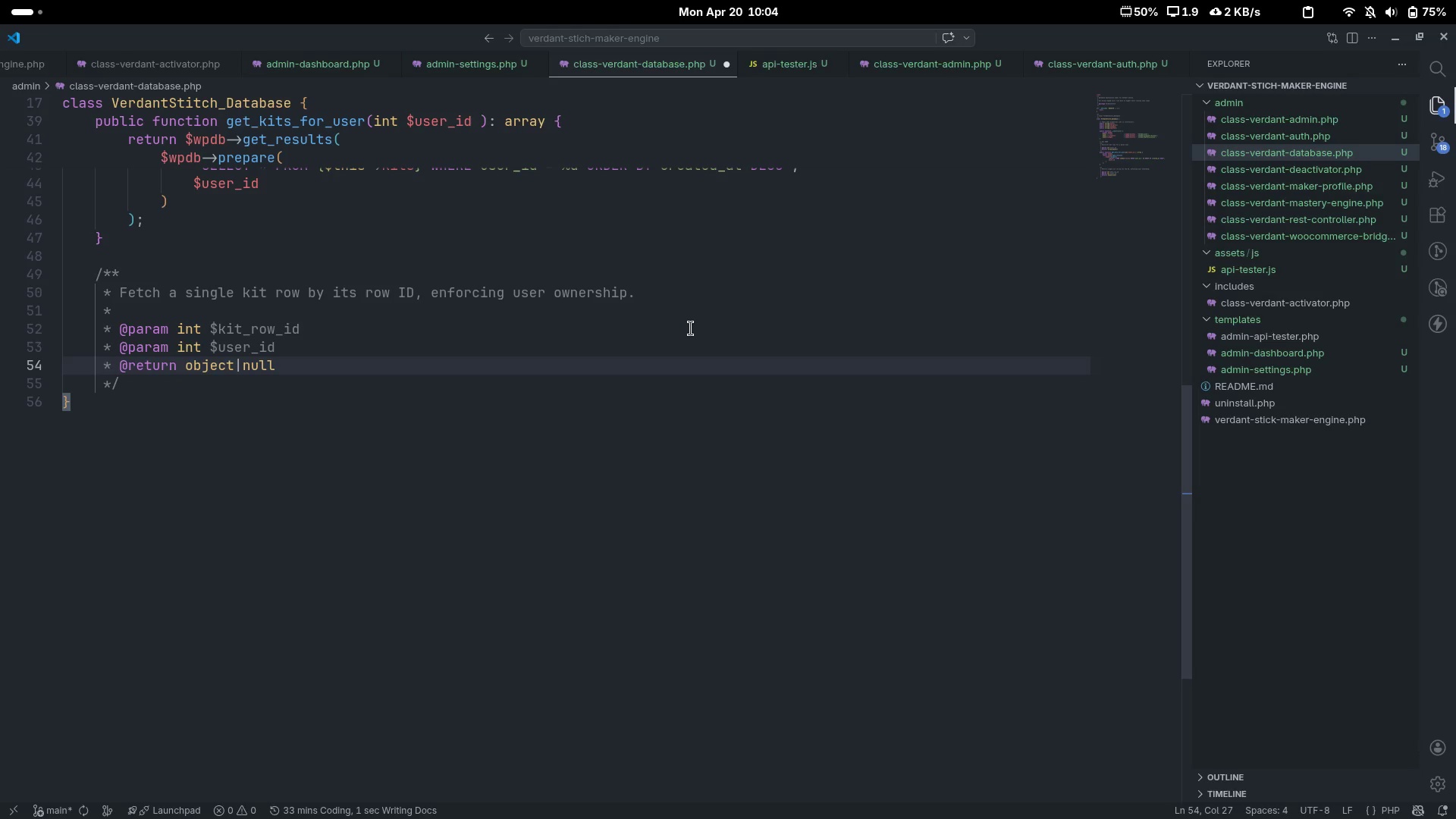 
key(ArrowDown)
 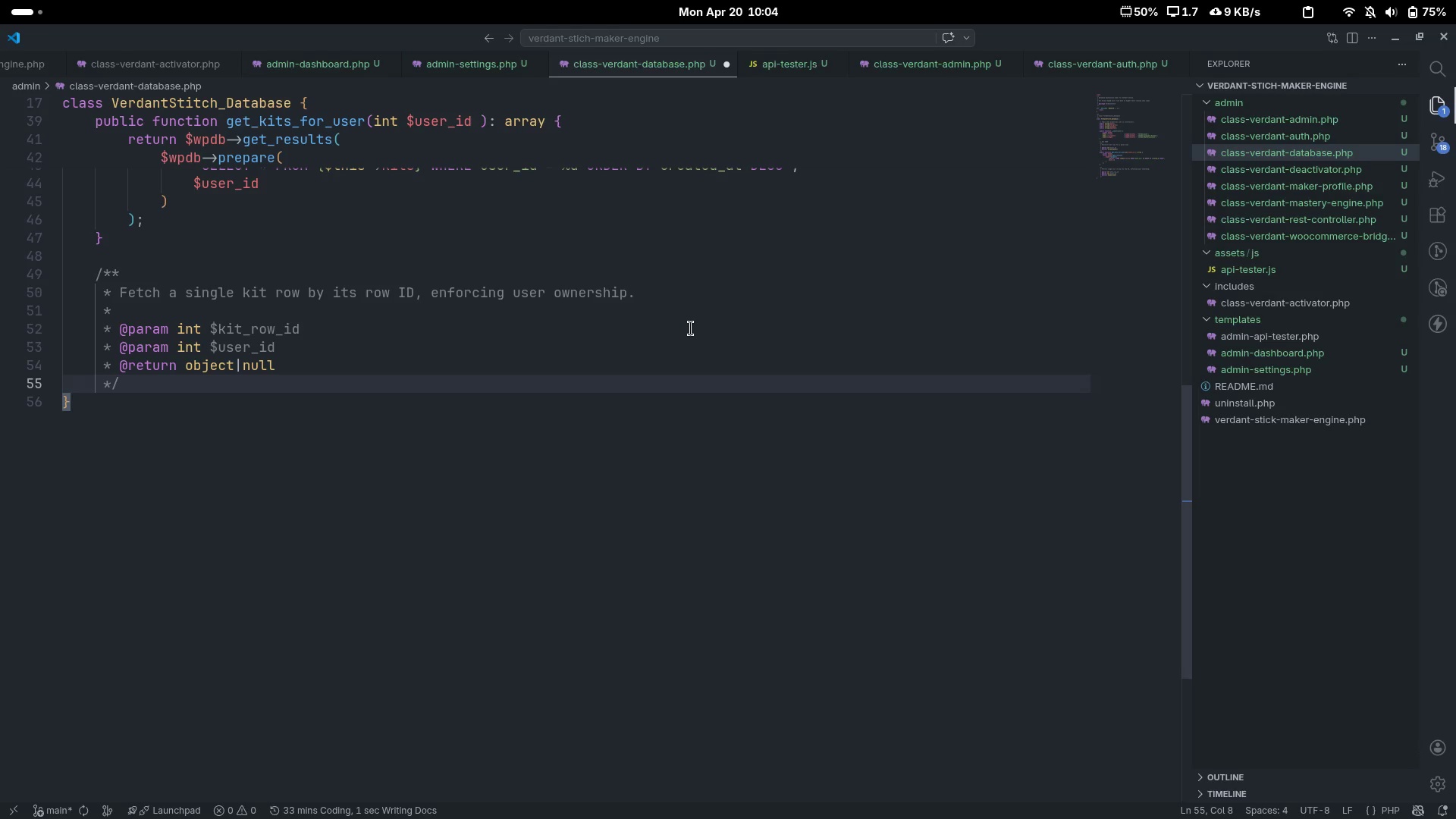 
key(Enter)
 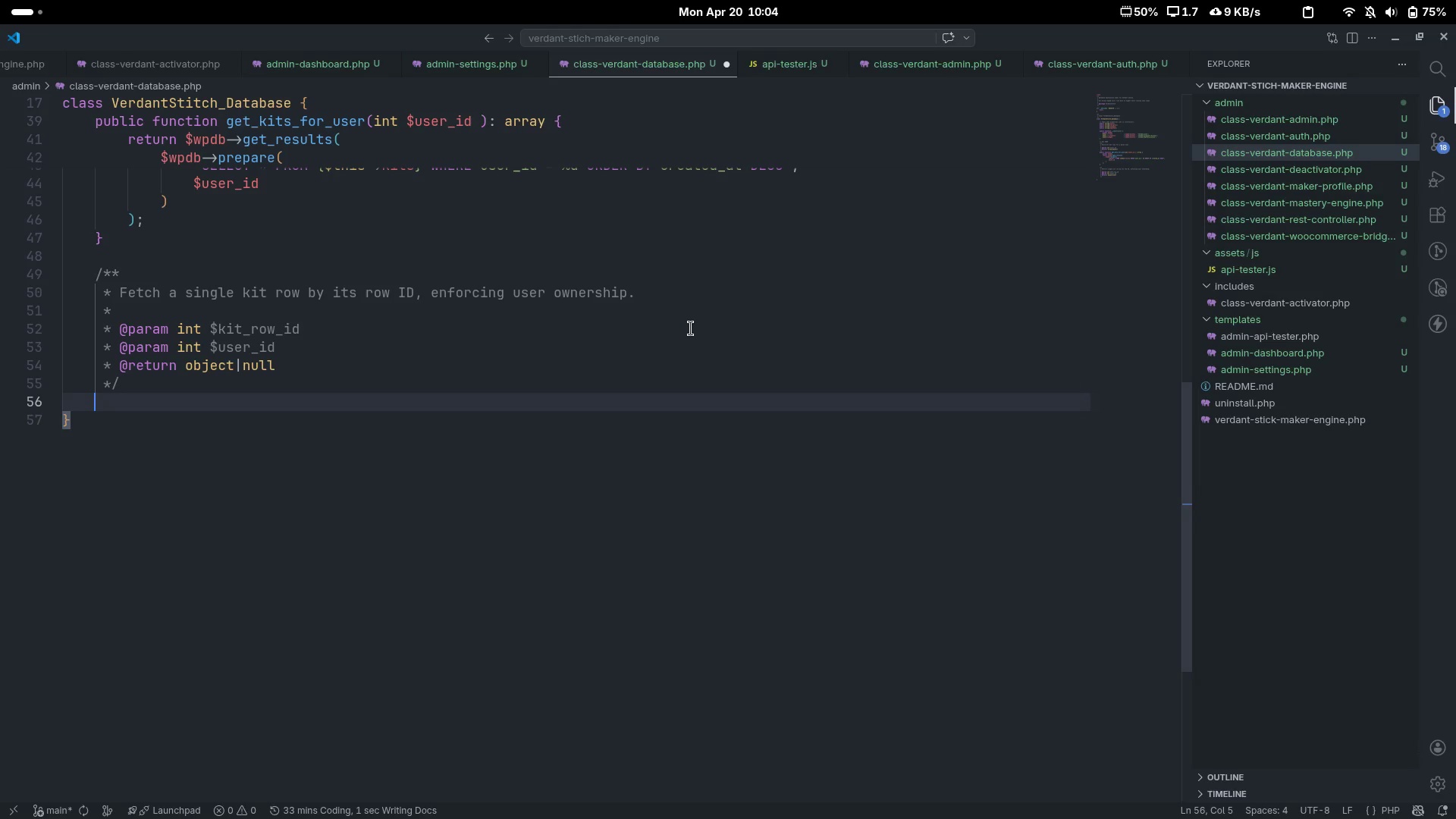 
type(public function get_kit(int )
 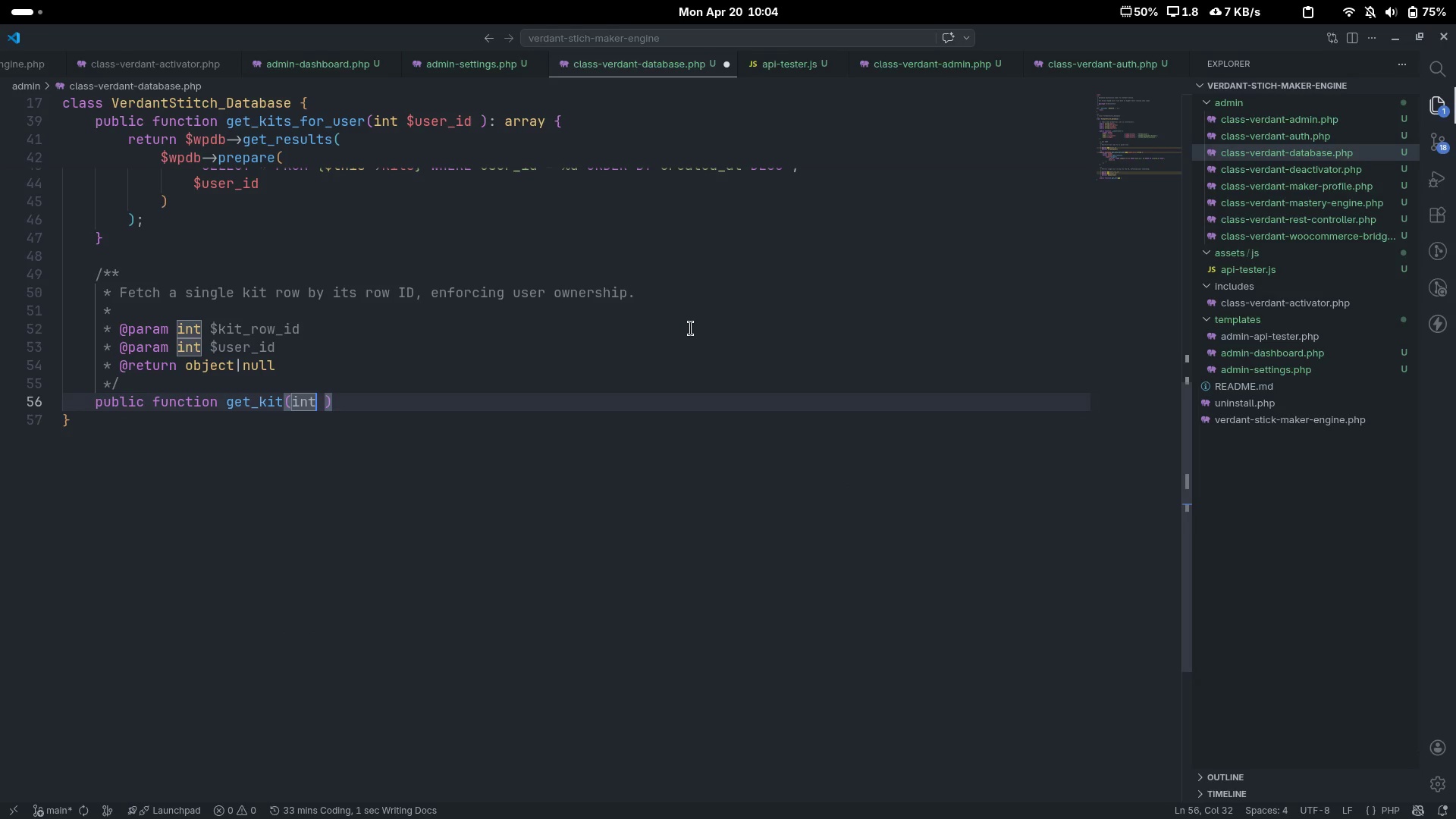 
 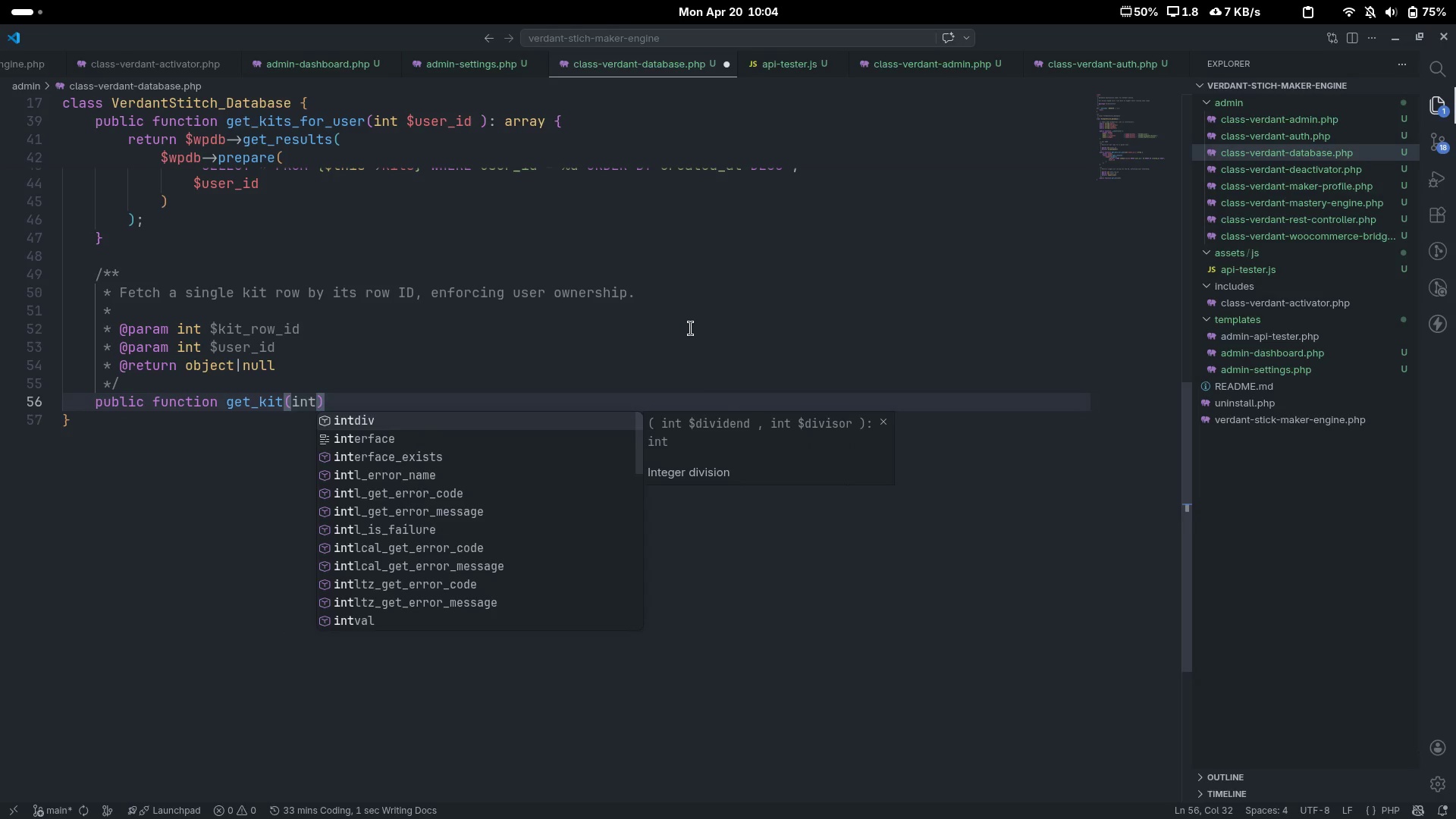 
key(ArrowLeft)
 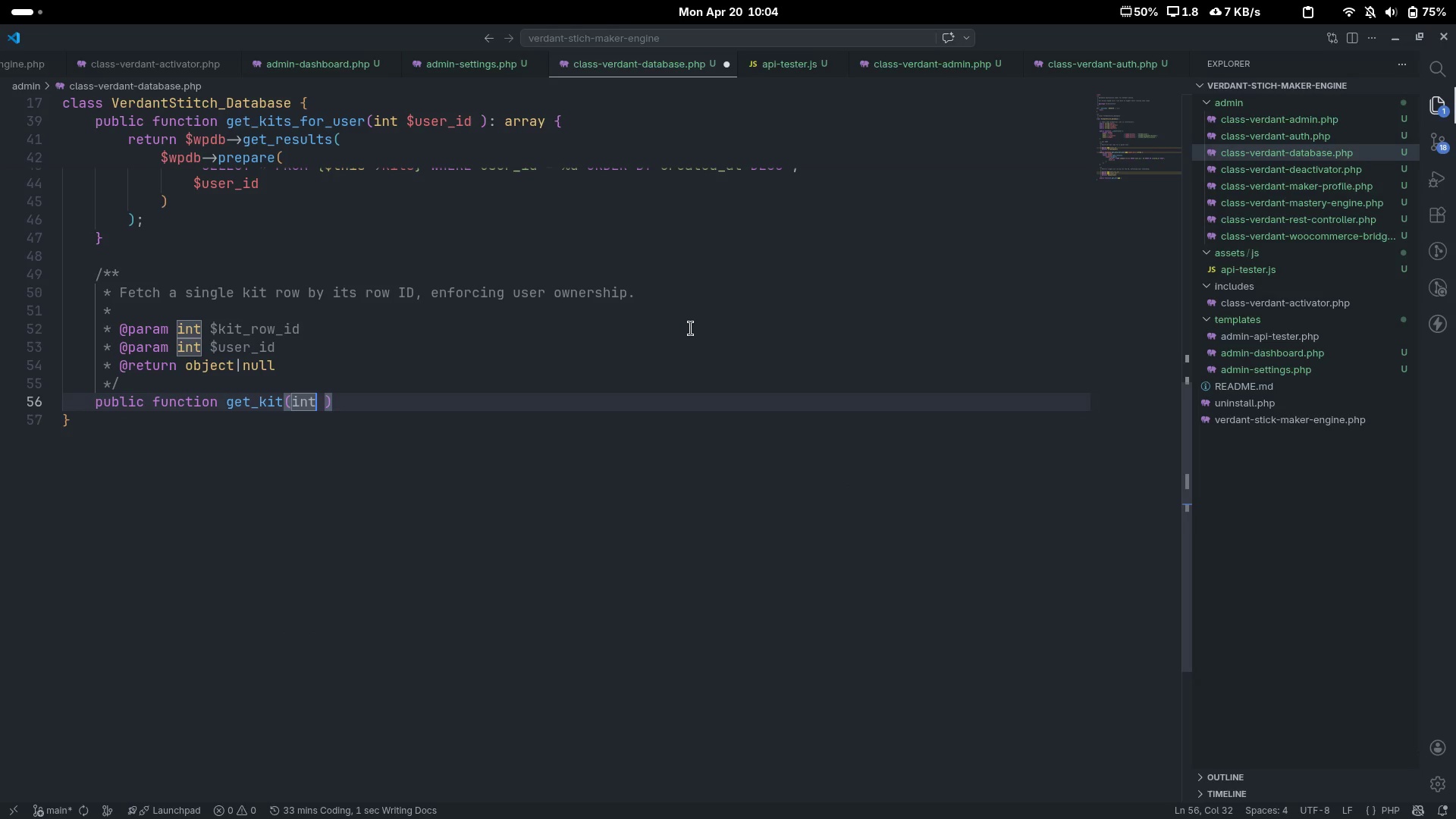 
key(Shift+ShiftLeft)
 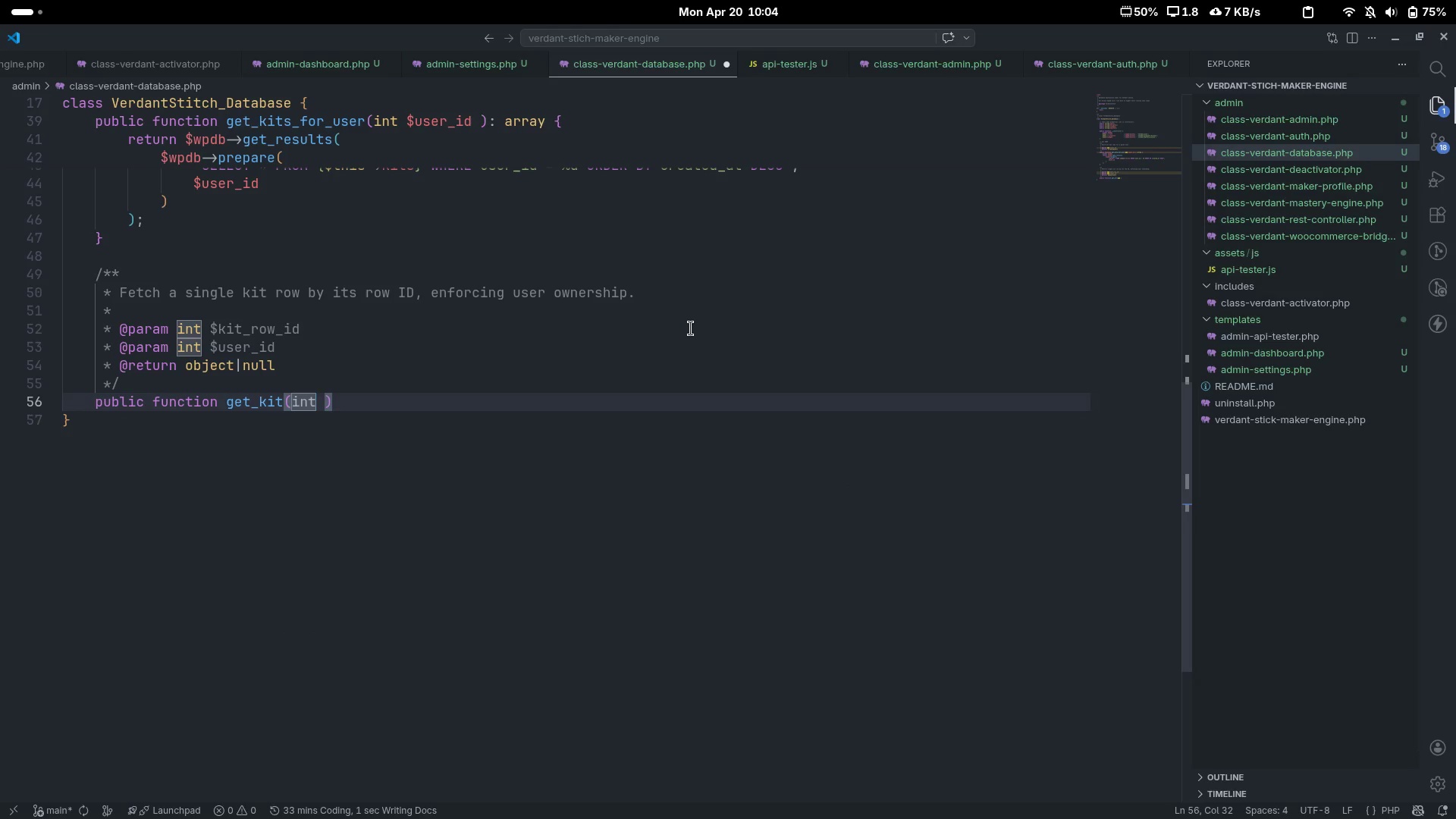 
key(Space)
 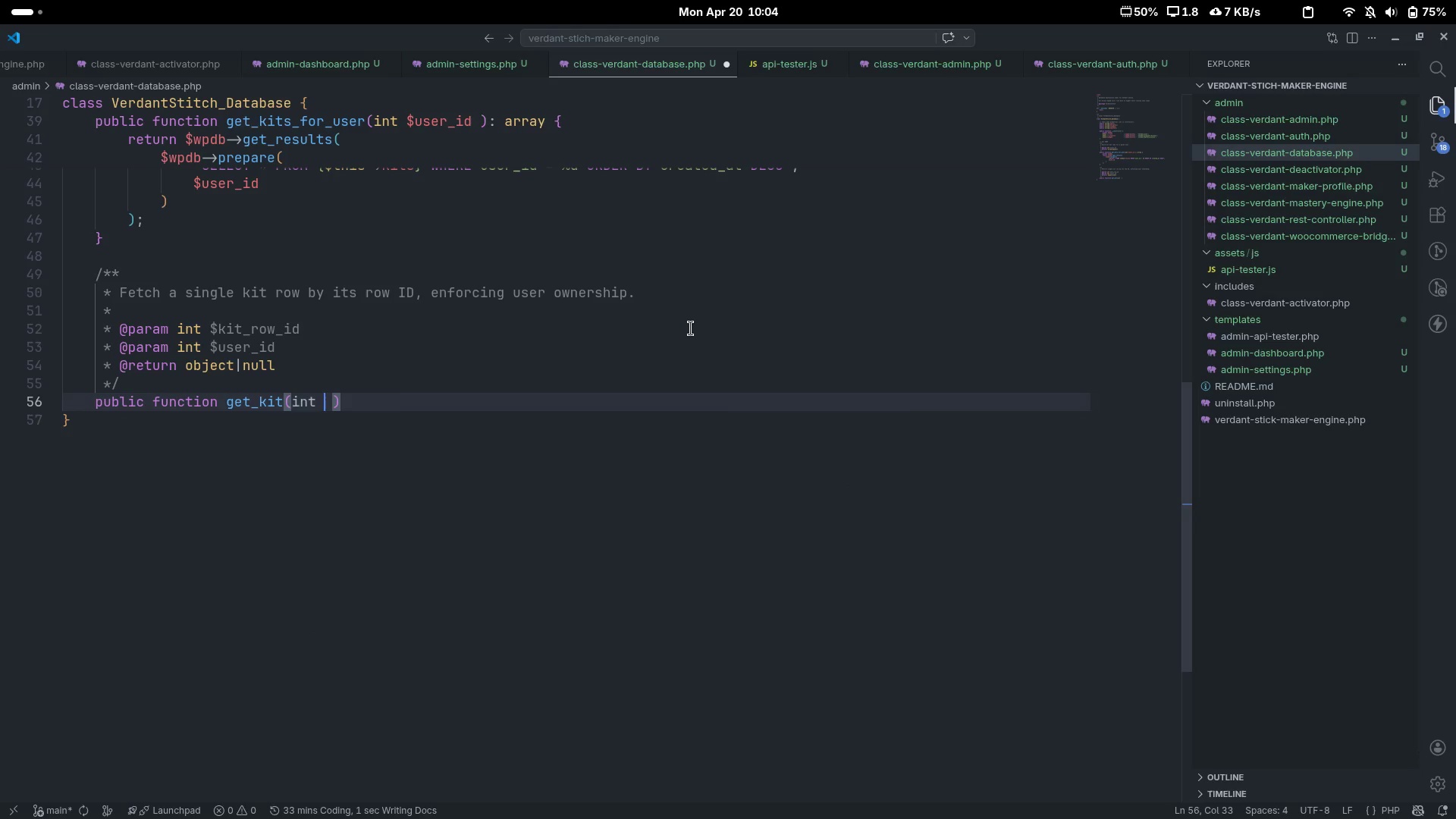 
key(Shift+4)
 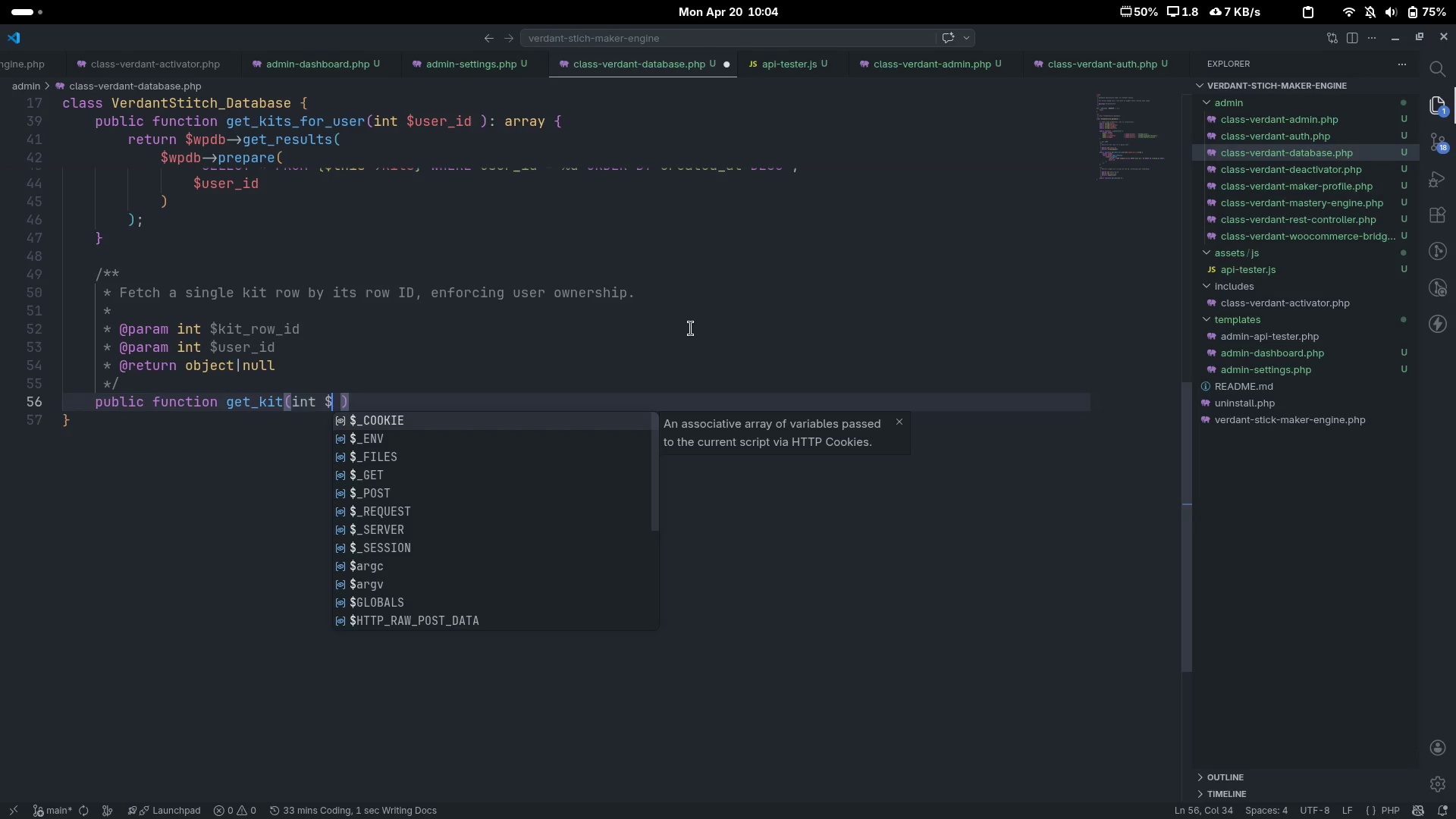 
key(Control+ControlLeft)
 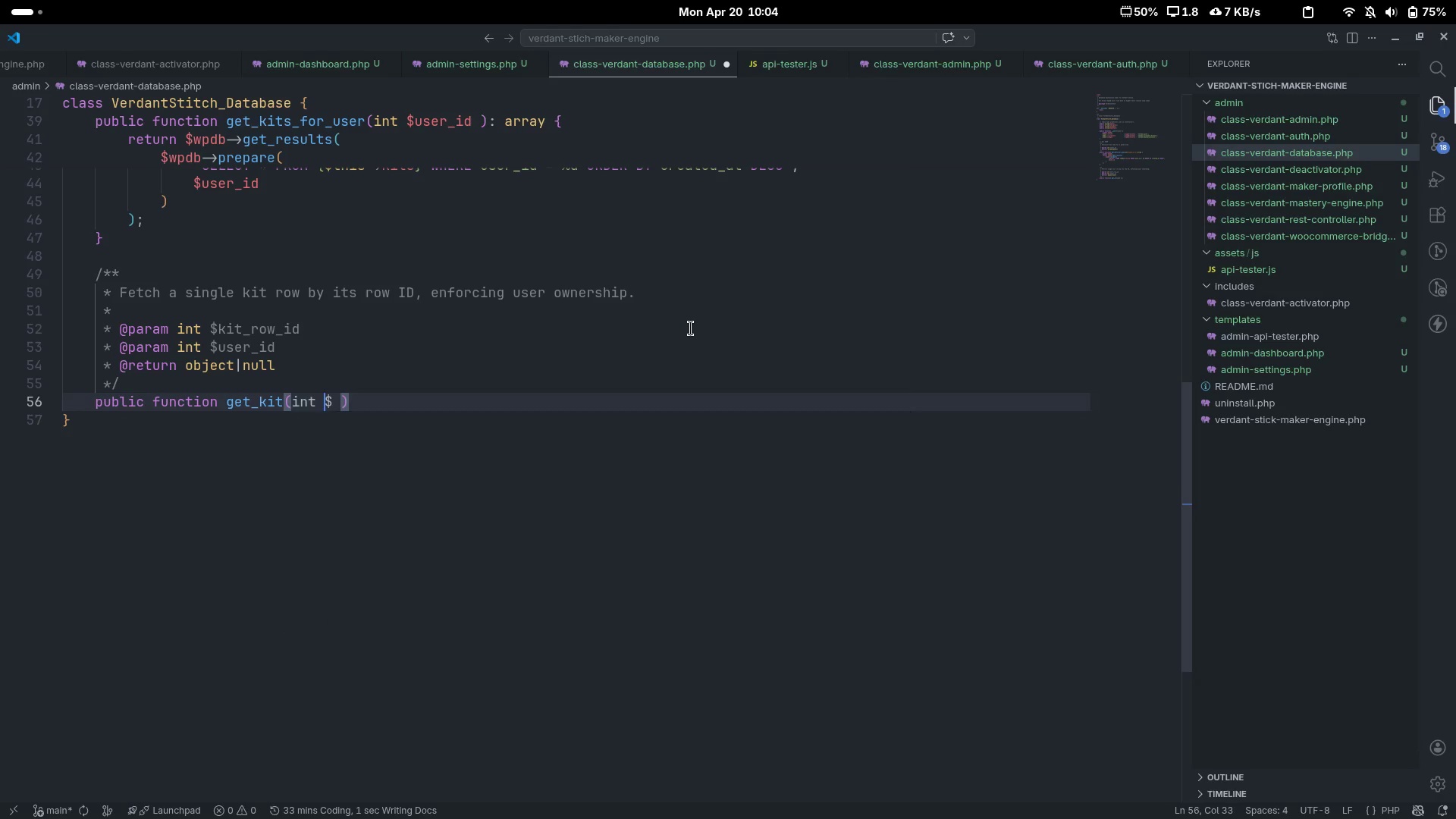 
key(Control+ArrowLeft)
 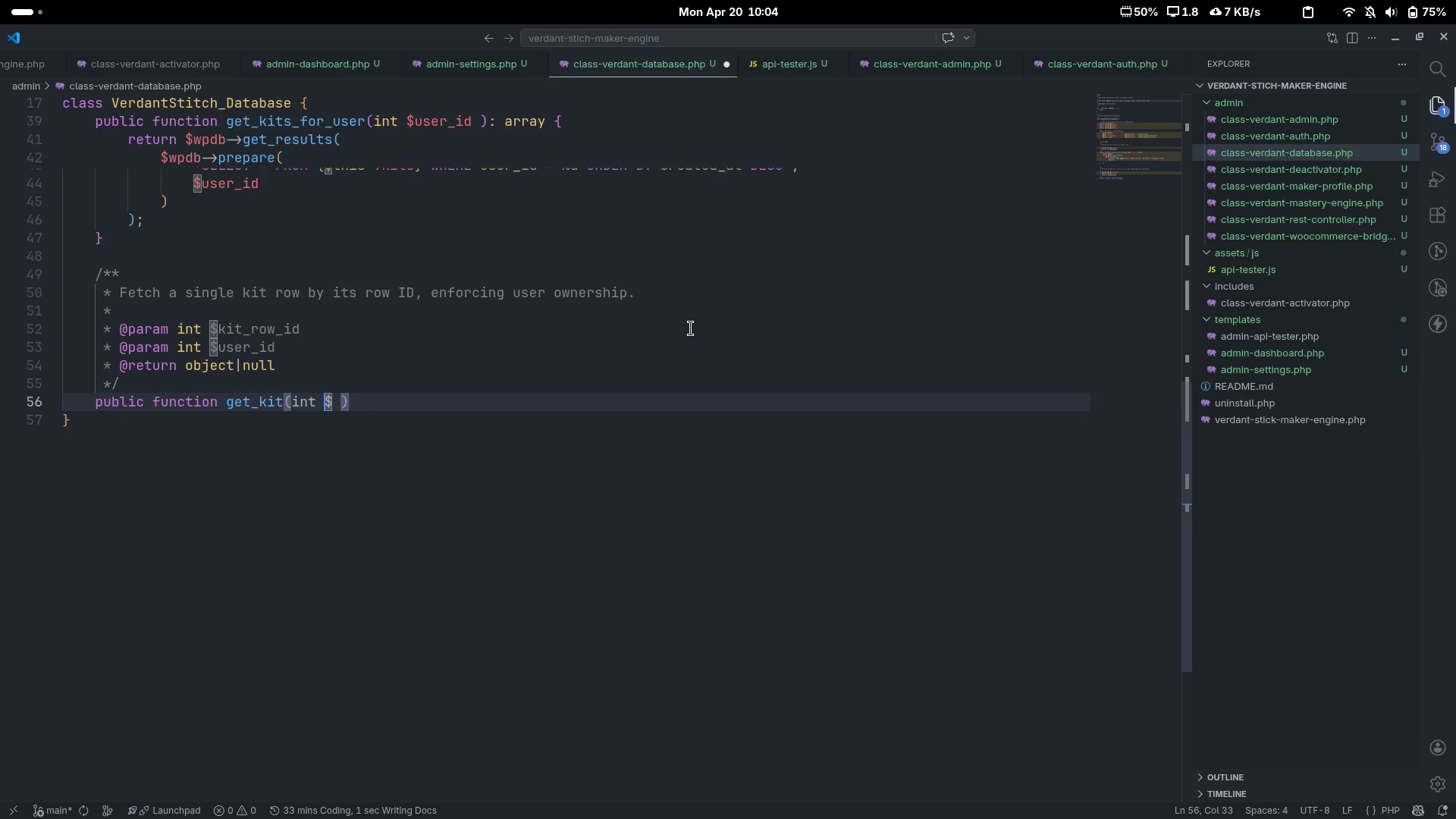 
key(ArrowLeft)
 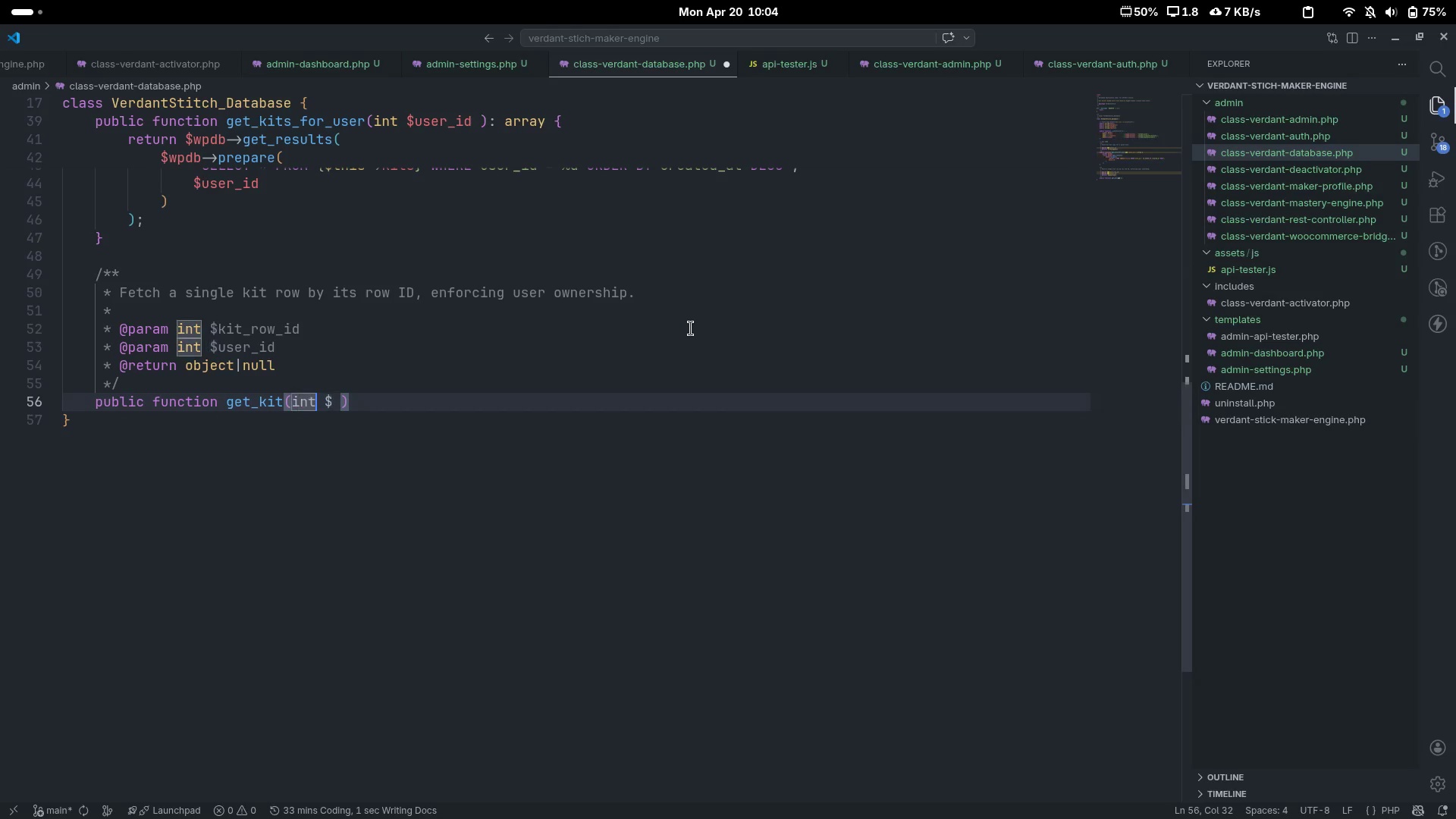 
key(Control+ControlLeft)
 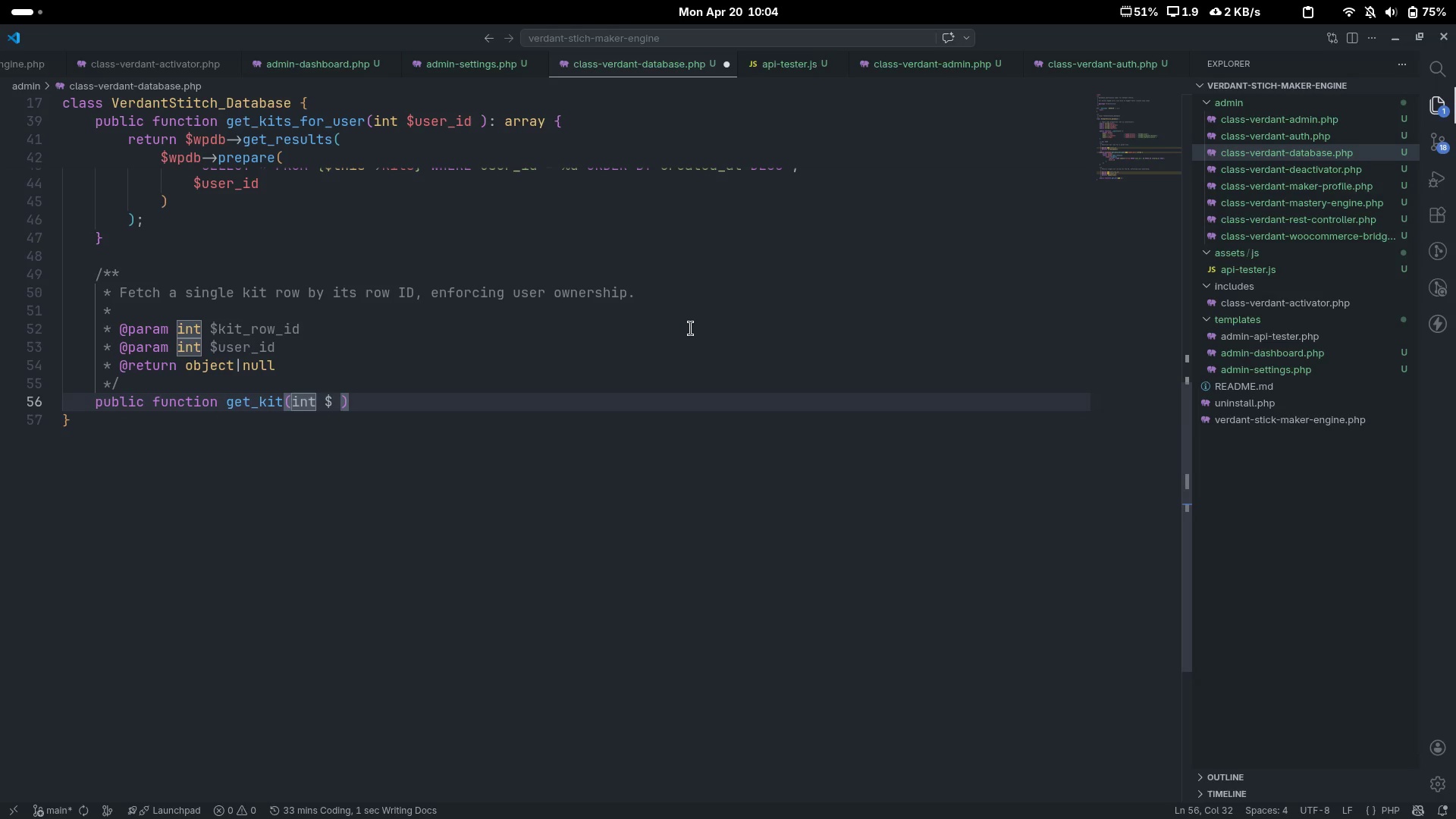 
key(Control+ControlLeft)
 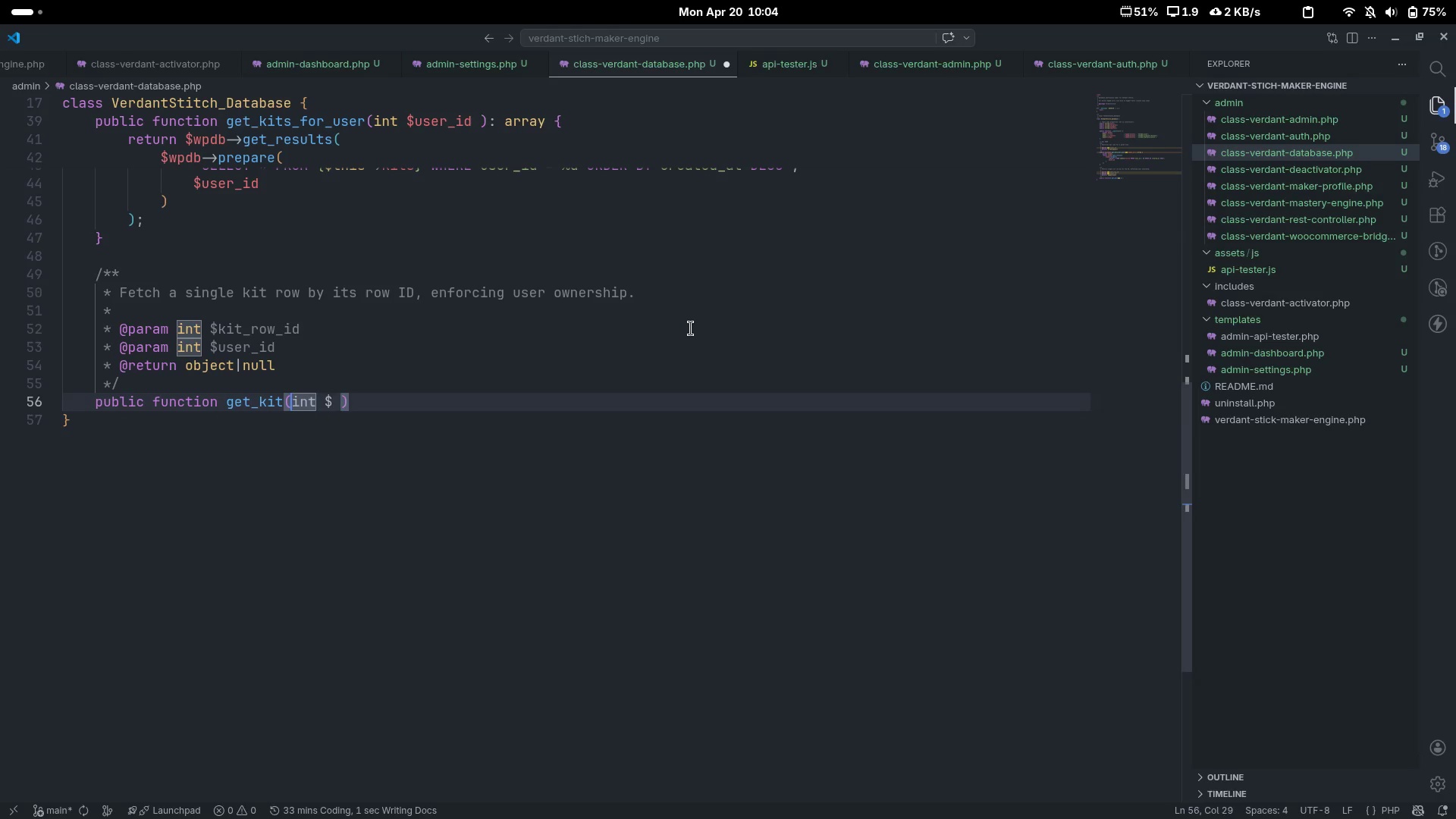 
key(Control+ArrowLeft)
 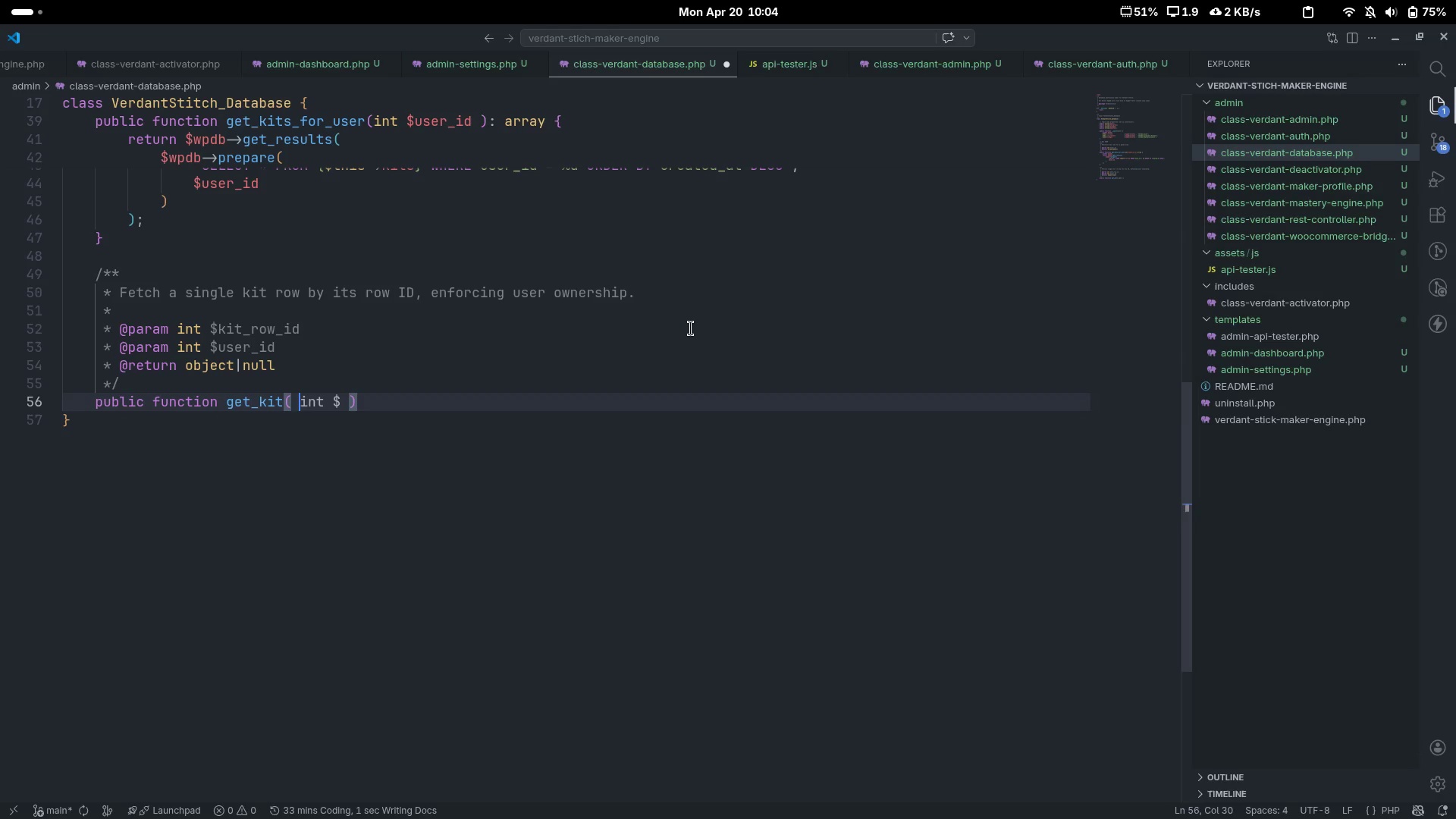 
key(Space)
 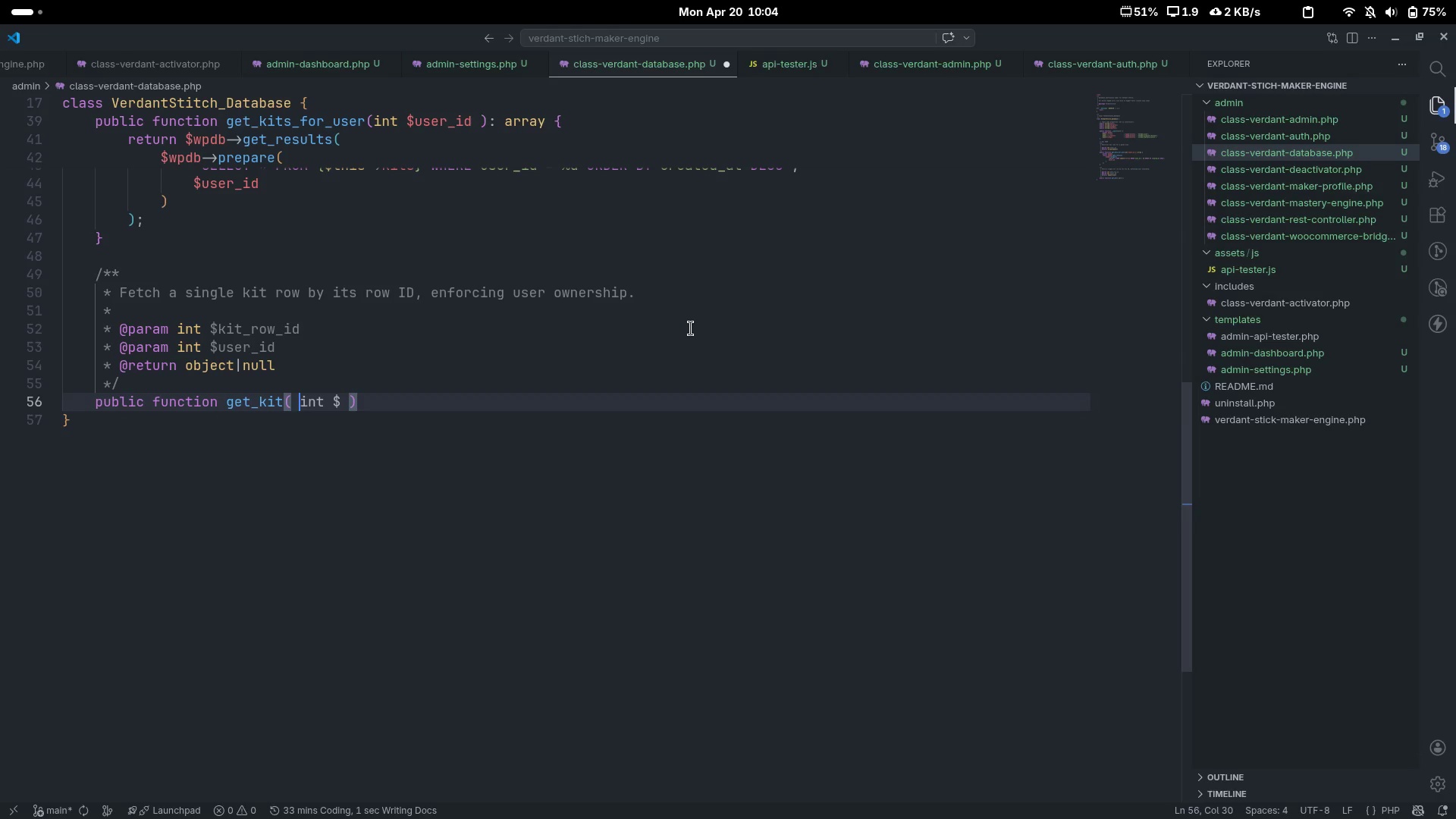 
key(Control+ArrowRight)
 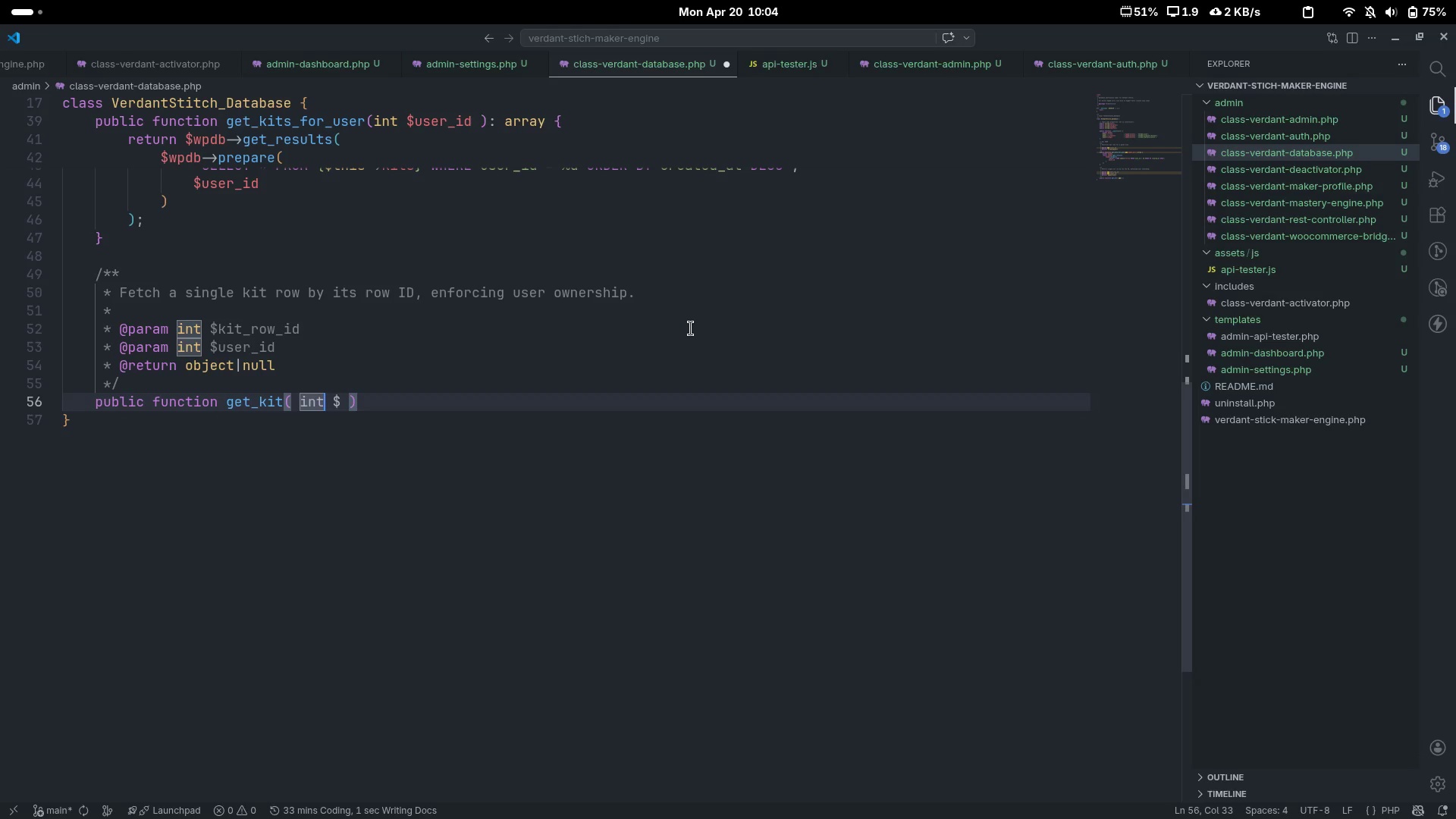 
key(Control+ArrowRight)
 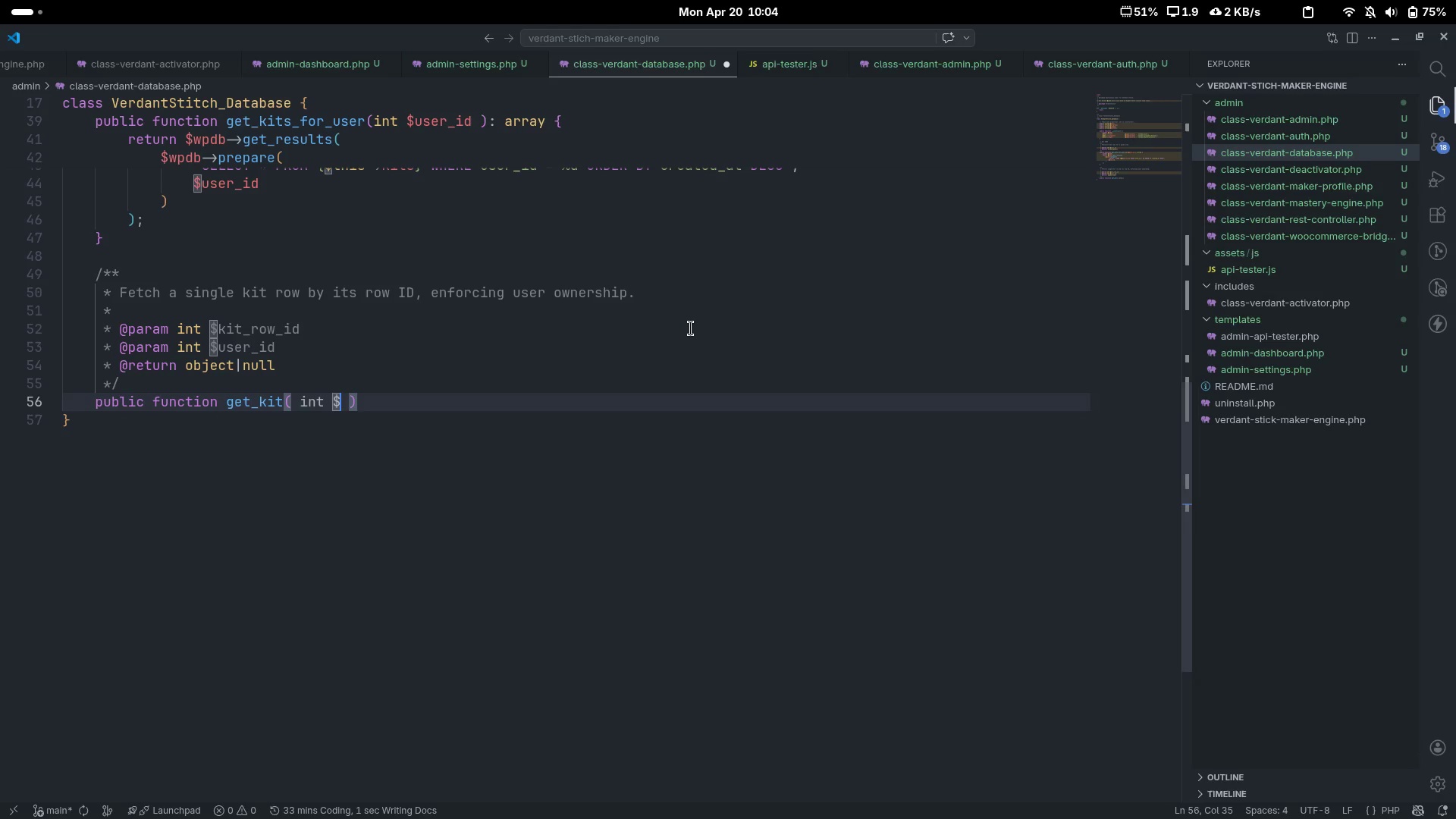 
type(kit)
key(Tab)
type(, int $se)
key(Backspace)
key(Backspace)
type(user)
key(Tab)
 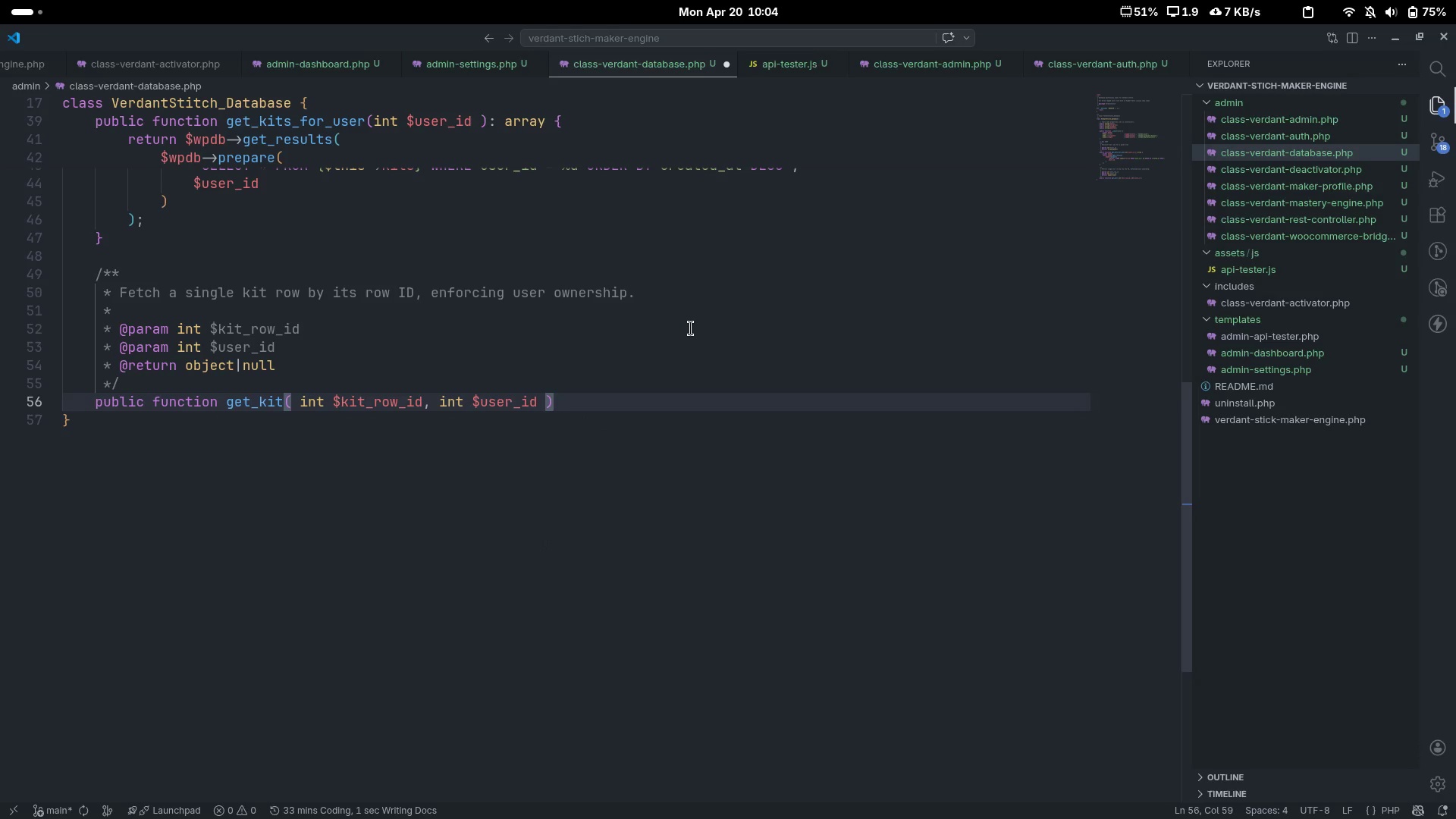 
key(Control+ArrowRight)
 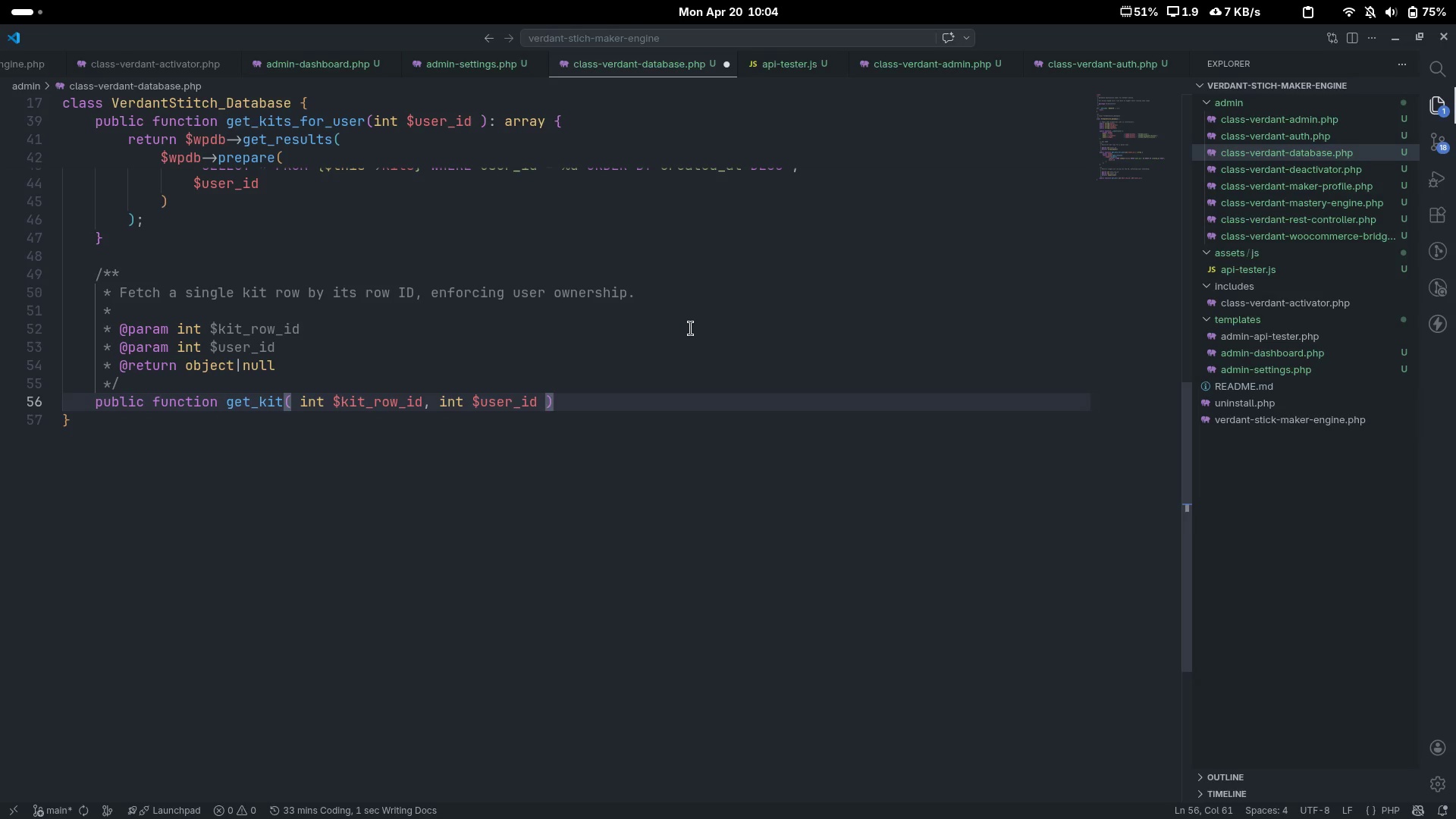 
type(: ?object {)
 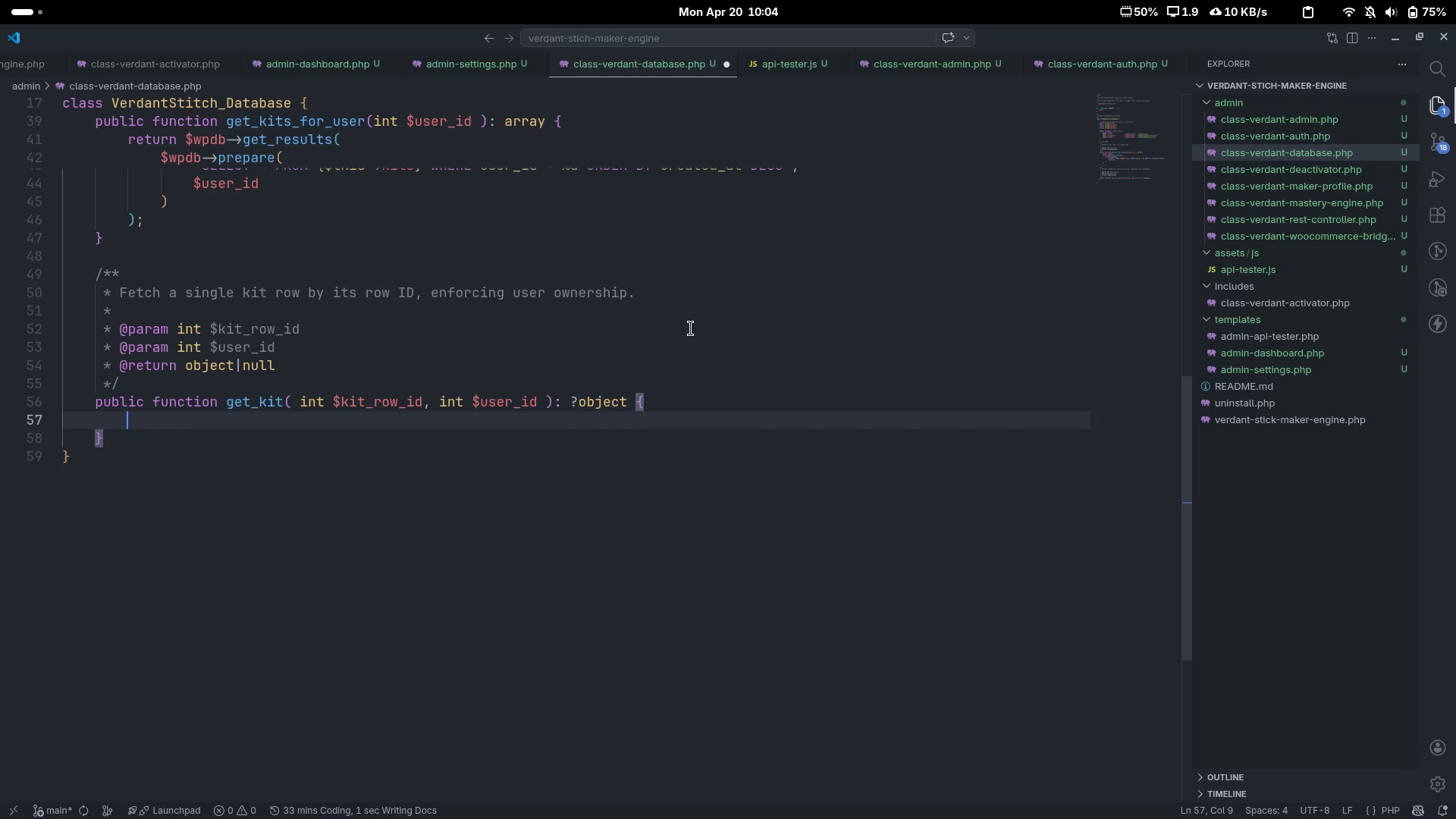 
 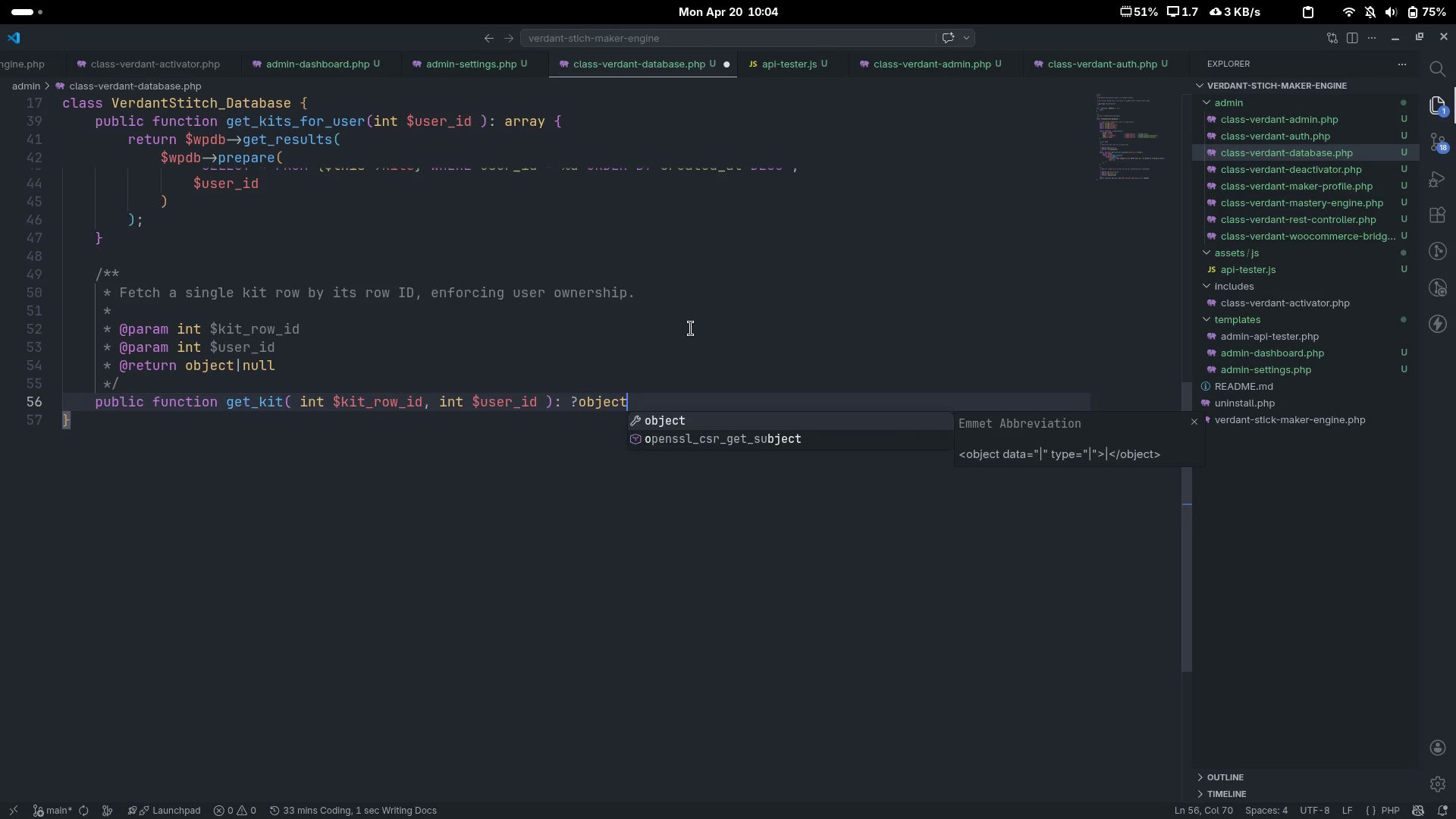 
key(Enter)
 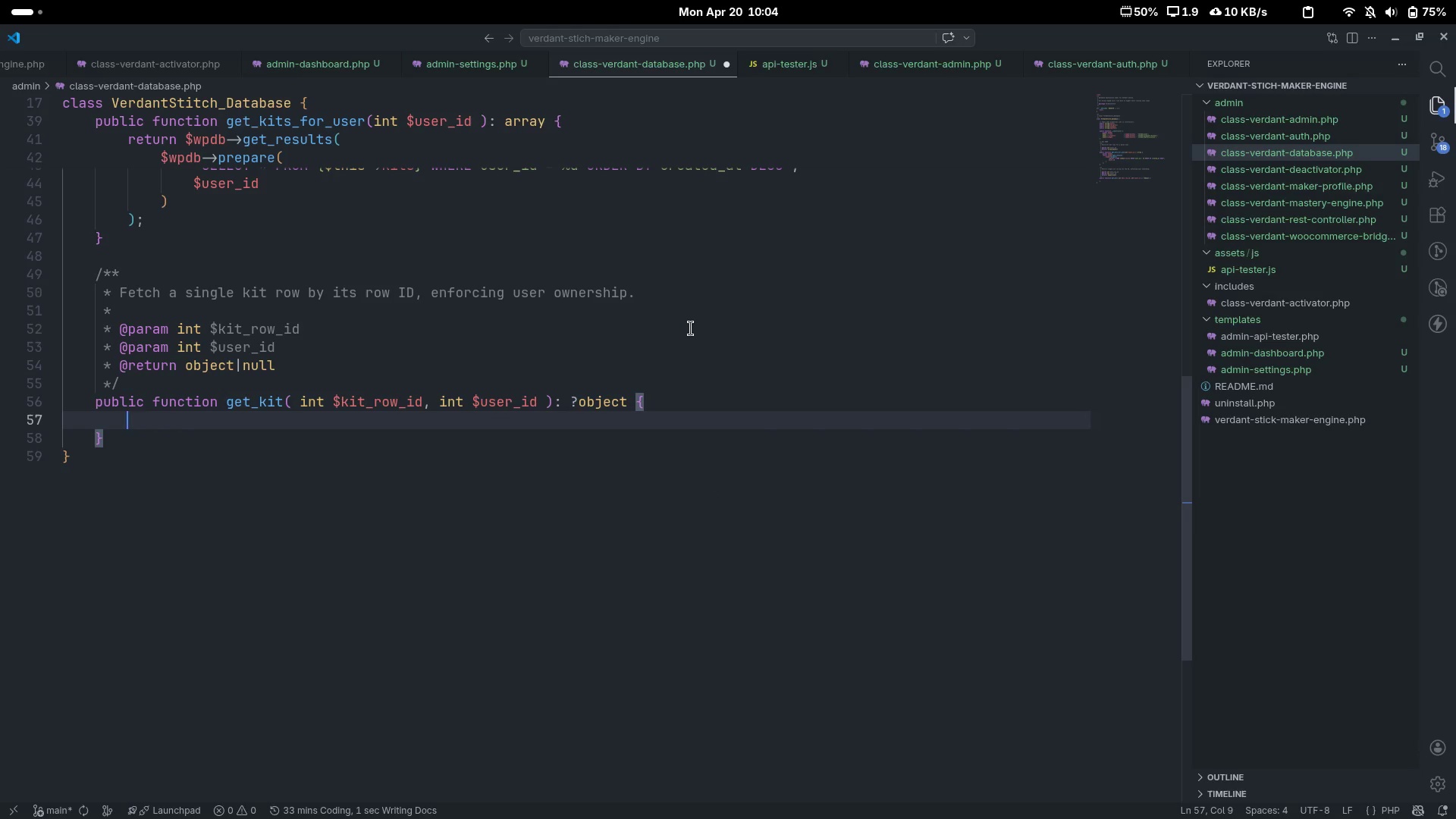 
type(global $wo)
key(Tab)
 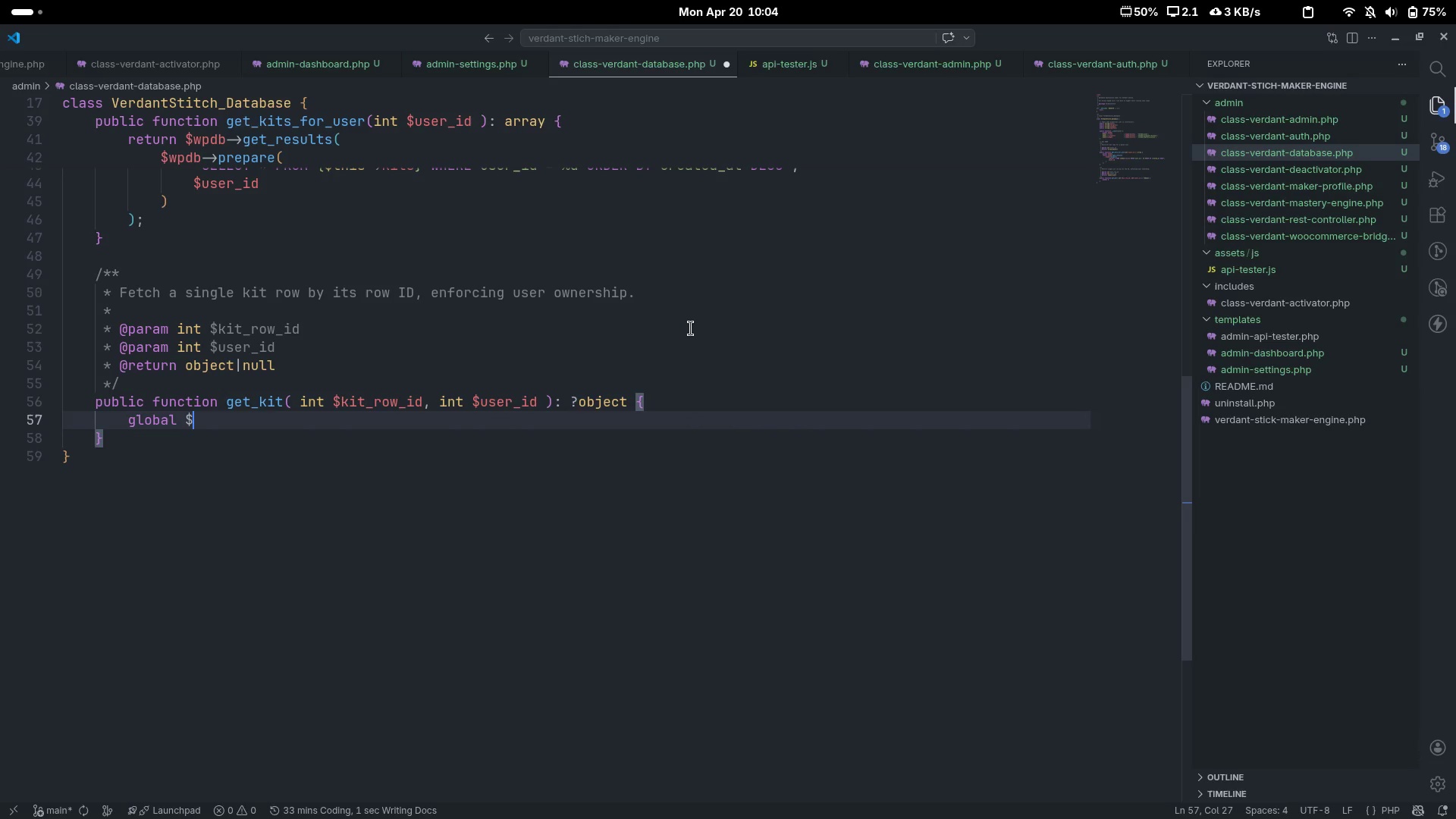 
 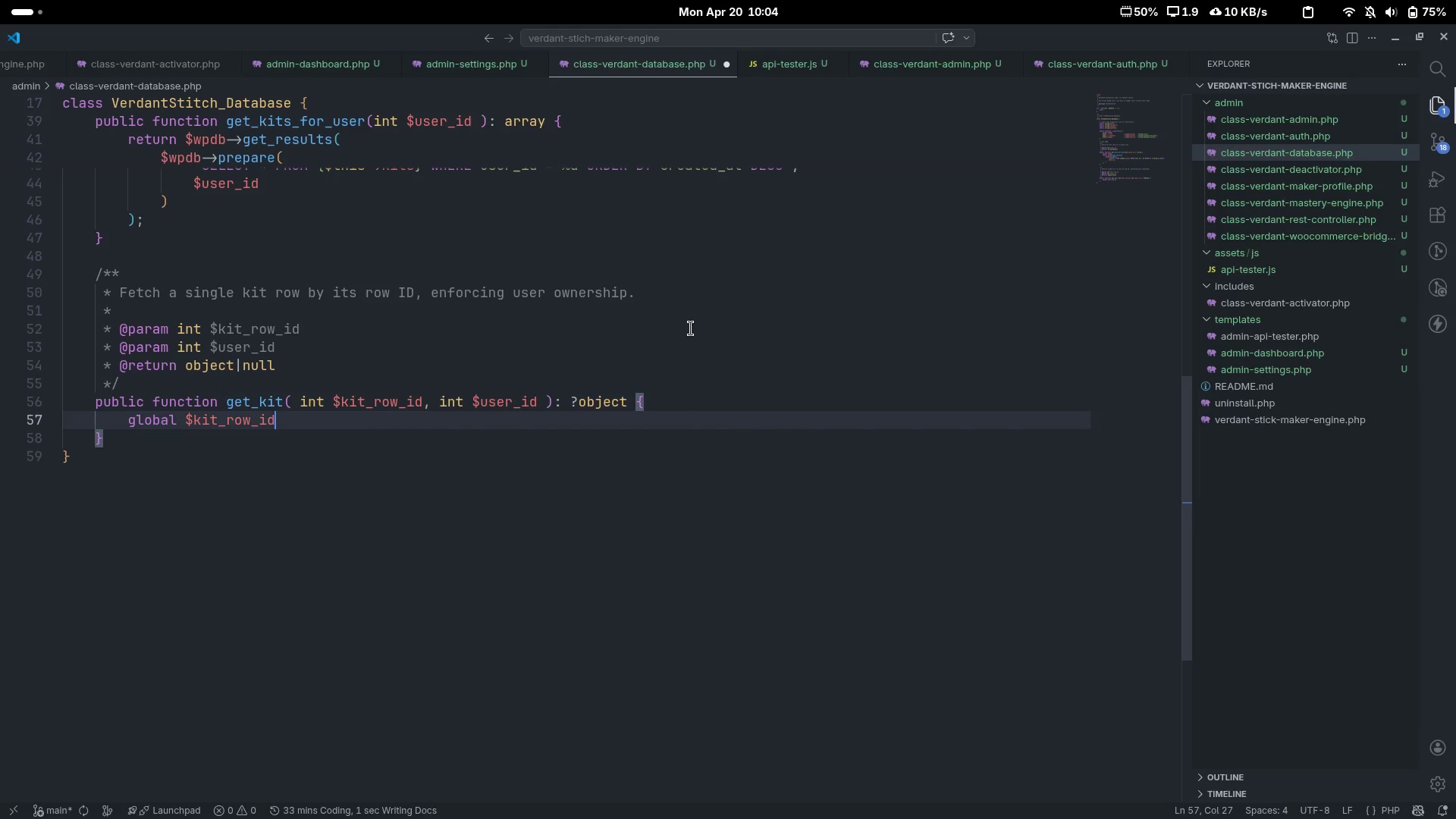 
key(Control+ControlLeft)
 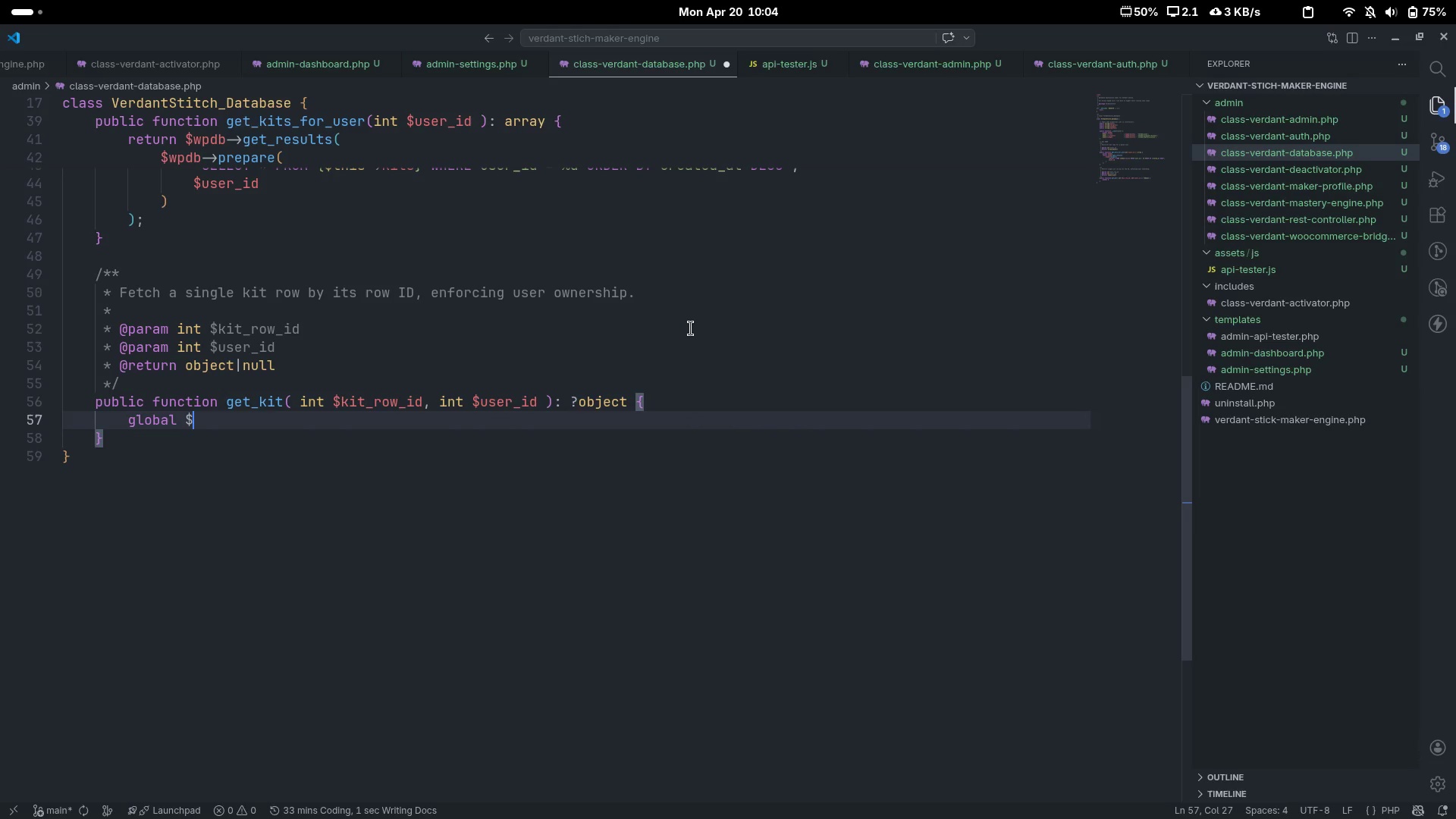 
key(Control+Backspace)
 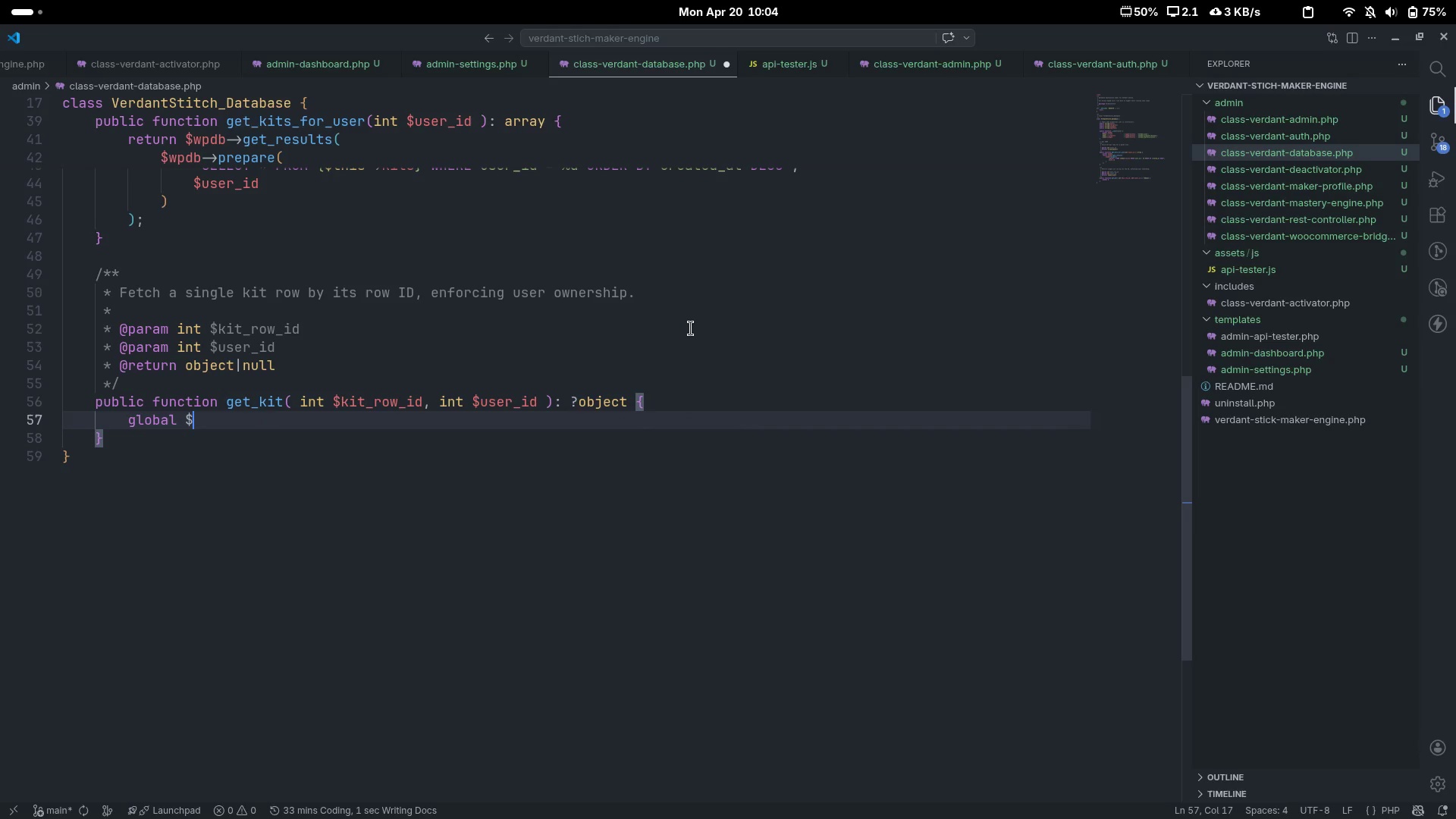 
type(wpdb;)
 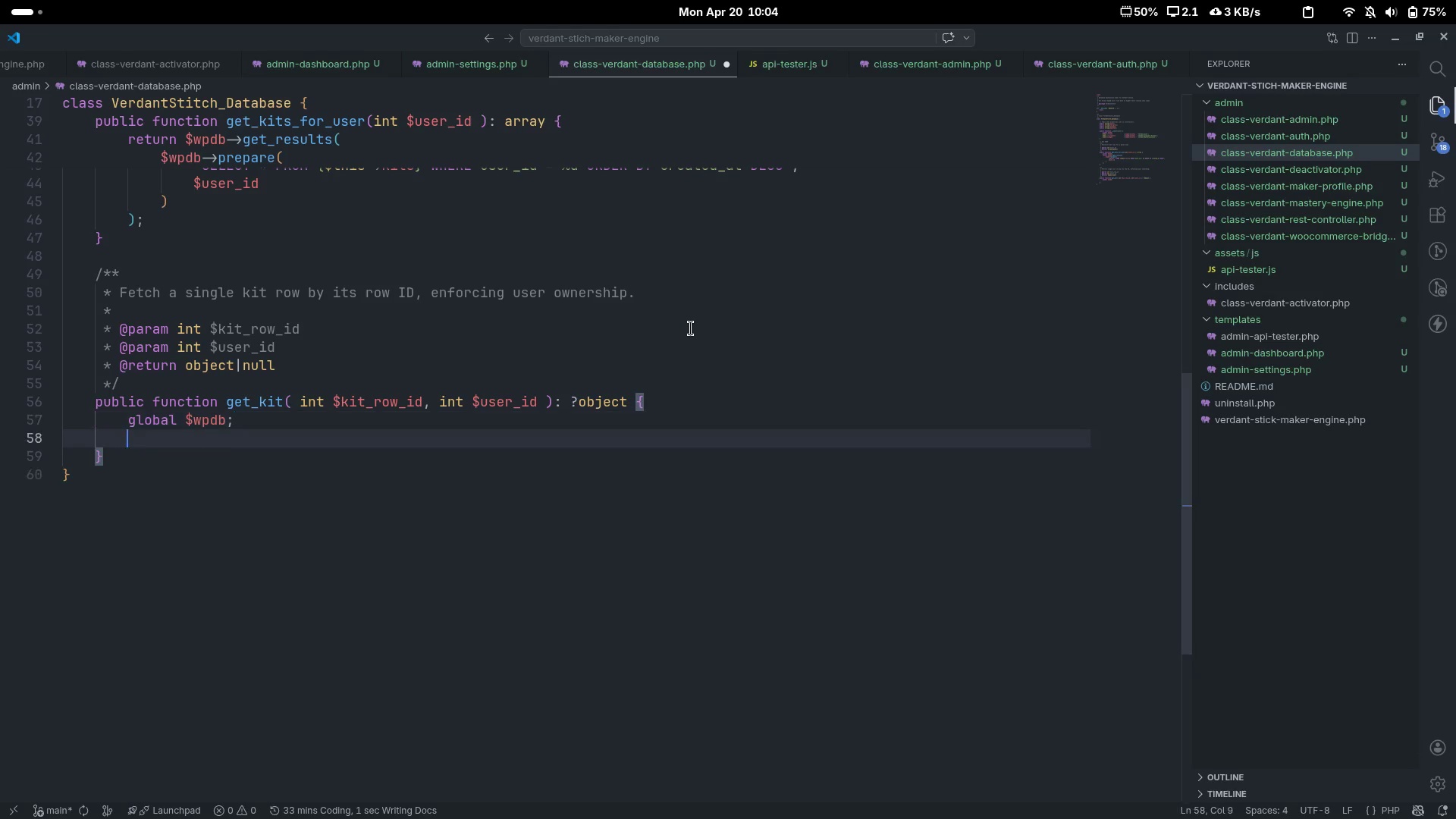 
key(Enter)
 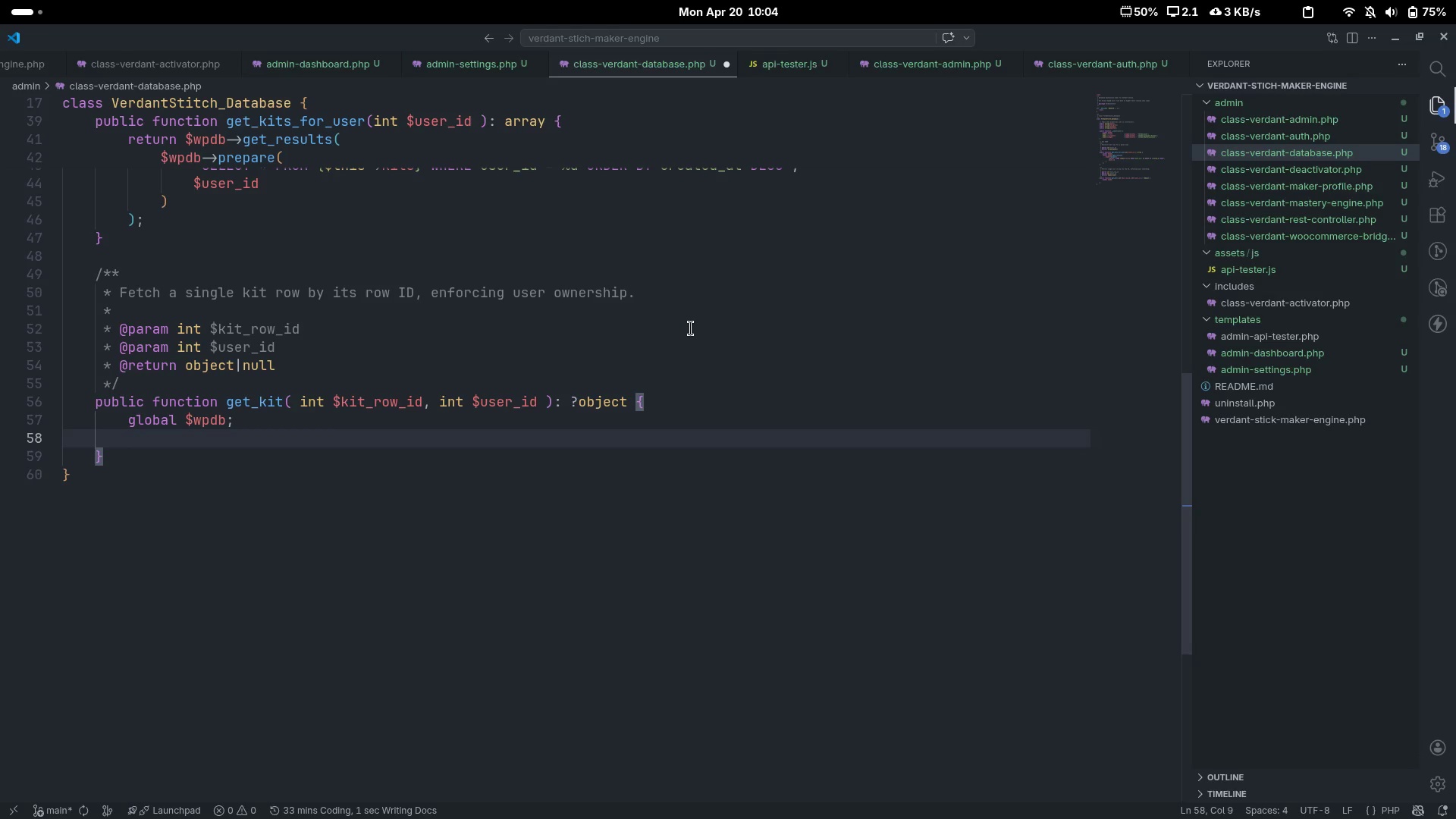 
type(return $wp)
key(Tab)
type(->get_row()
 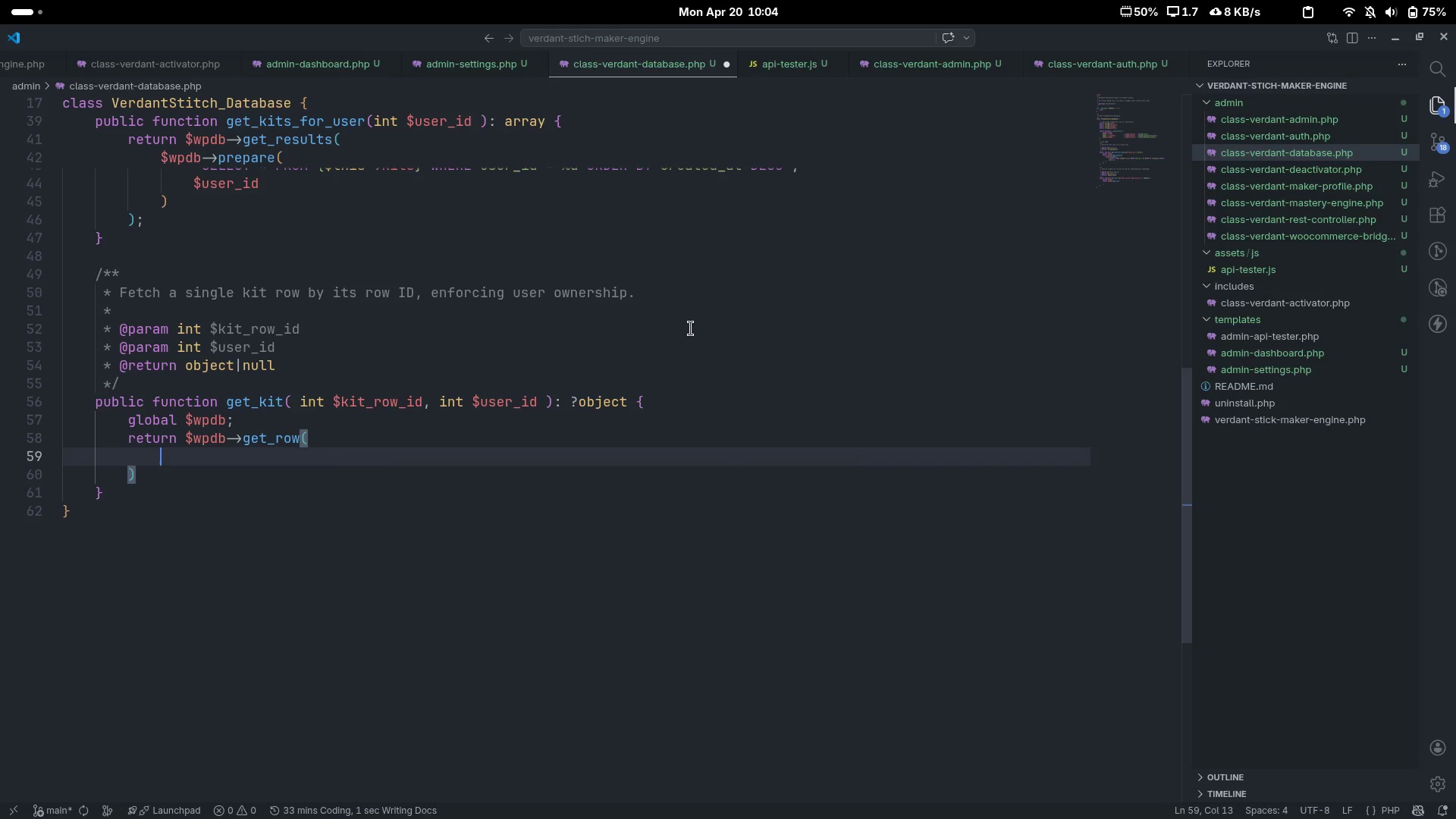 
 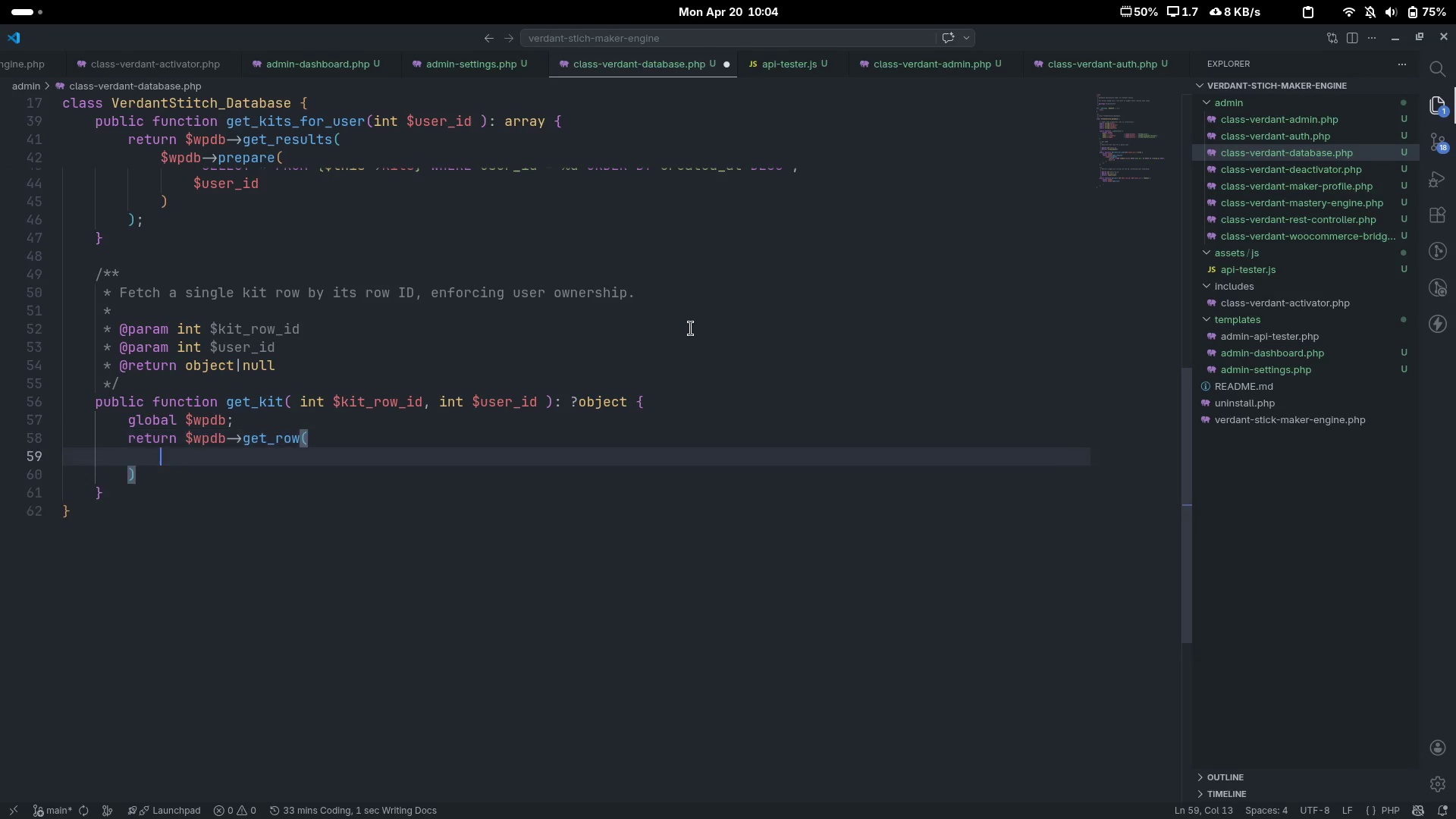 
key(Enter)
 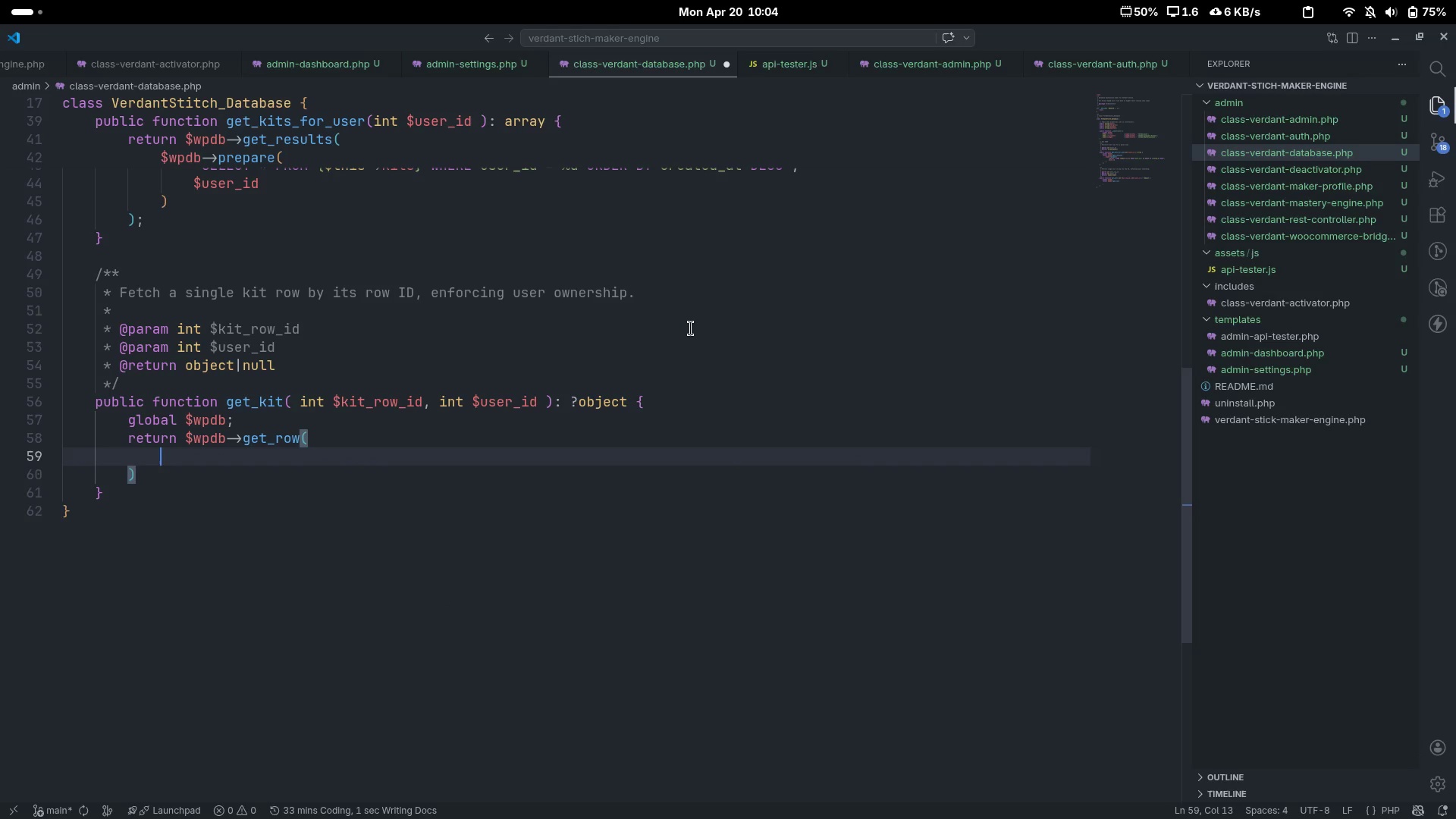 
type($w)
key(Tab)
type(->re)
key(Backspace)
key(Backspace)
type(preps)
key(Backspace)
type(are()
 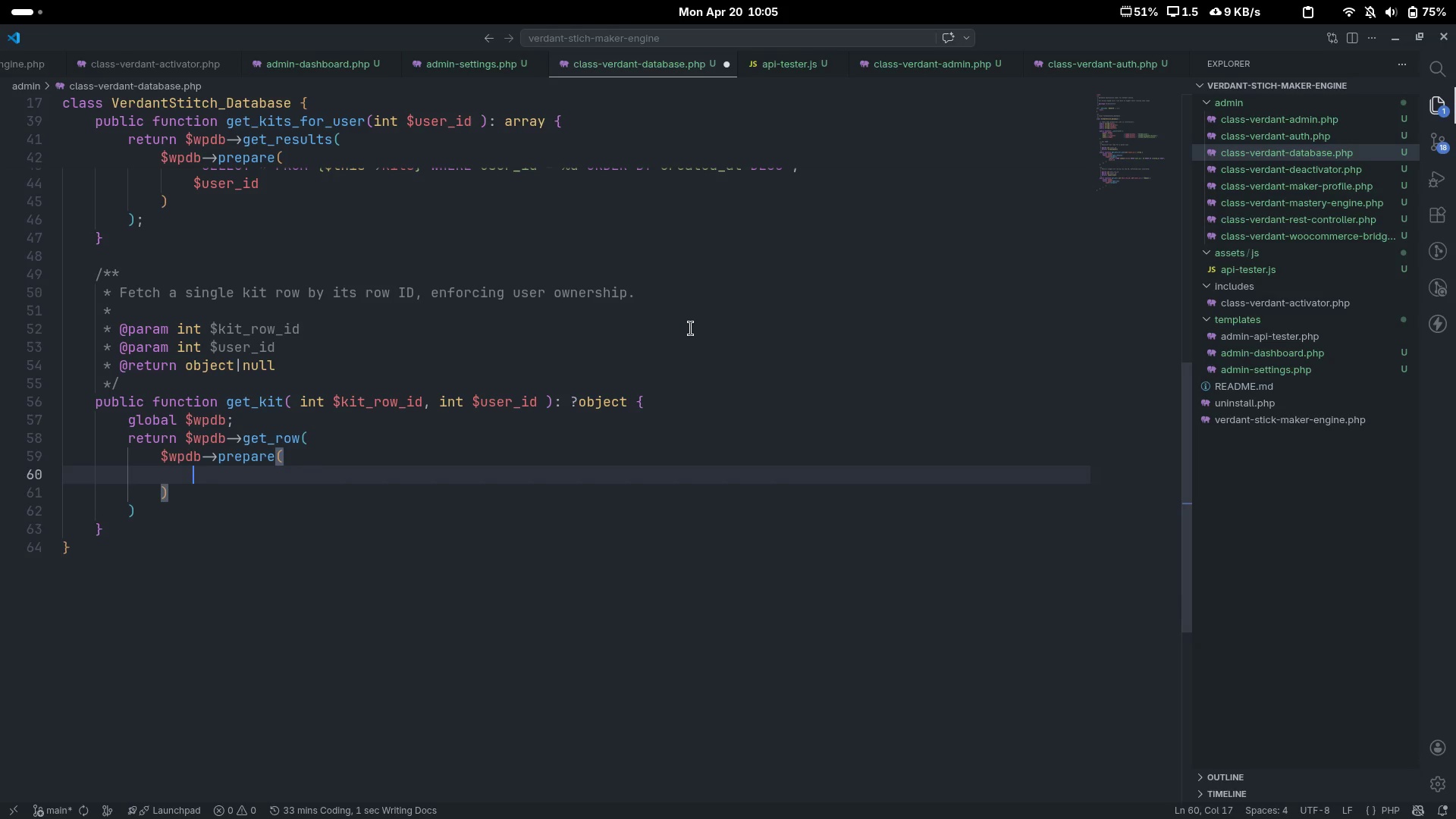 
 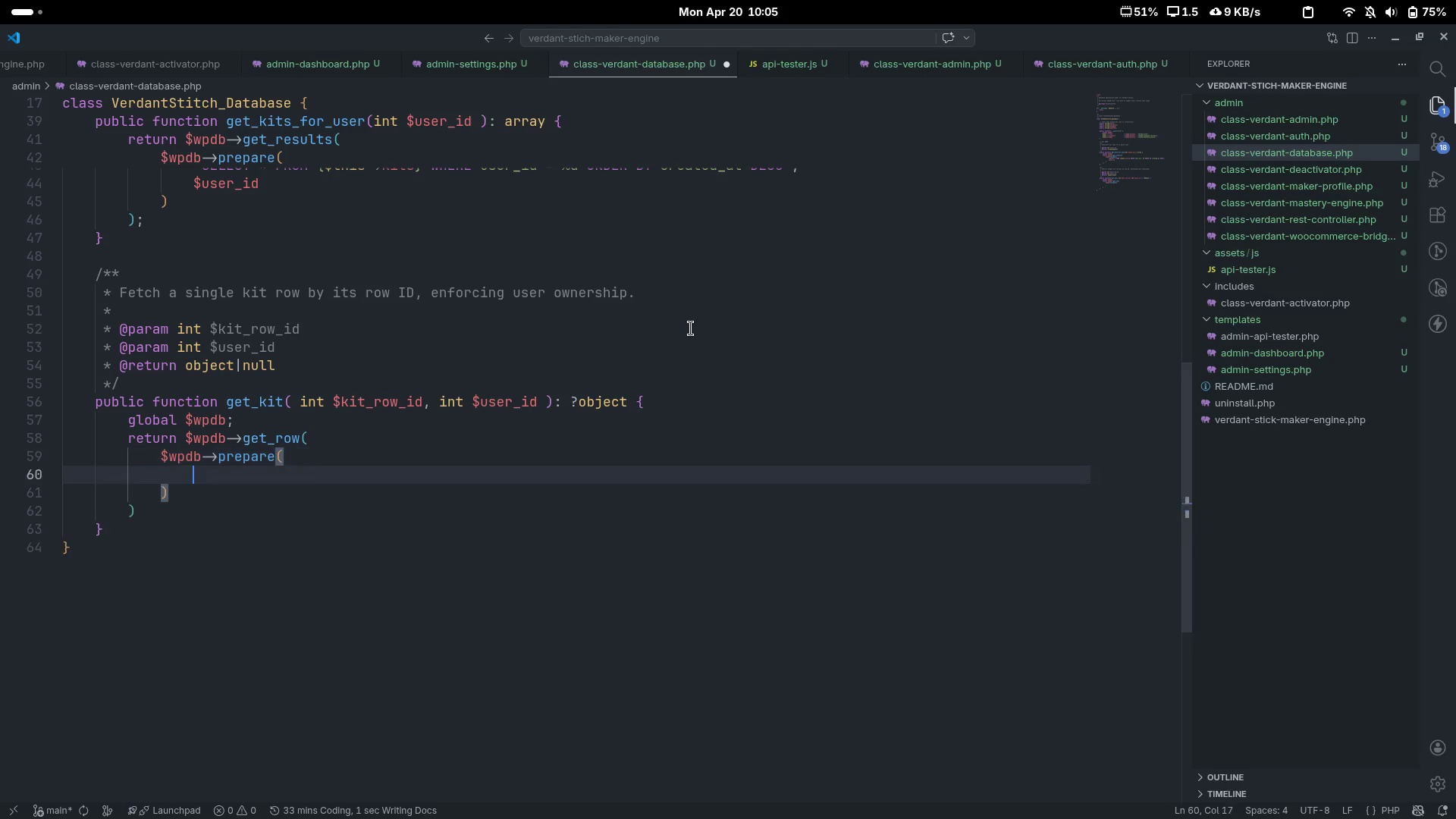 
key(Enter)
 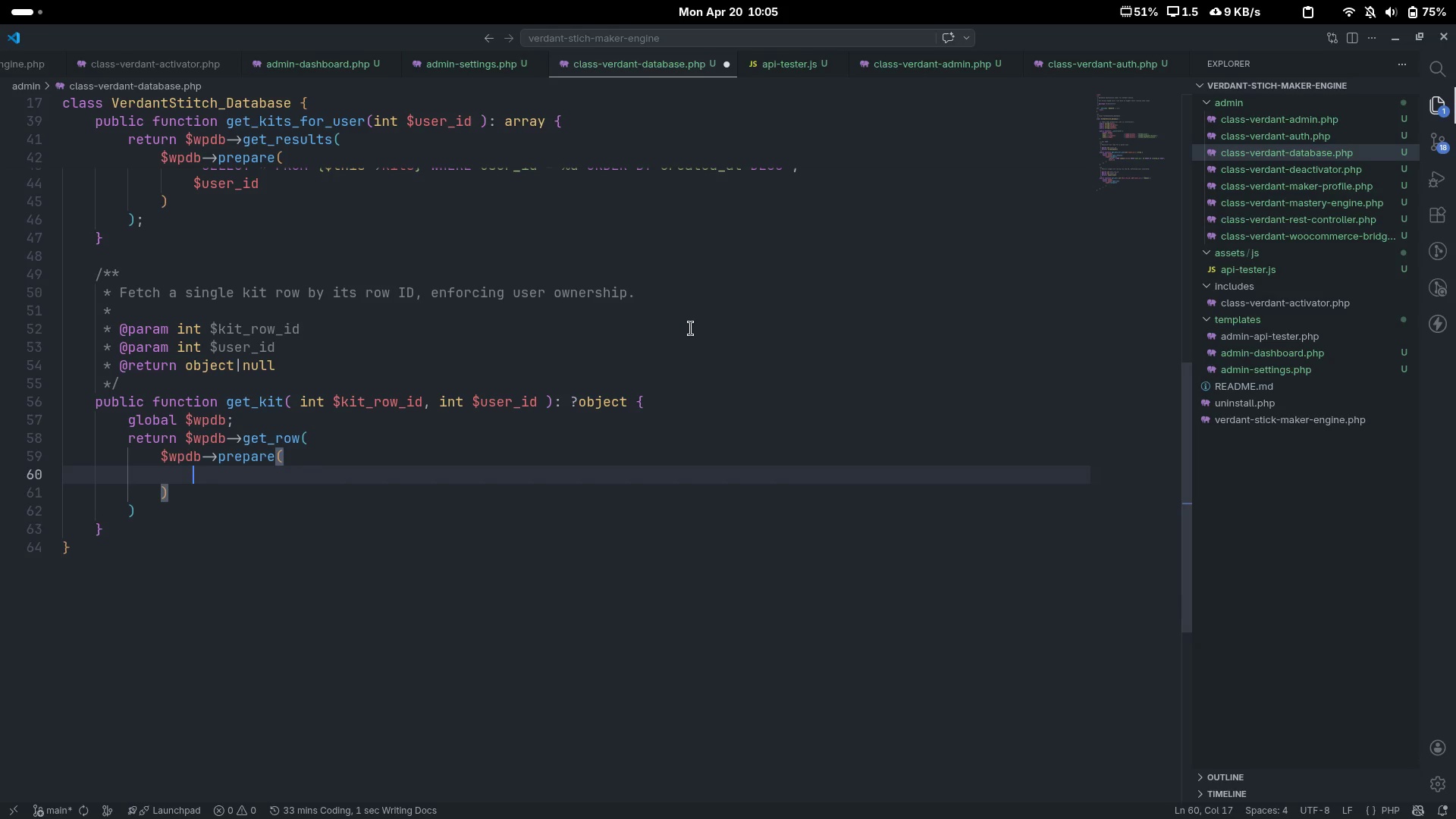 
type(')
key(Backspace)
type("SELECT * FROM {})
 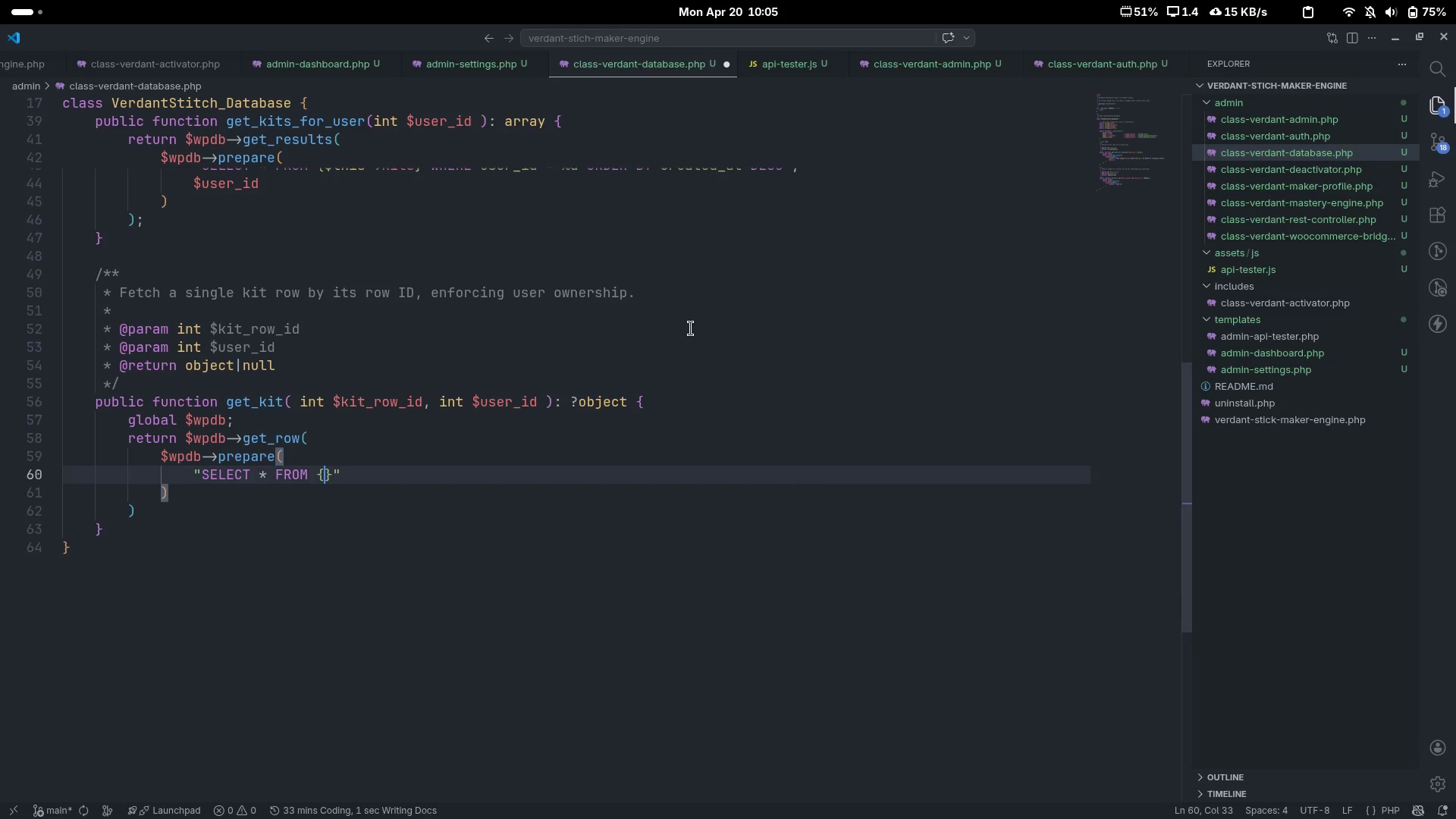 
 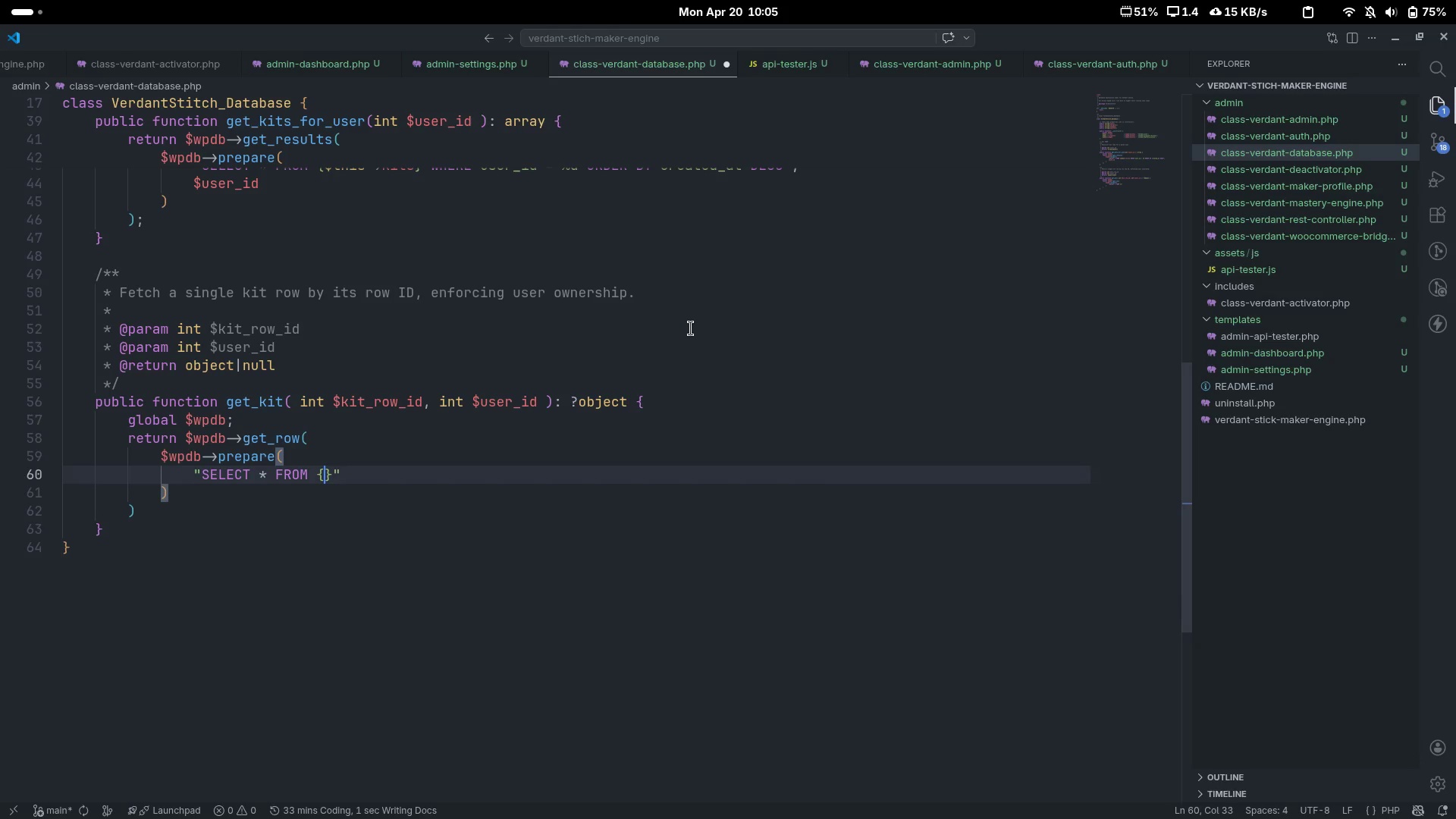 
key(ArrowLeft)
 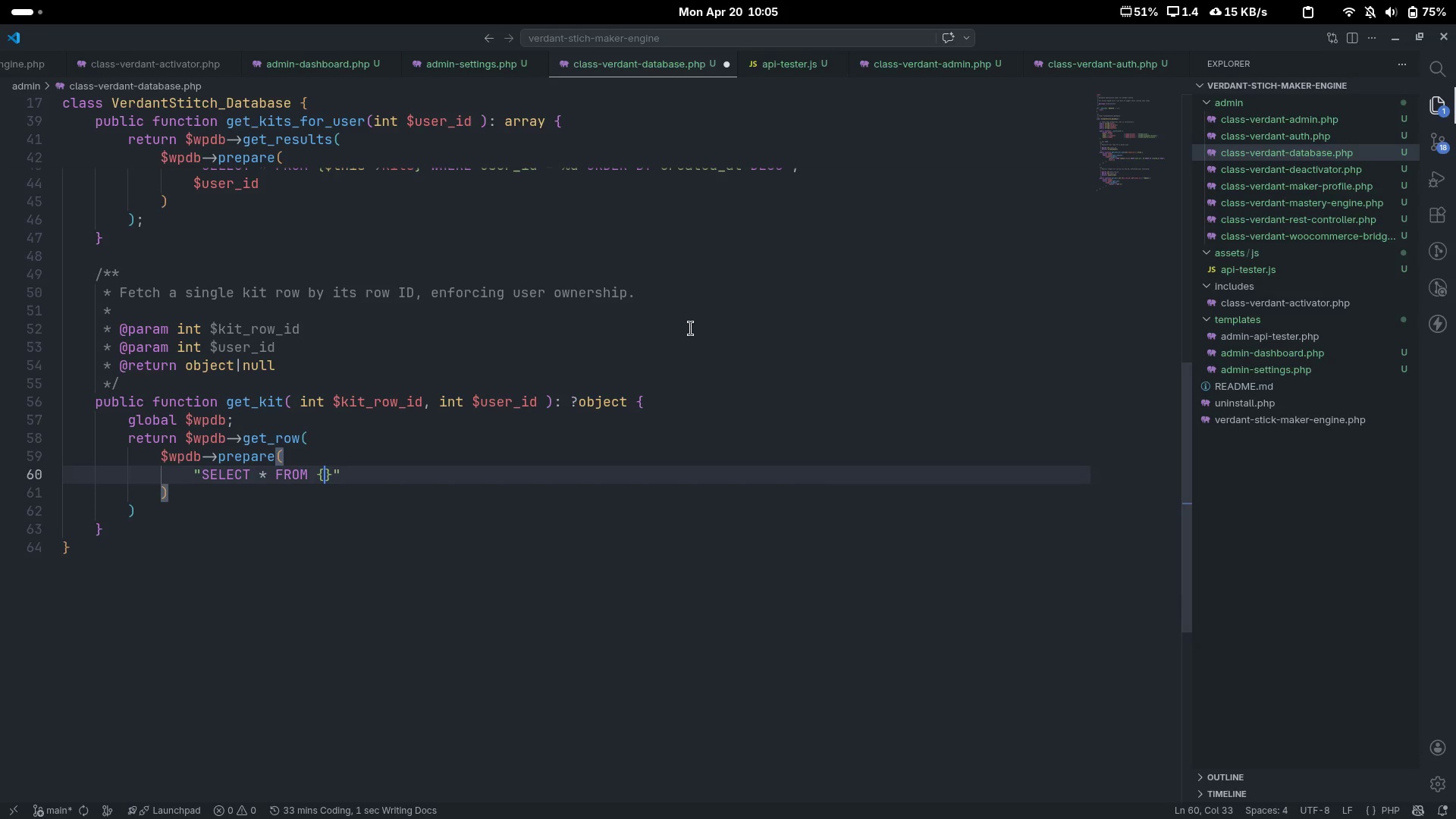 
type($this->kits)
 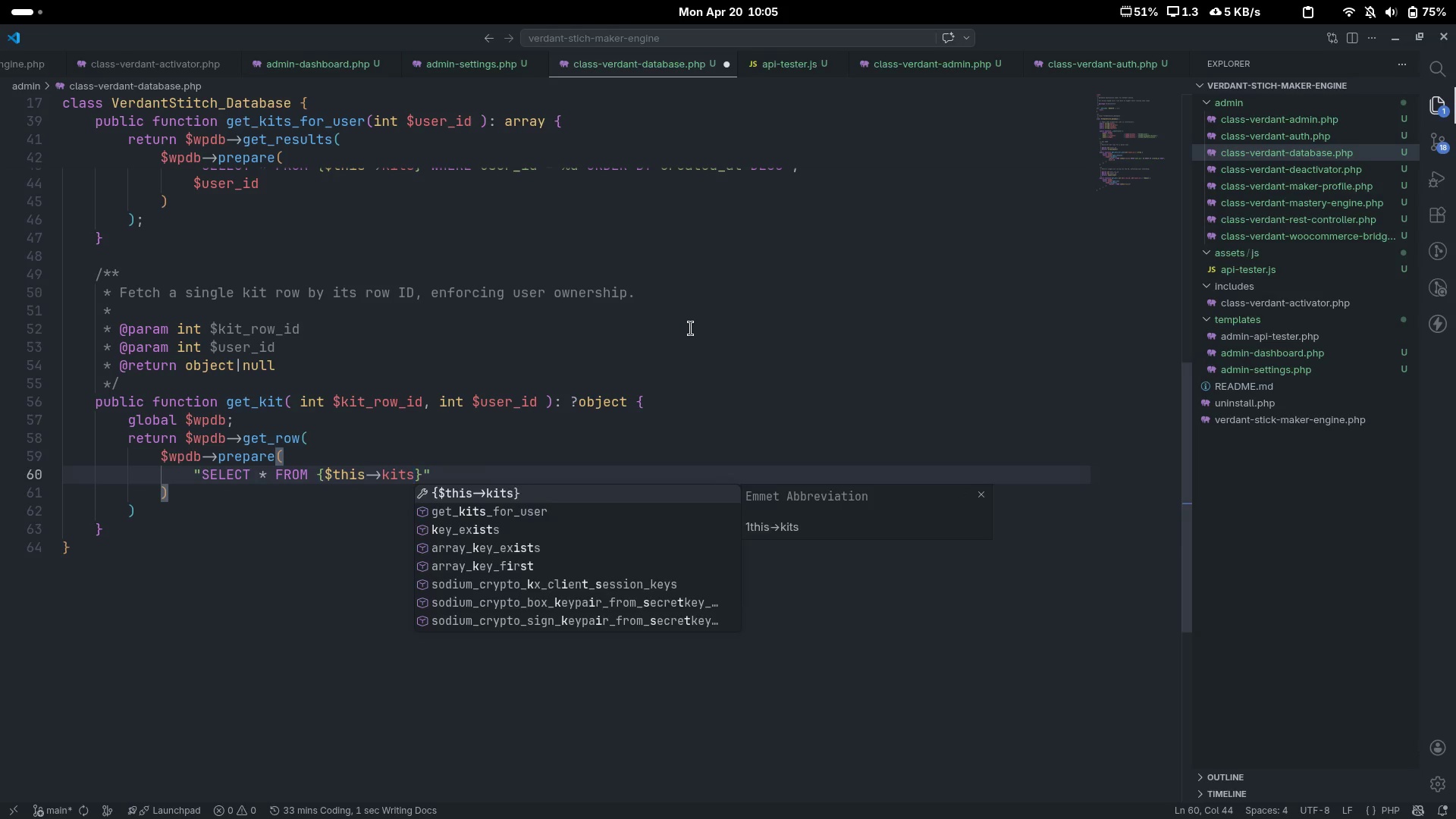 
key(ArrowRight)
 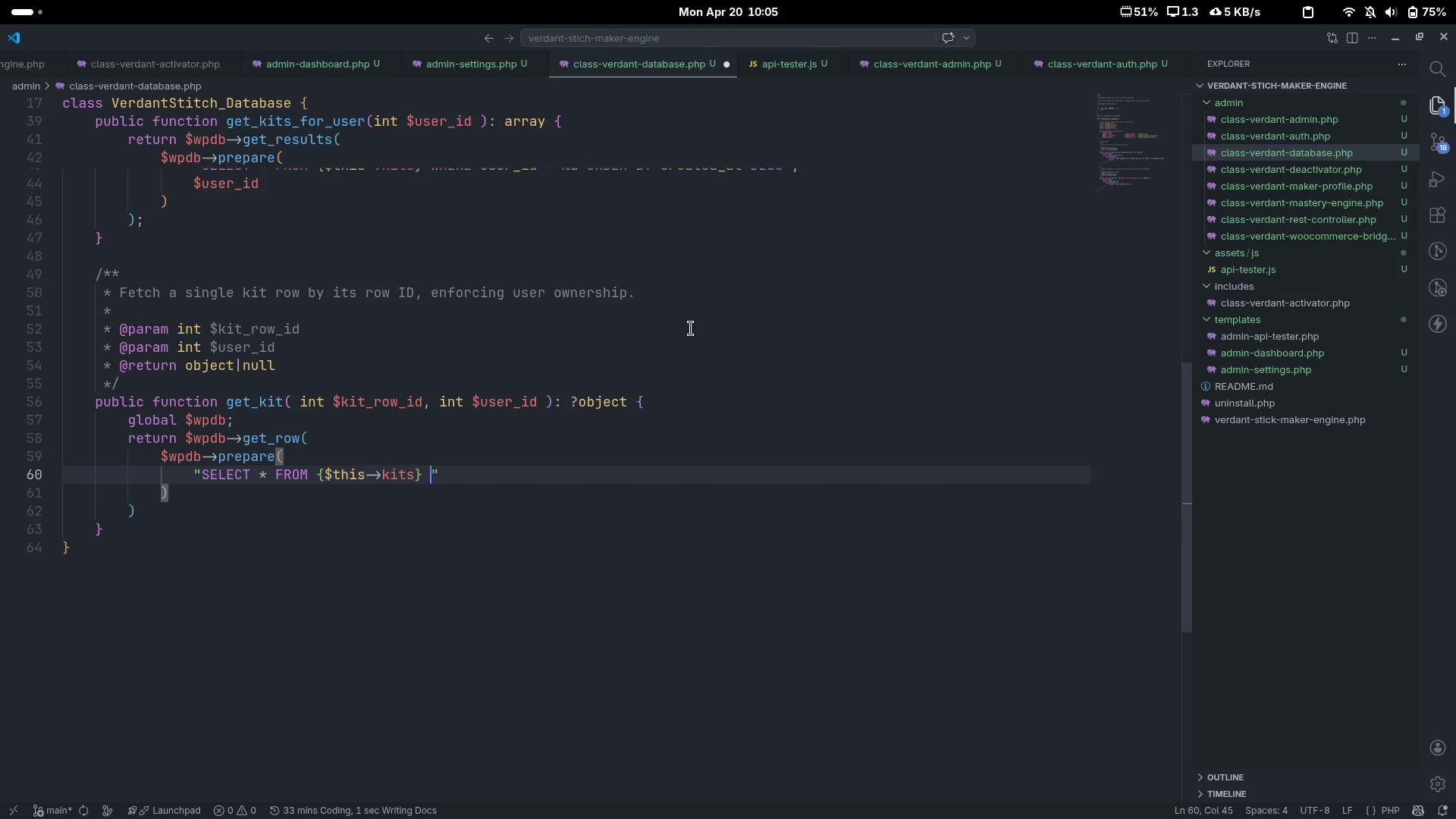 
type( wh)
key(Backspace)
key(Backspace)
type(WHERE id = %sd)
key(Backspace)
key(Backspace)
type(d and)
key(Backspace)
key(Backspace)
key(Backspace)
type(N)
key(Backspace)
type(AND user-)
key(Backspace)
type(_id = "")
 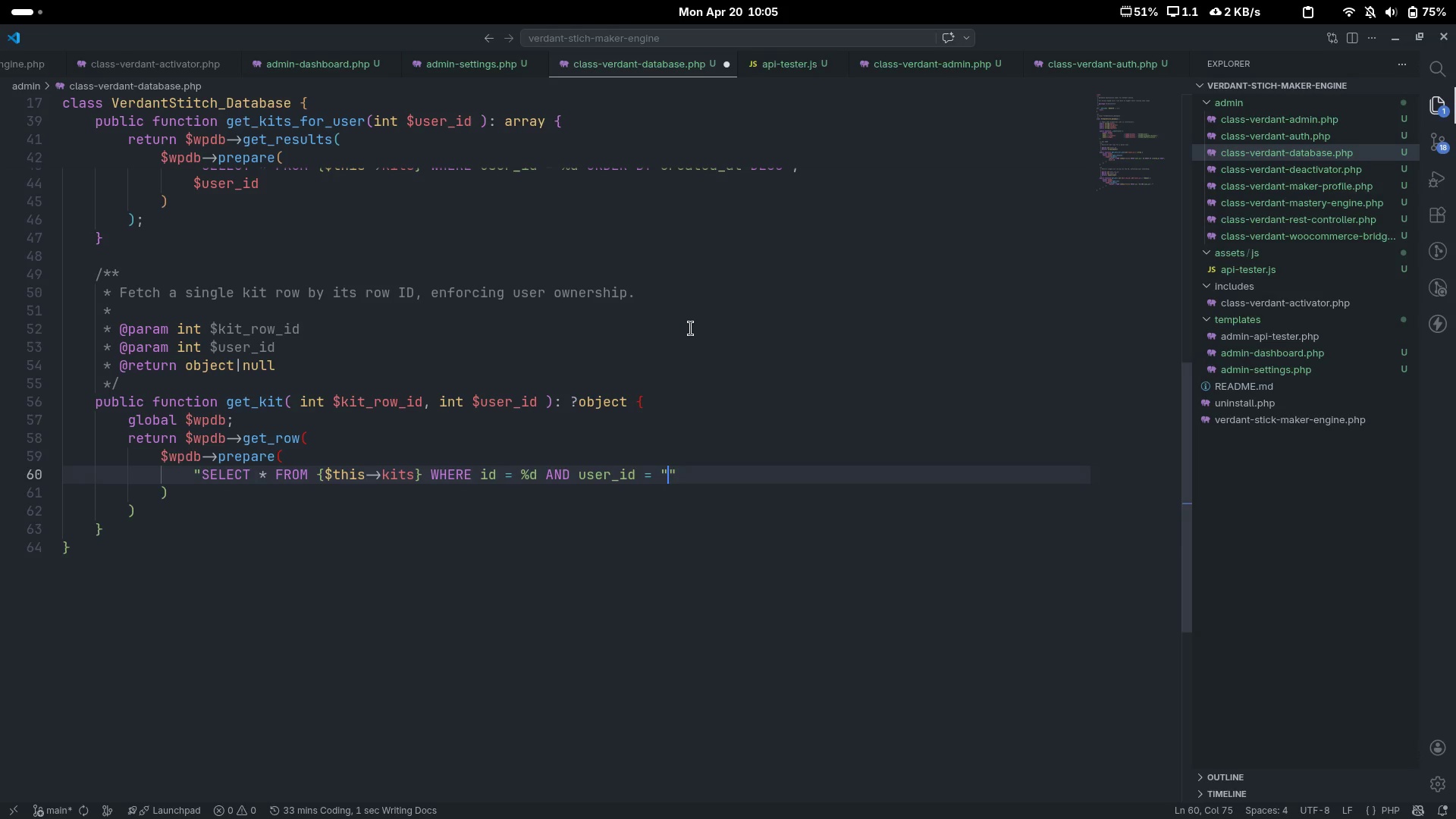 
 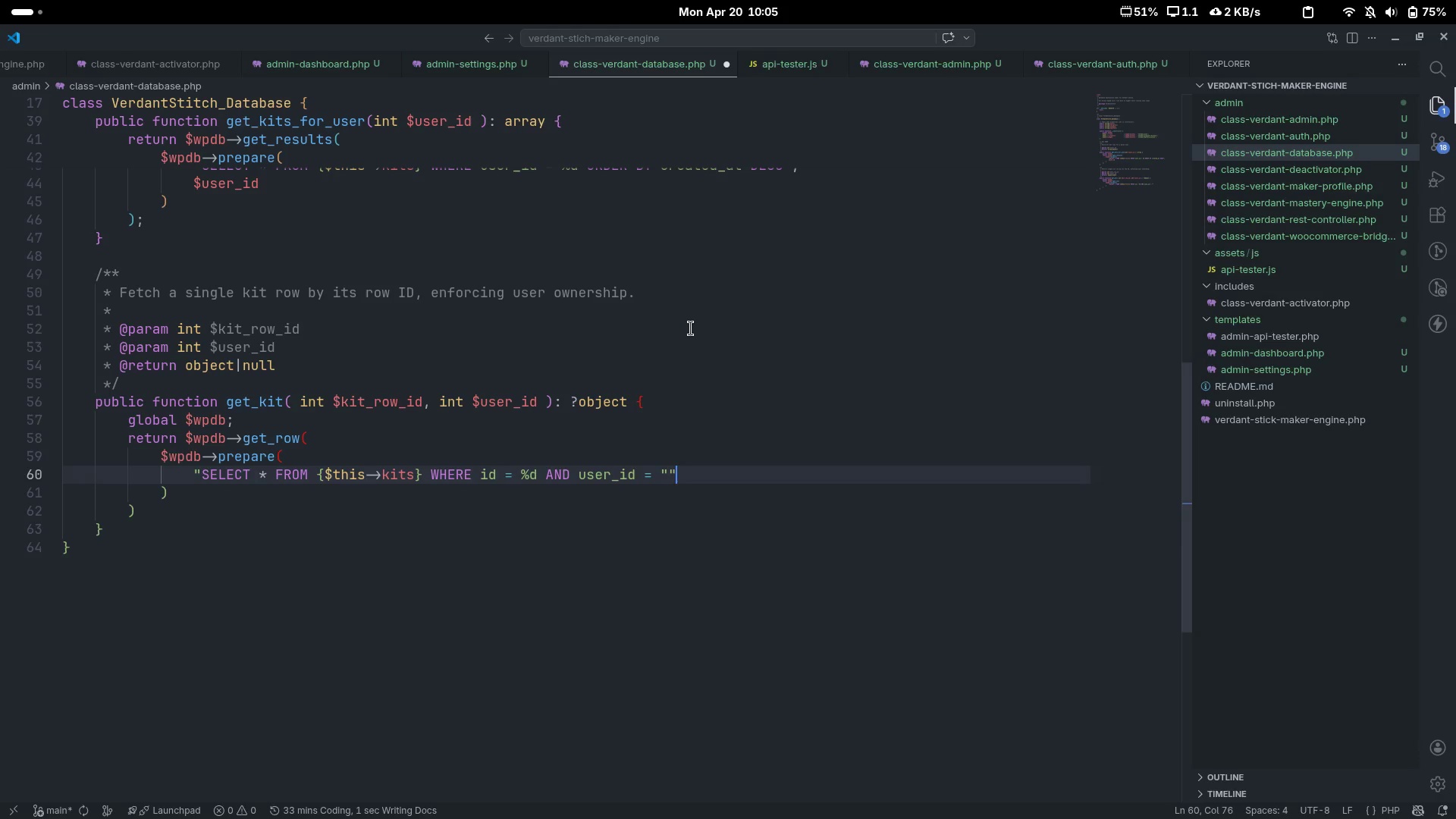 
key(ArrowLeft)
 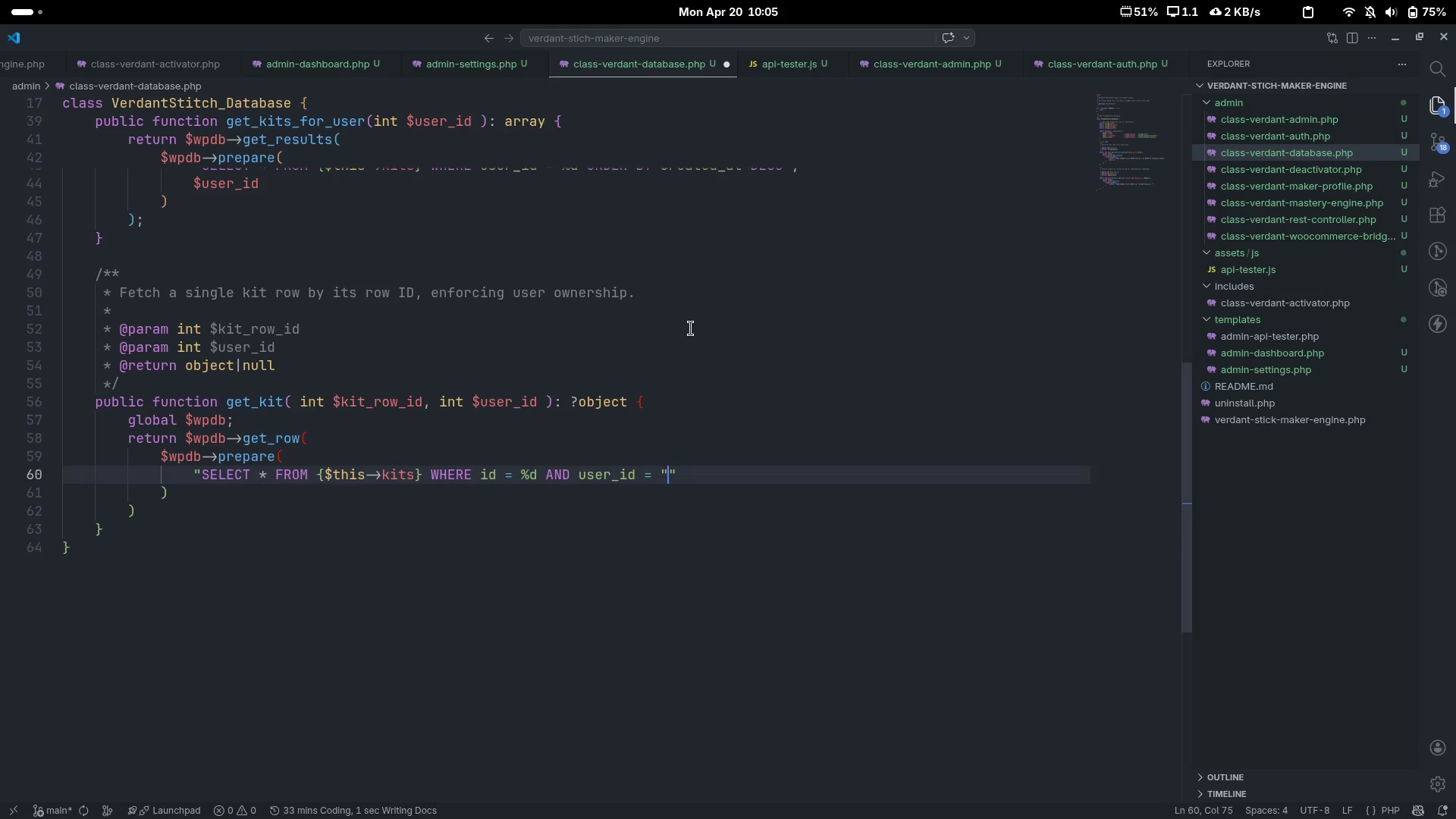 
key(Control+Z)
 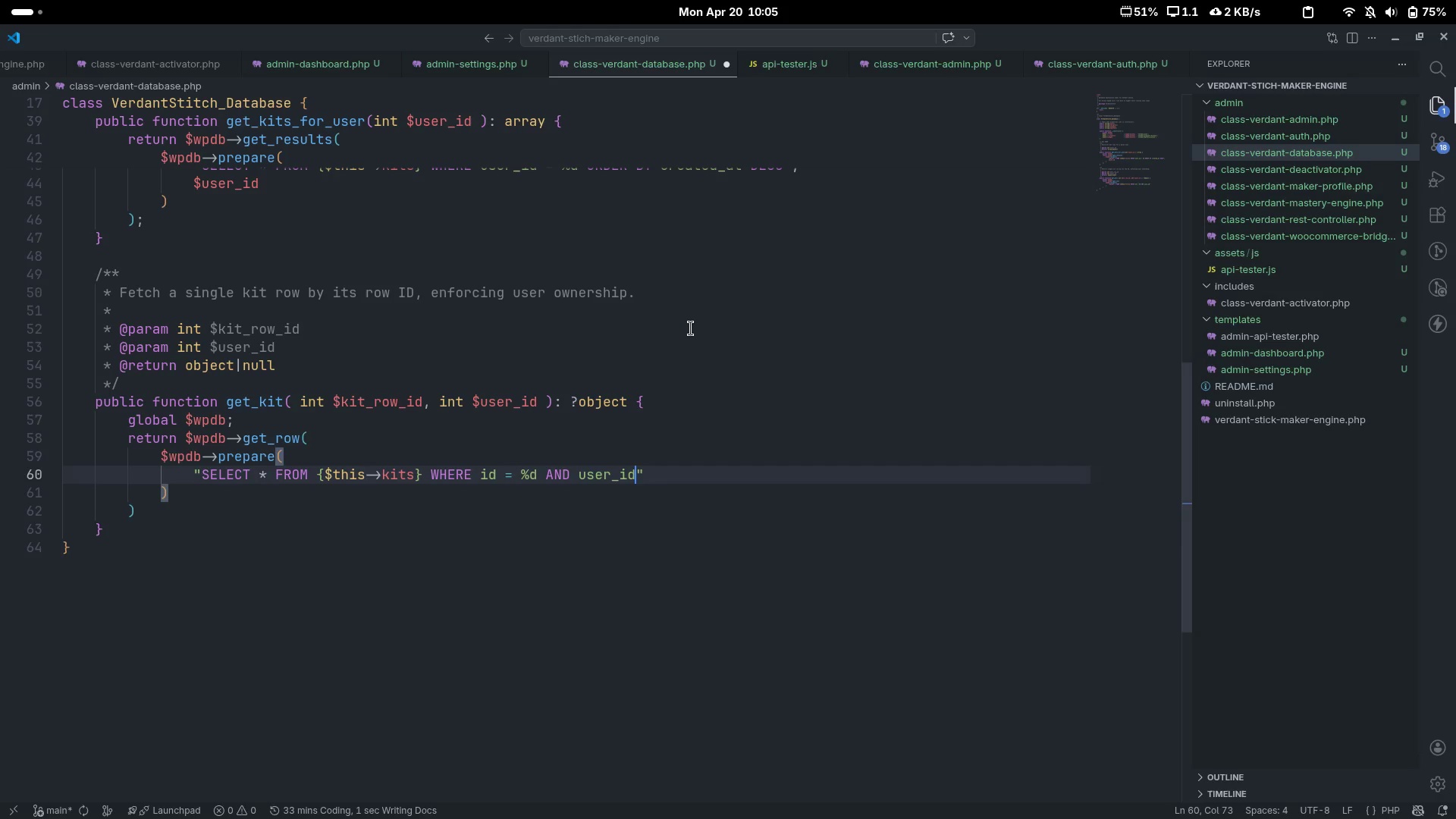 
key(Control+Z)
 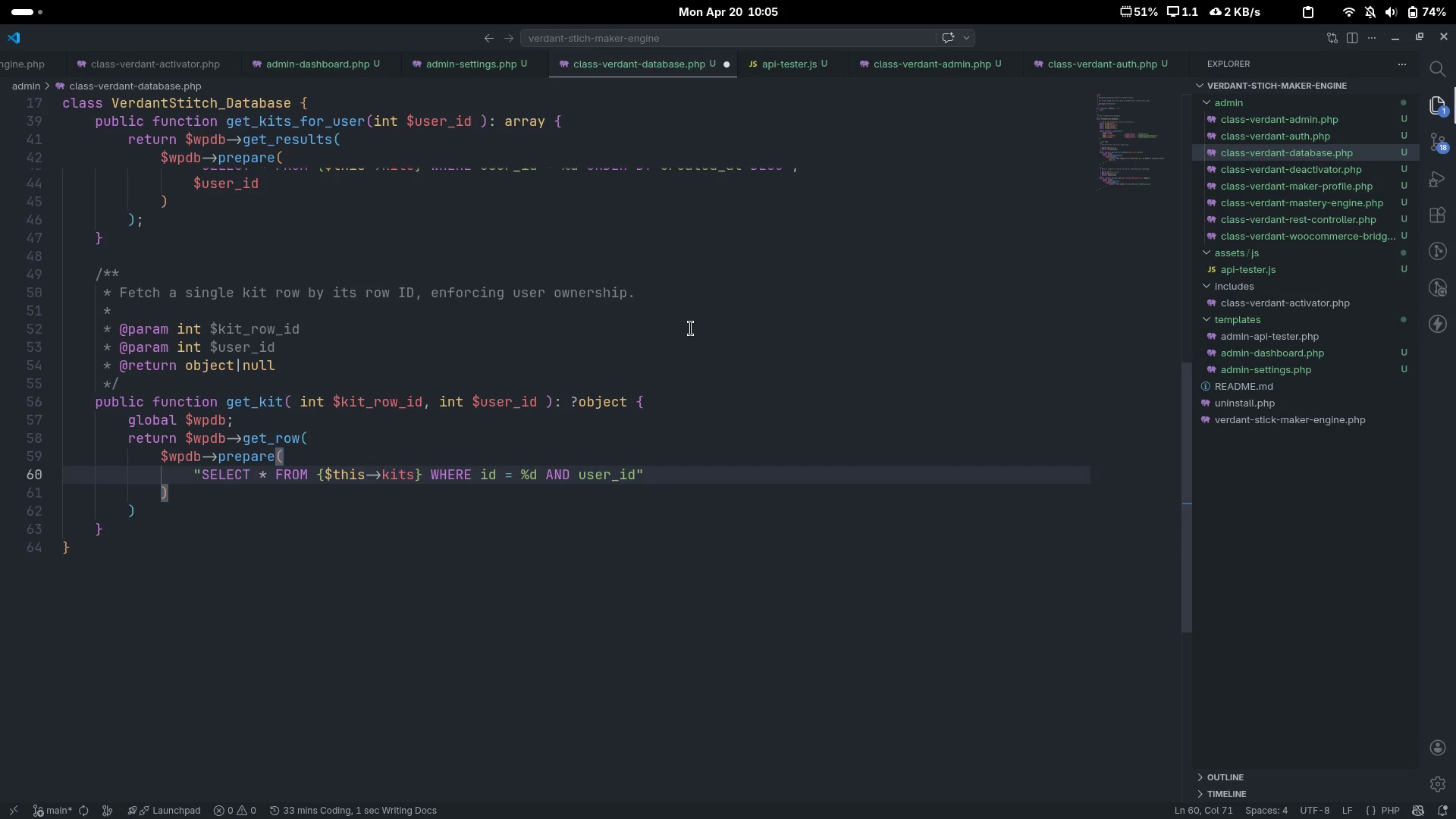 
type( =  %d)
 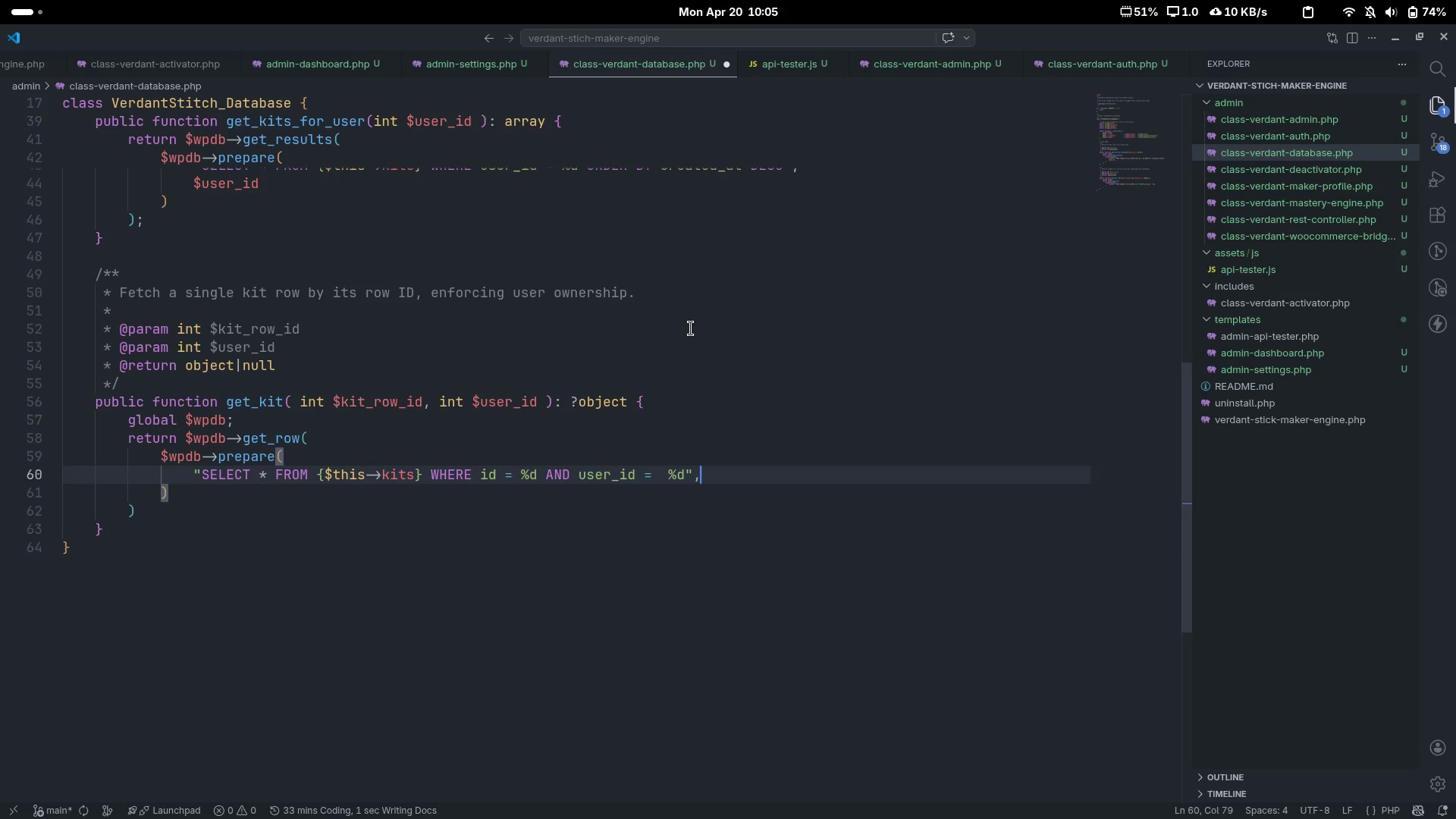 
 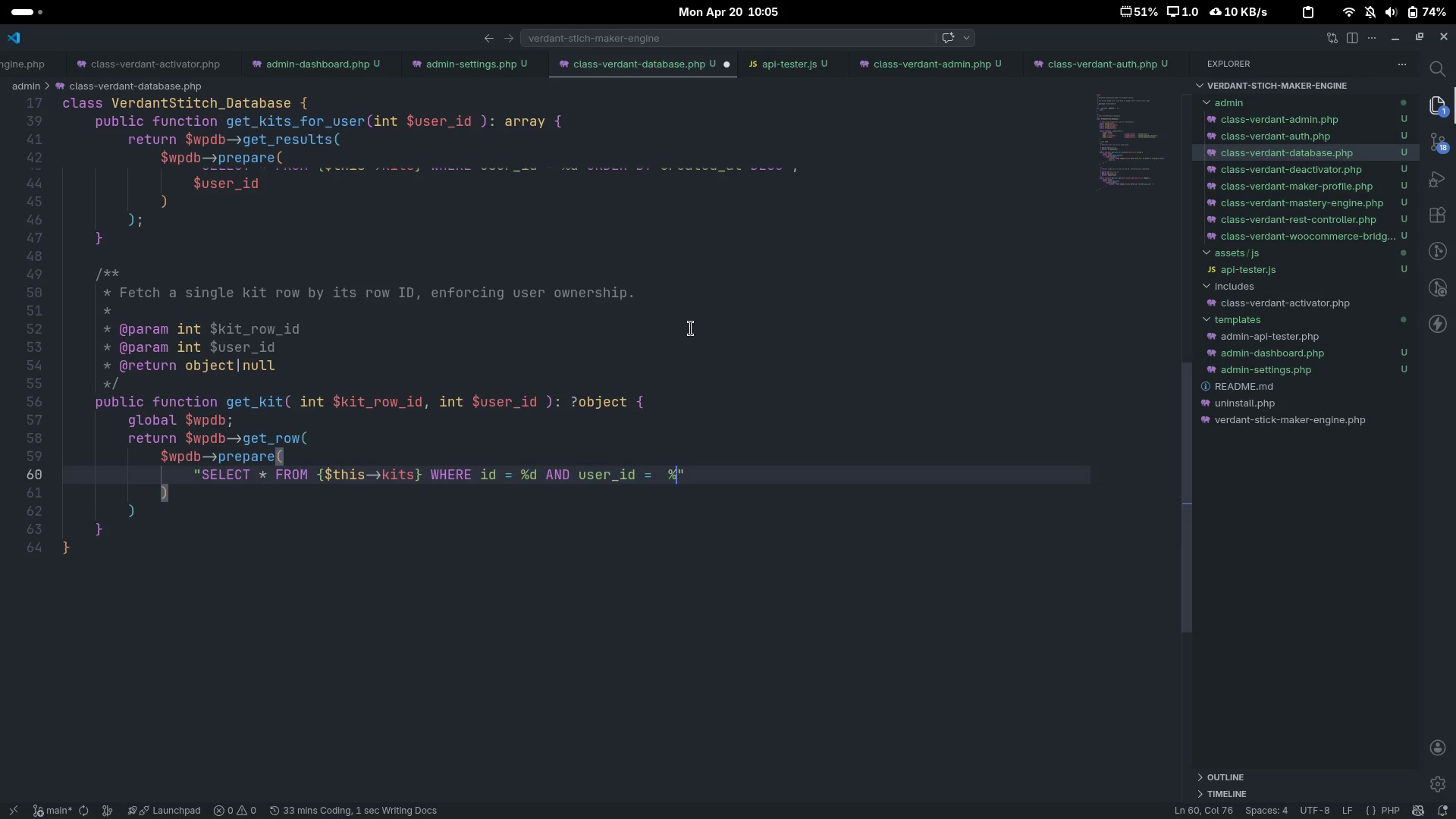 
key(ArrowRight)
 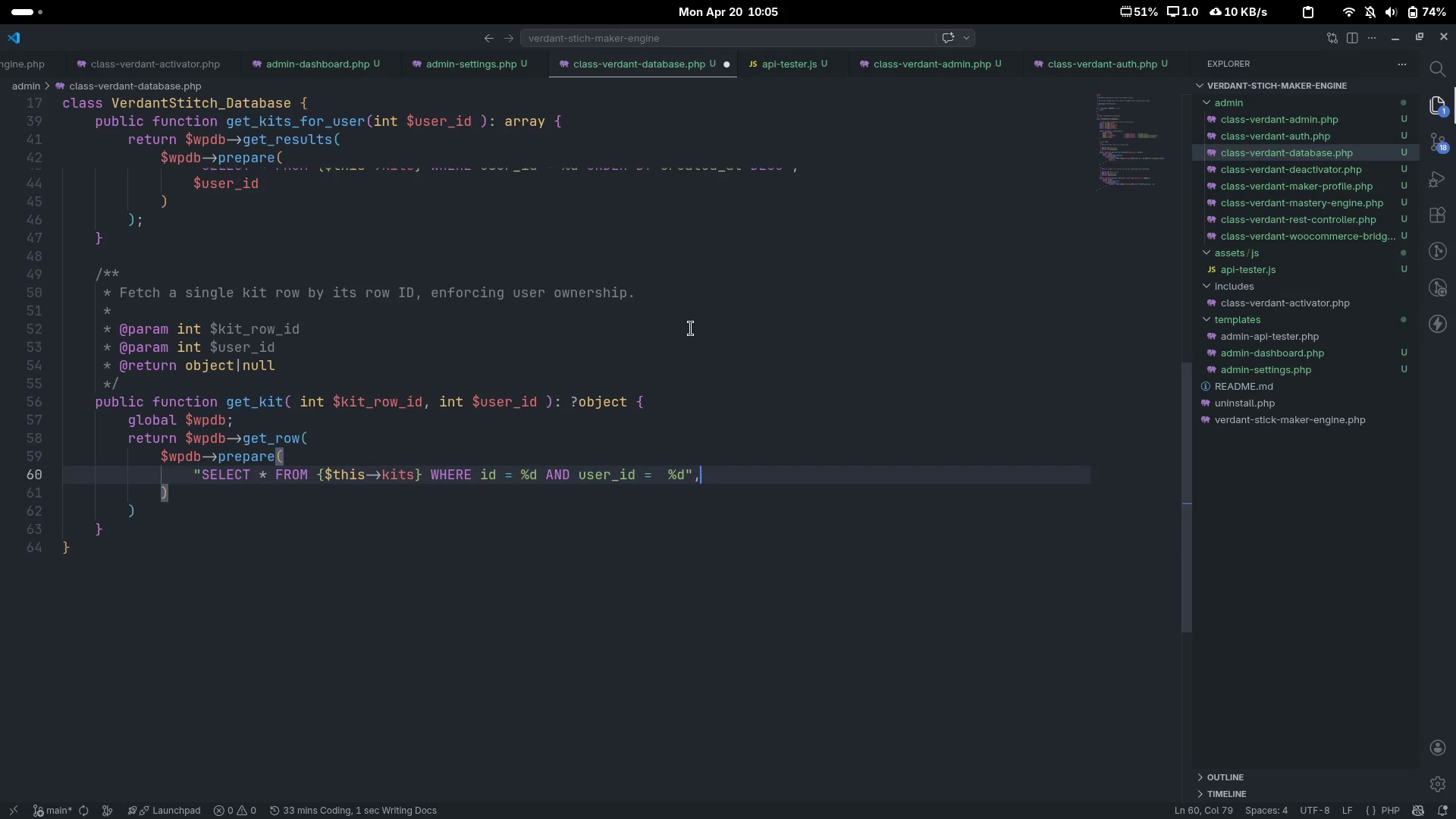 
key(Comma)
 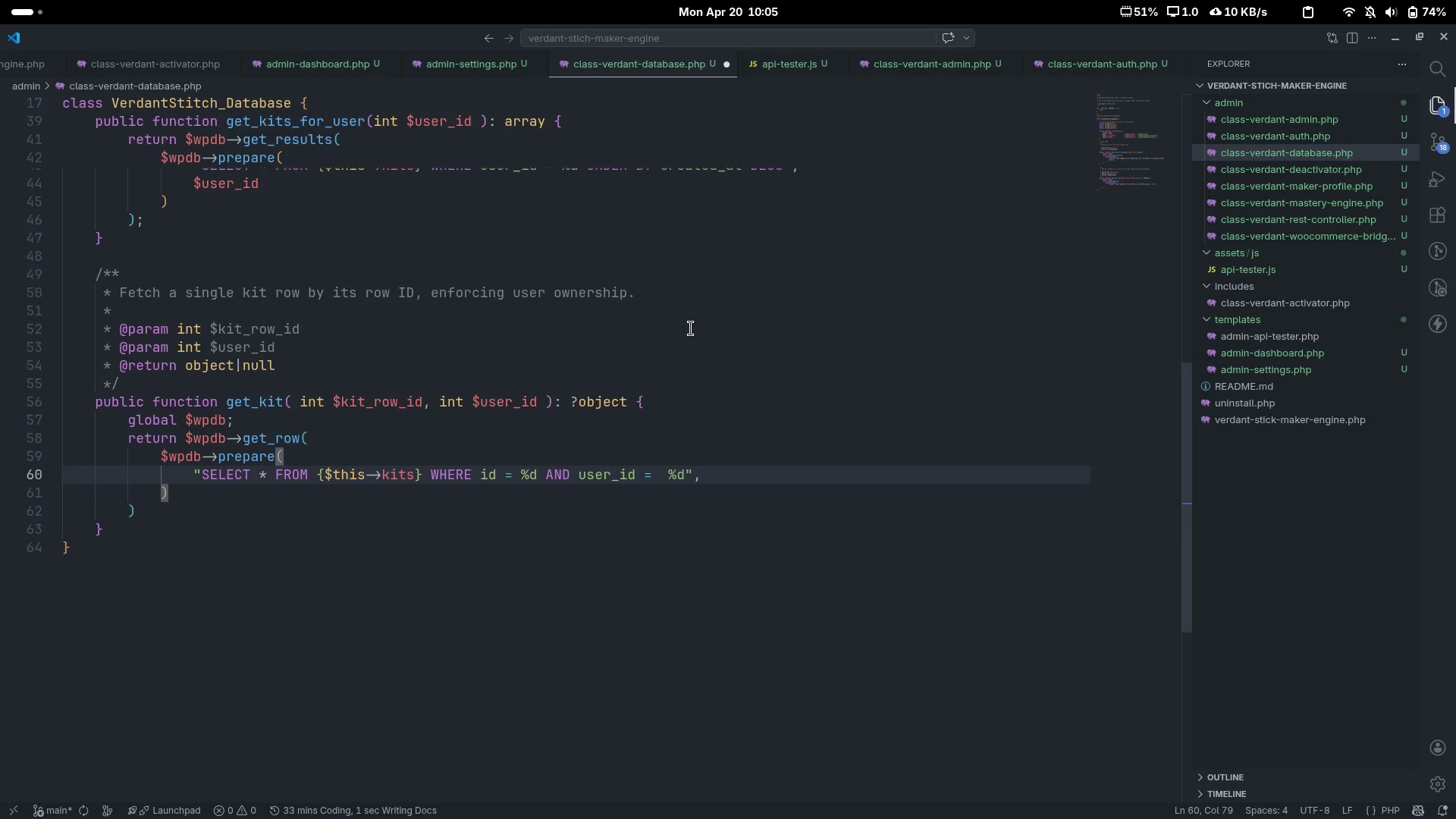 
key(Enter)
 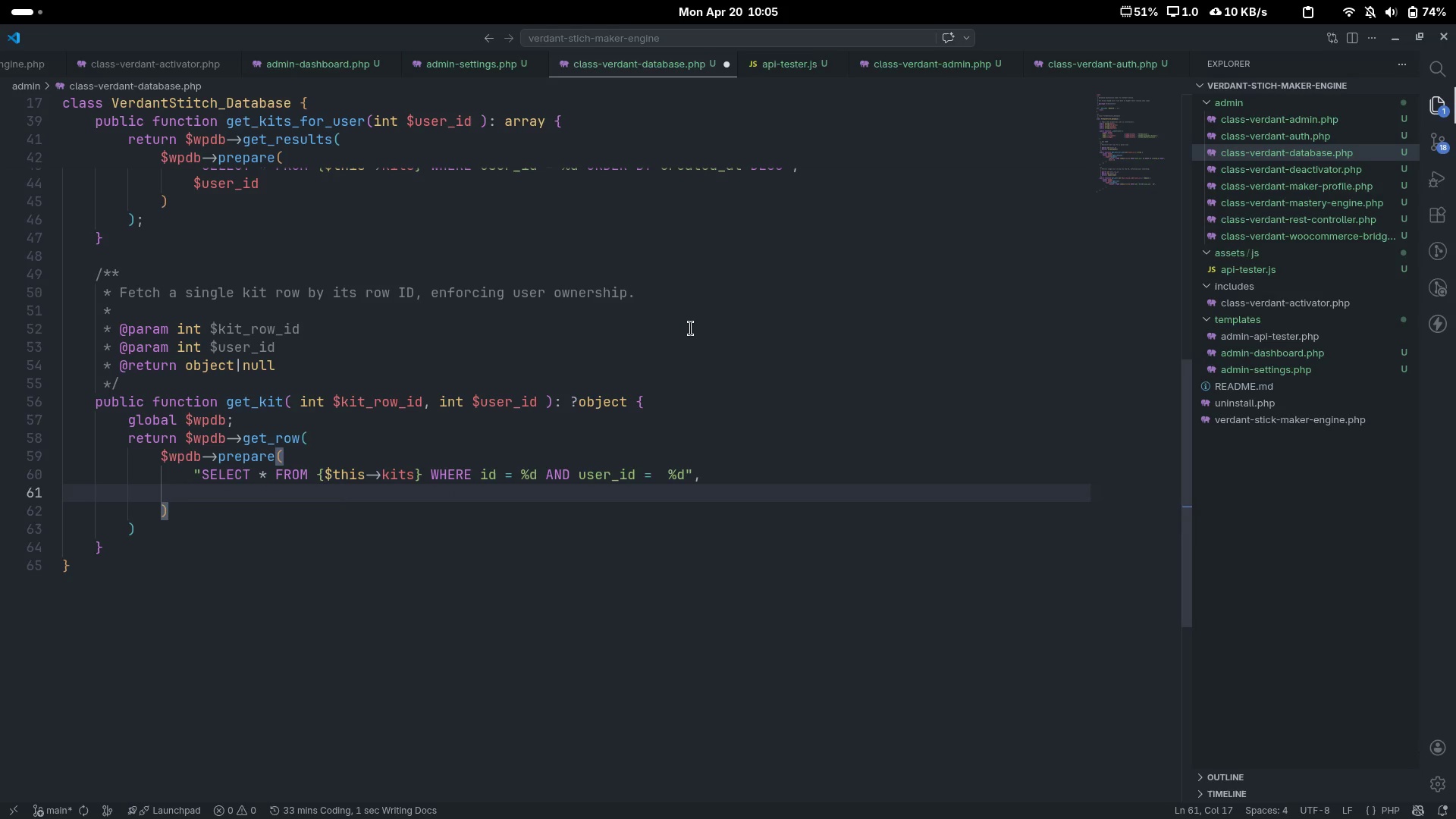 
type($kit)
key(Tab)
type(,)
 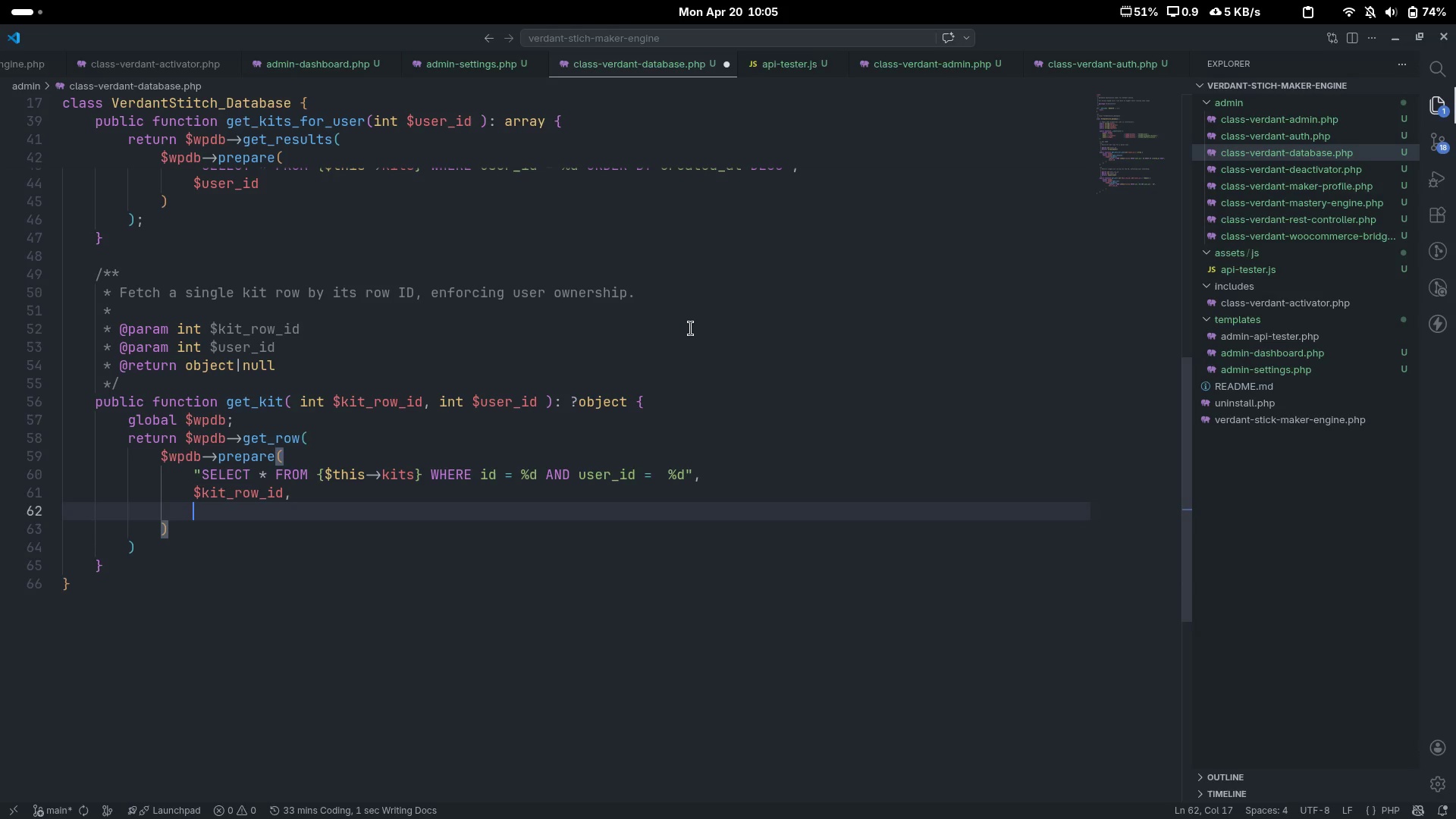 
key(Enter)
 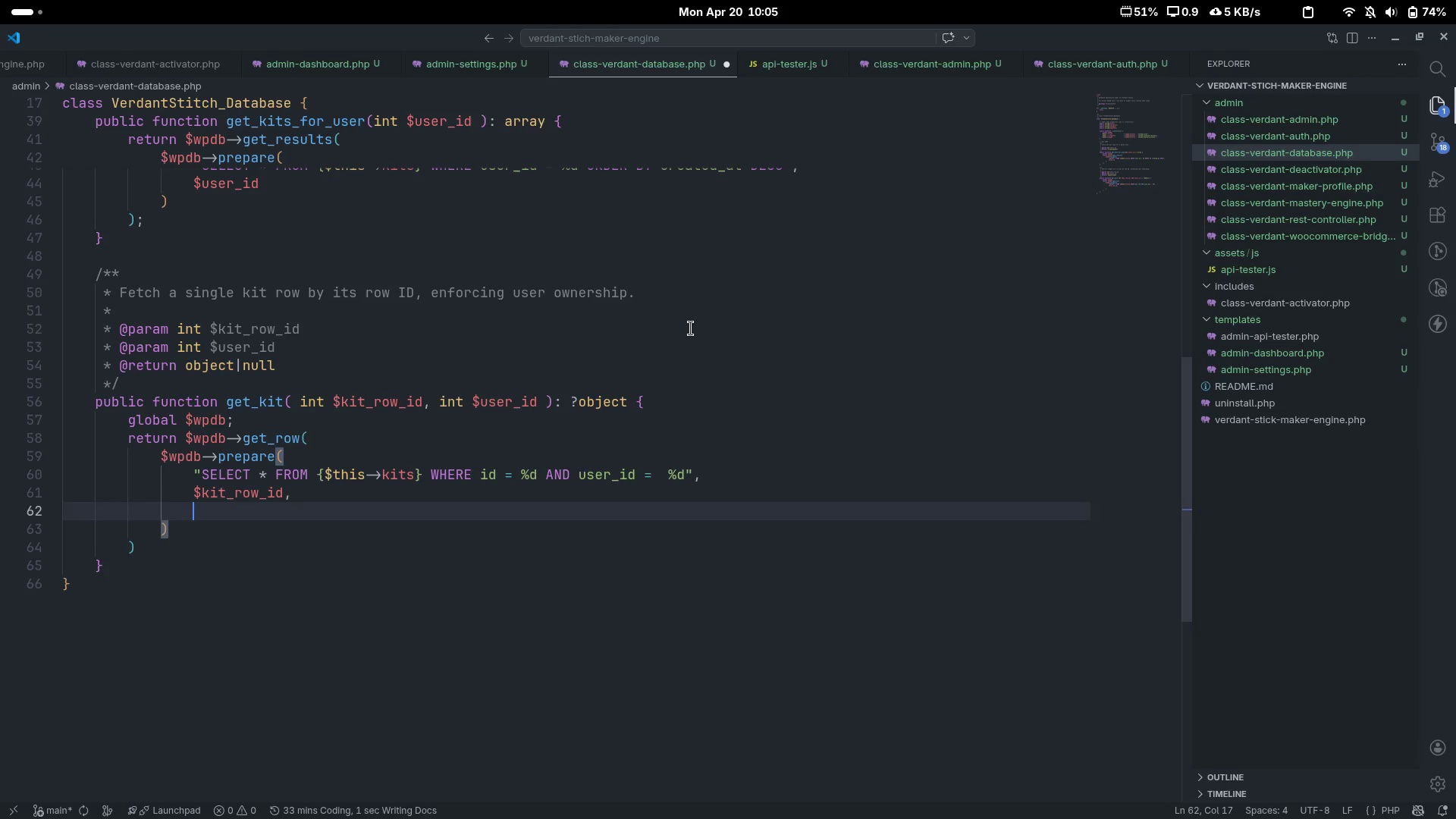 
type($use)
key(Tab)
 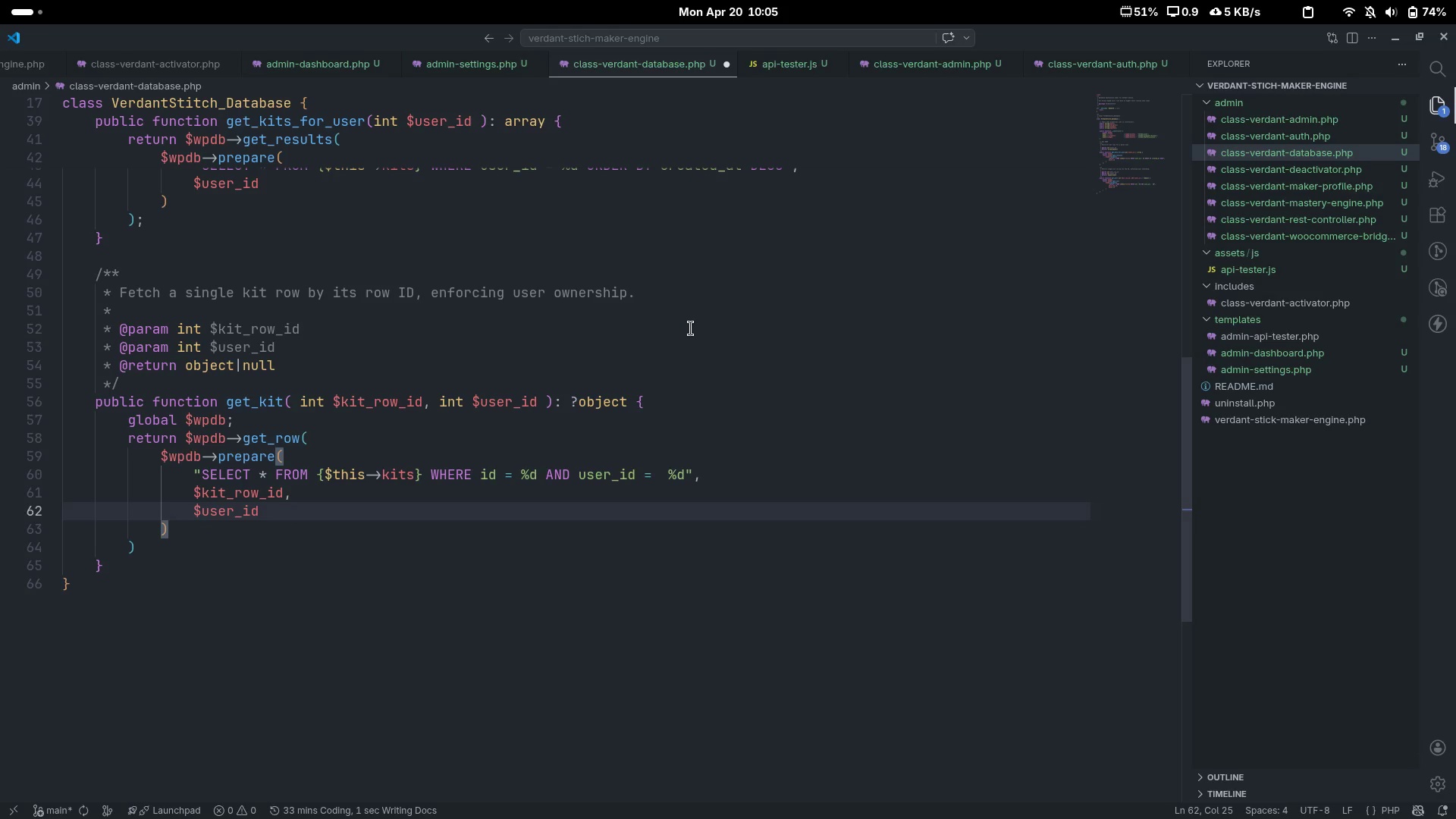 
key(ArrowDown)
 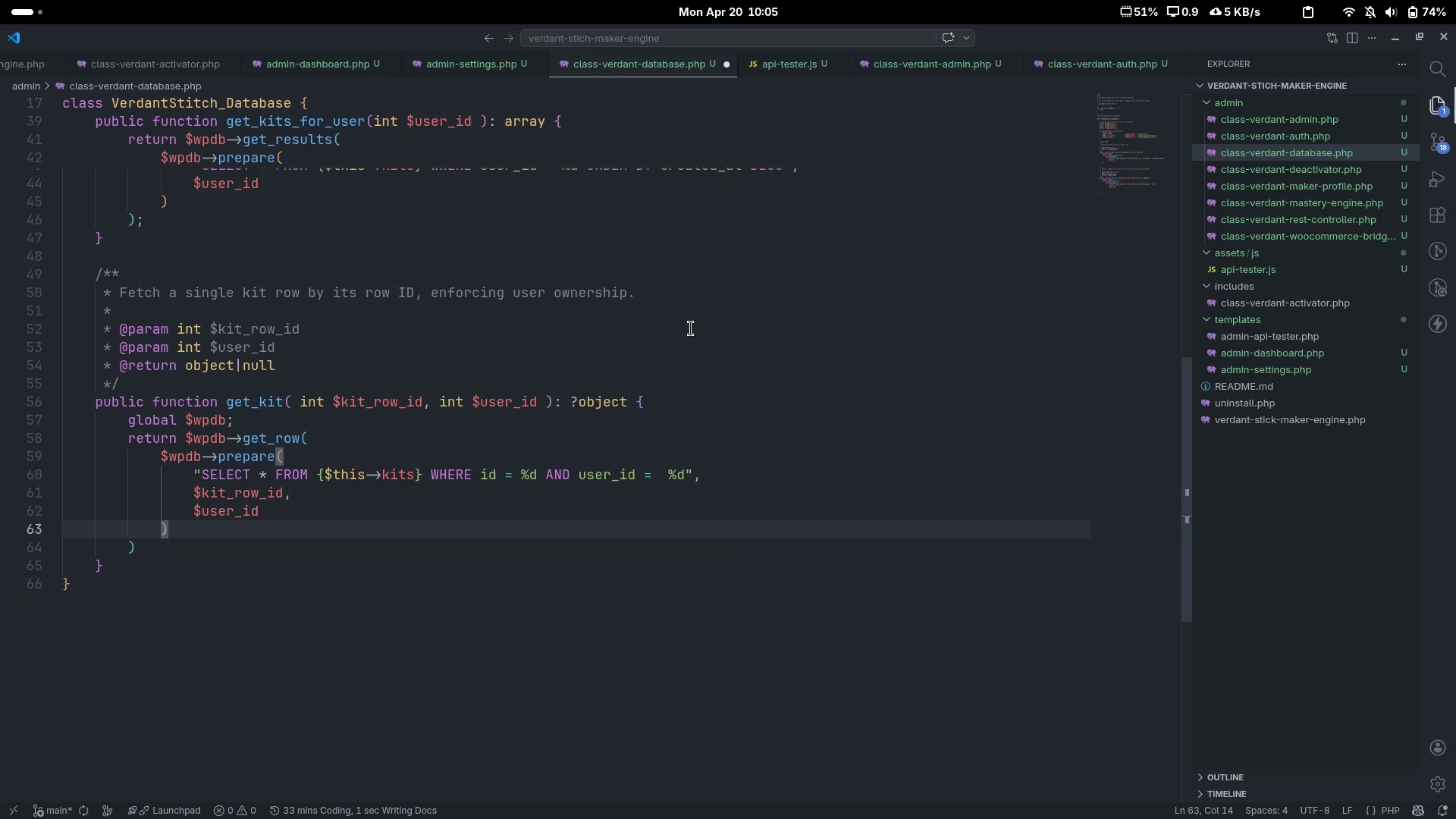 
key(ArrowDown)
 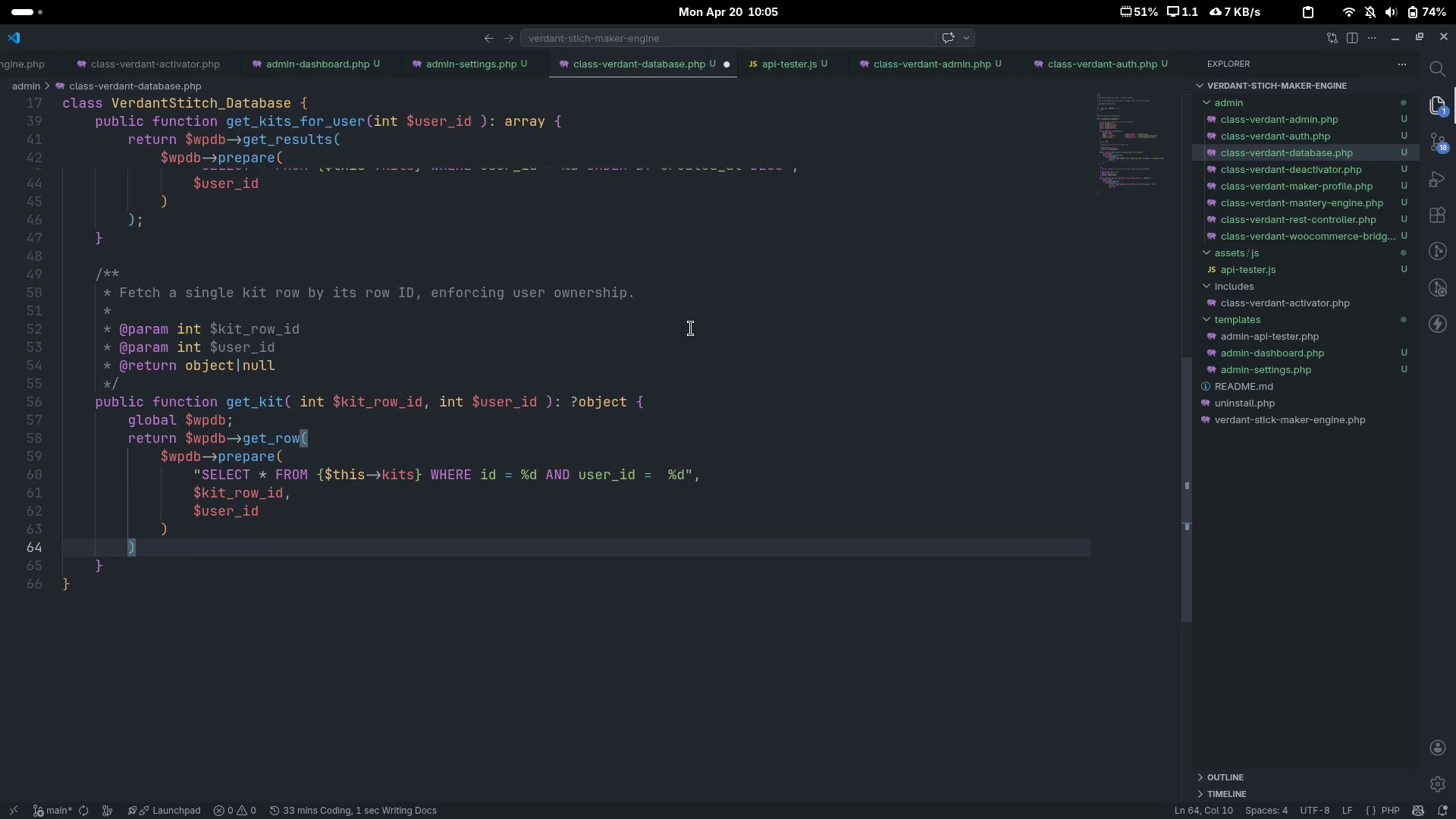 
type( ?: null;)
 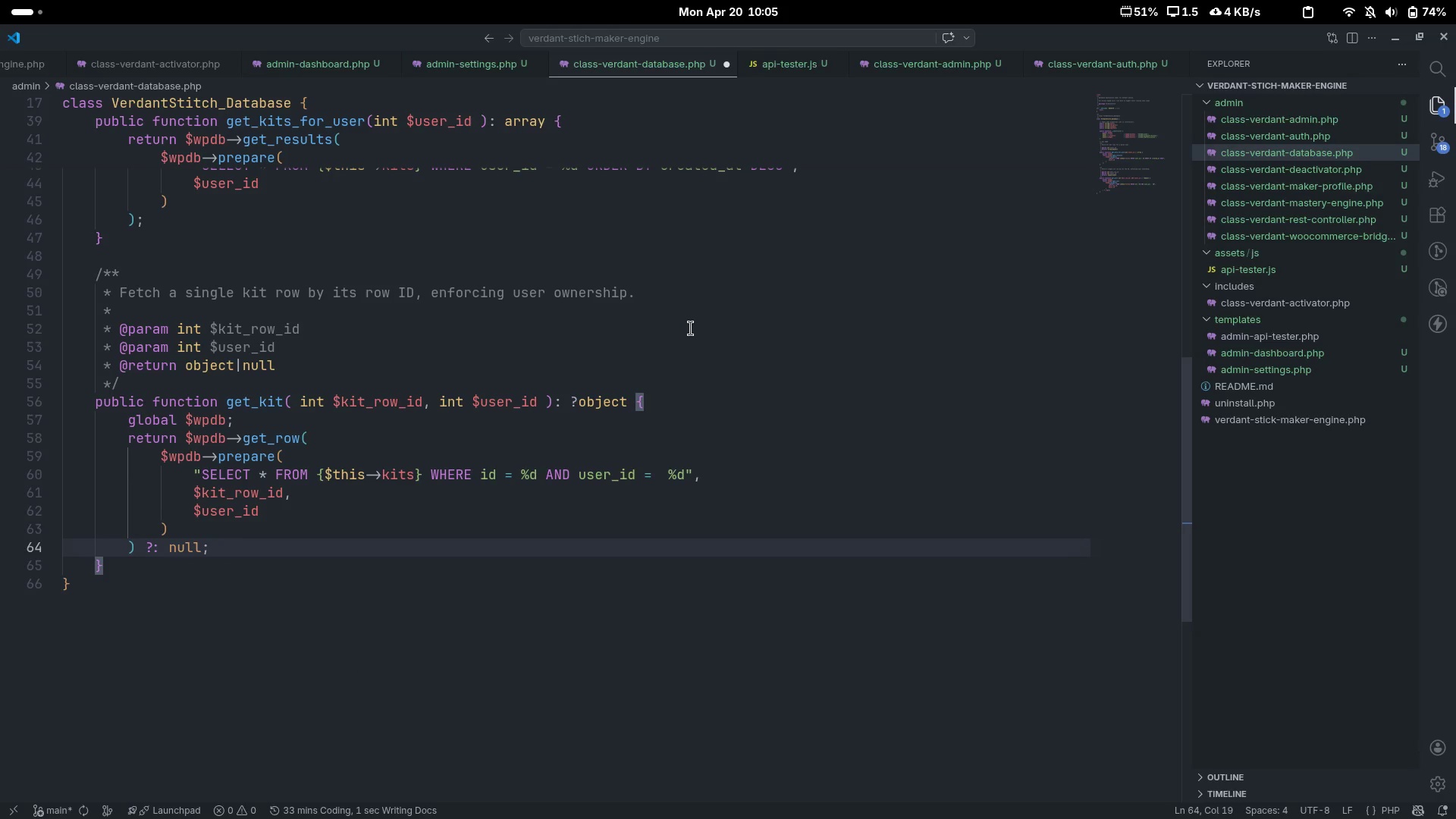 
key(ArrowDown)
 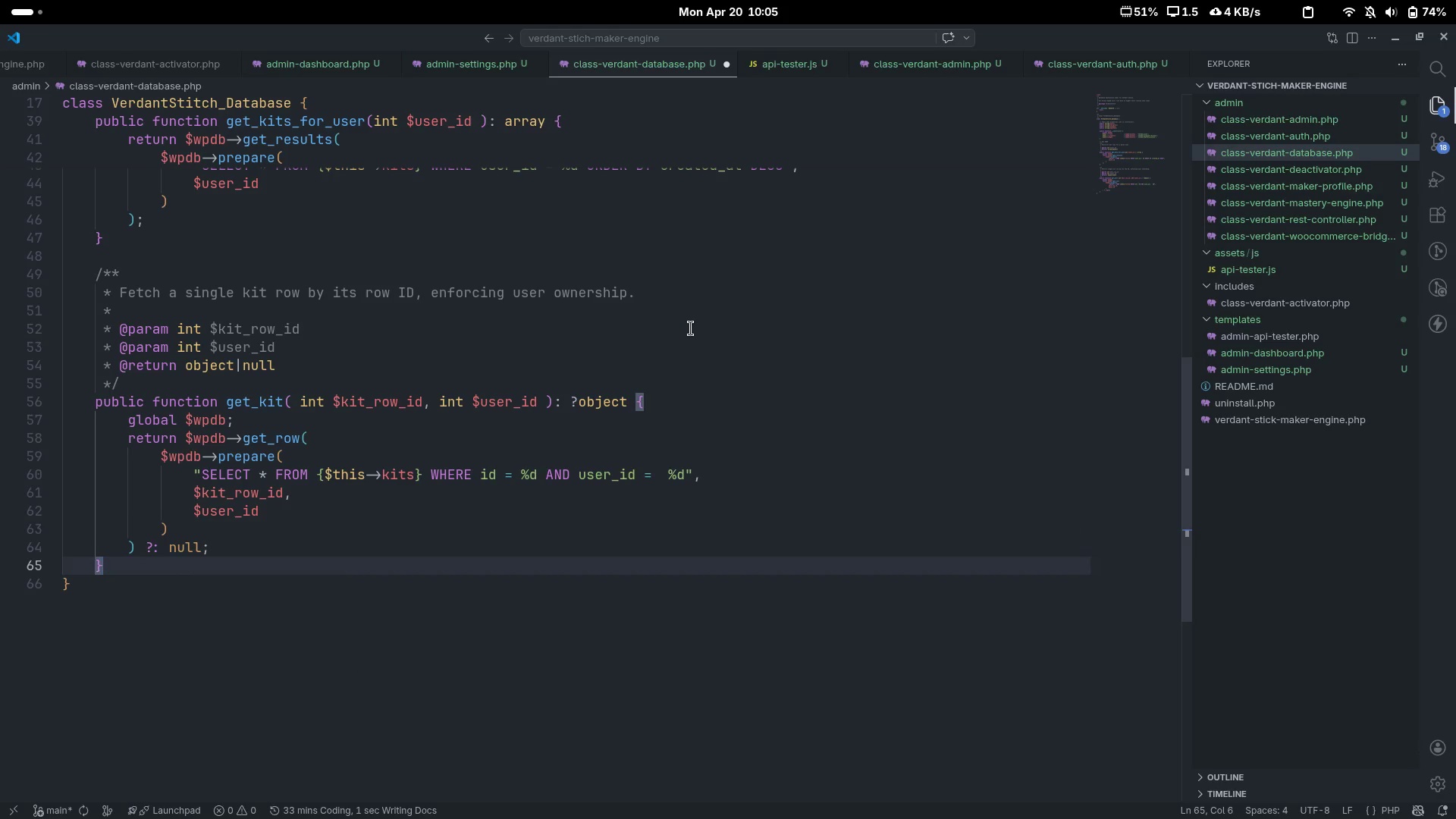 
scroll: coordinate [691, 328], scroll_direction: down, amount: 4.0
 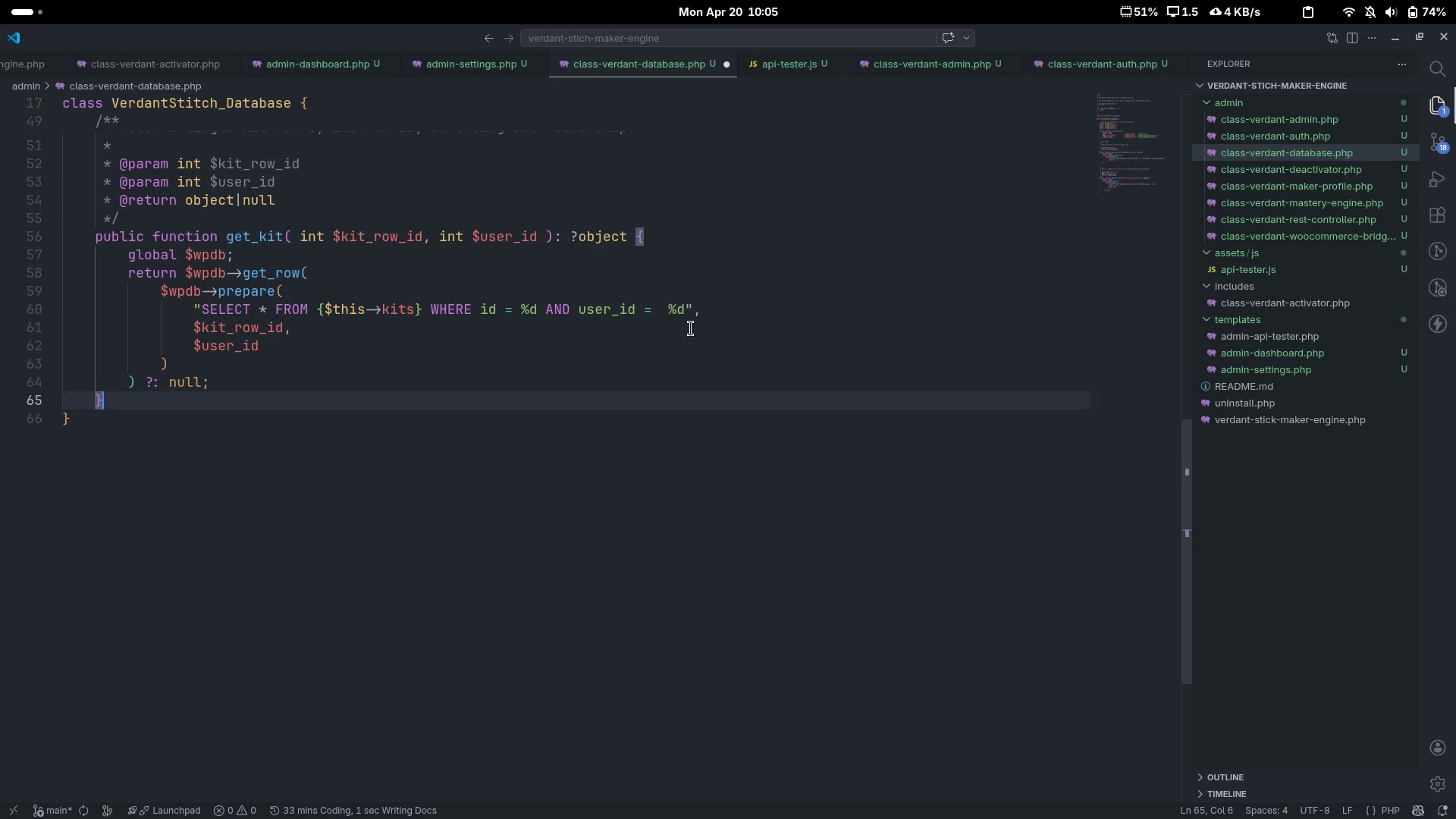 
key(Enter)
 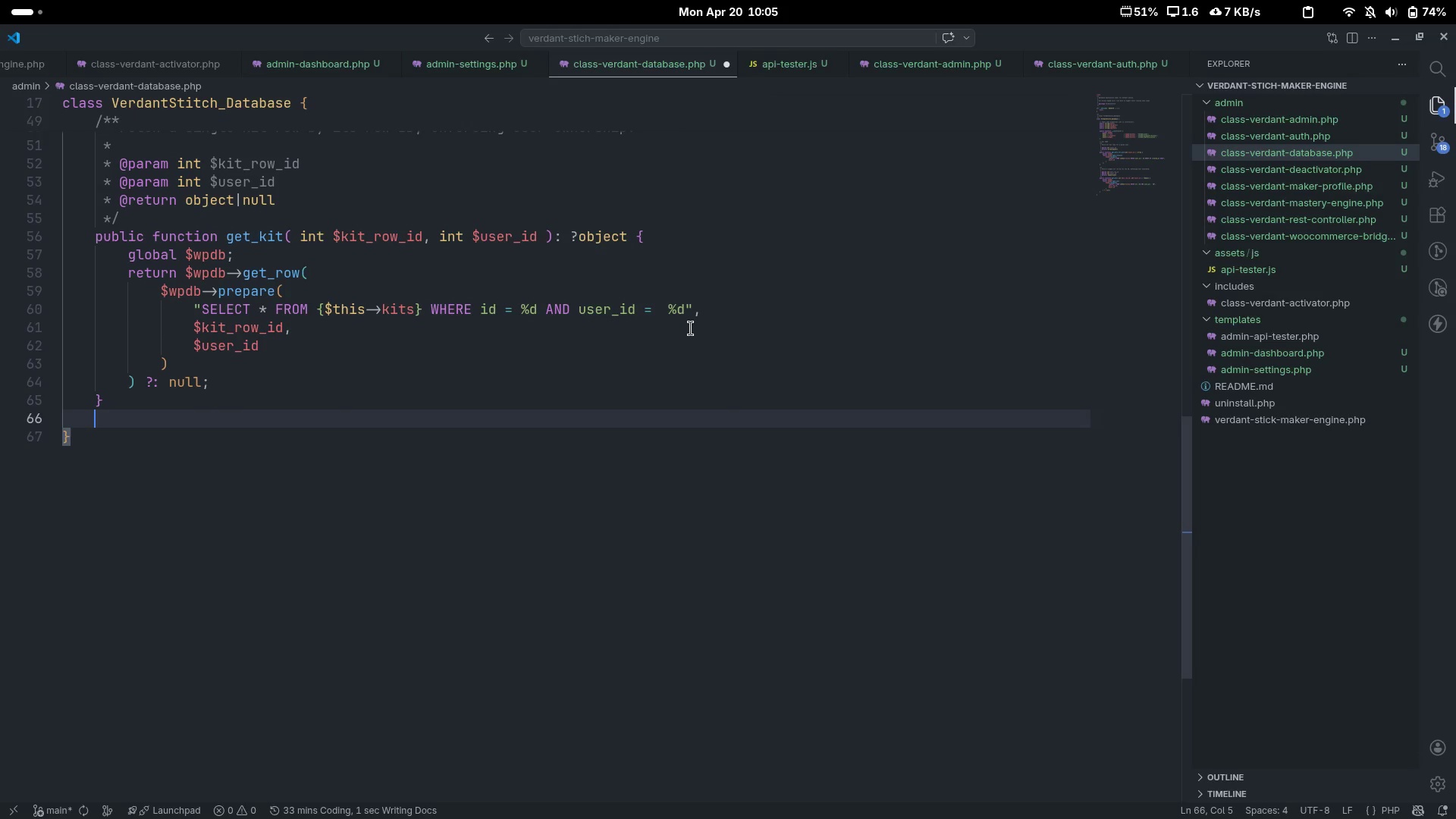 
key(Enter)
 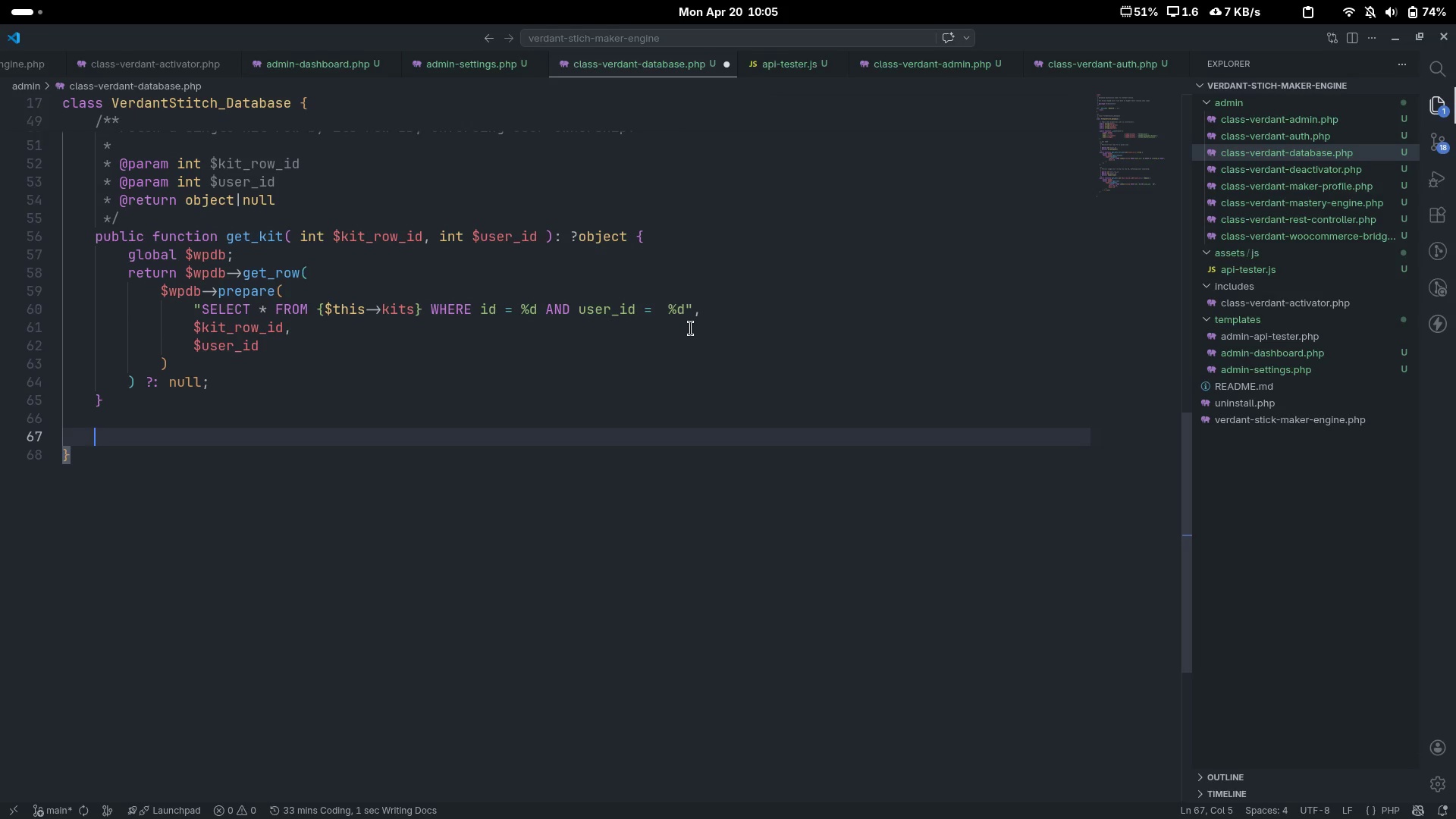 
hold_key(key=ControlLeft, duration=0.34)
 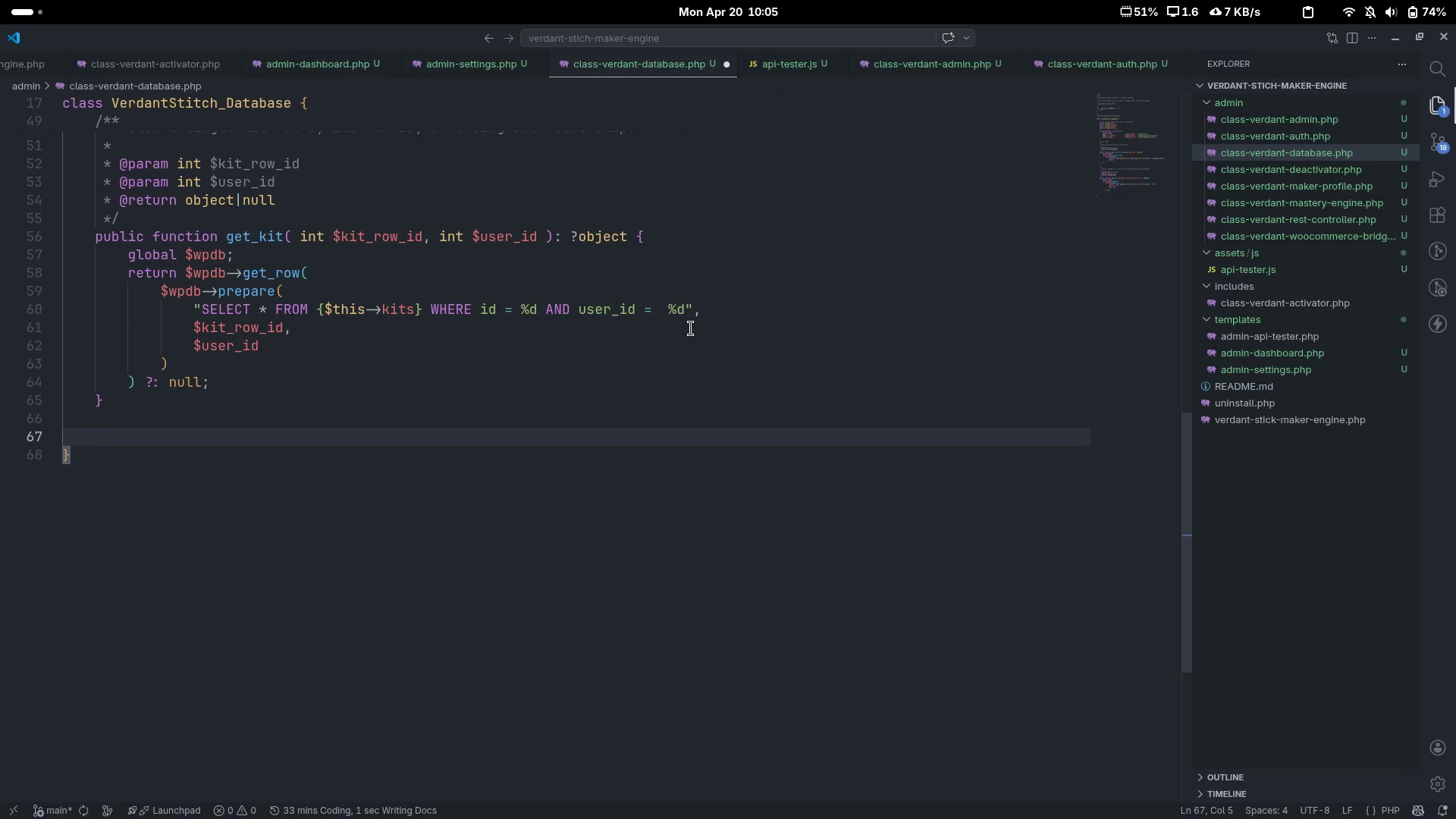 
key(Control+Slash)
 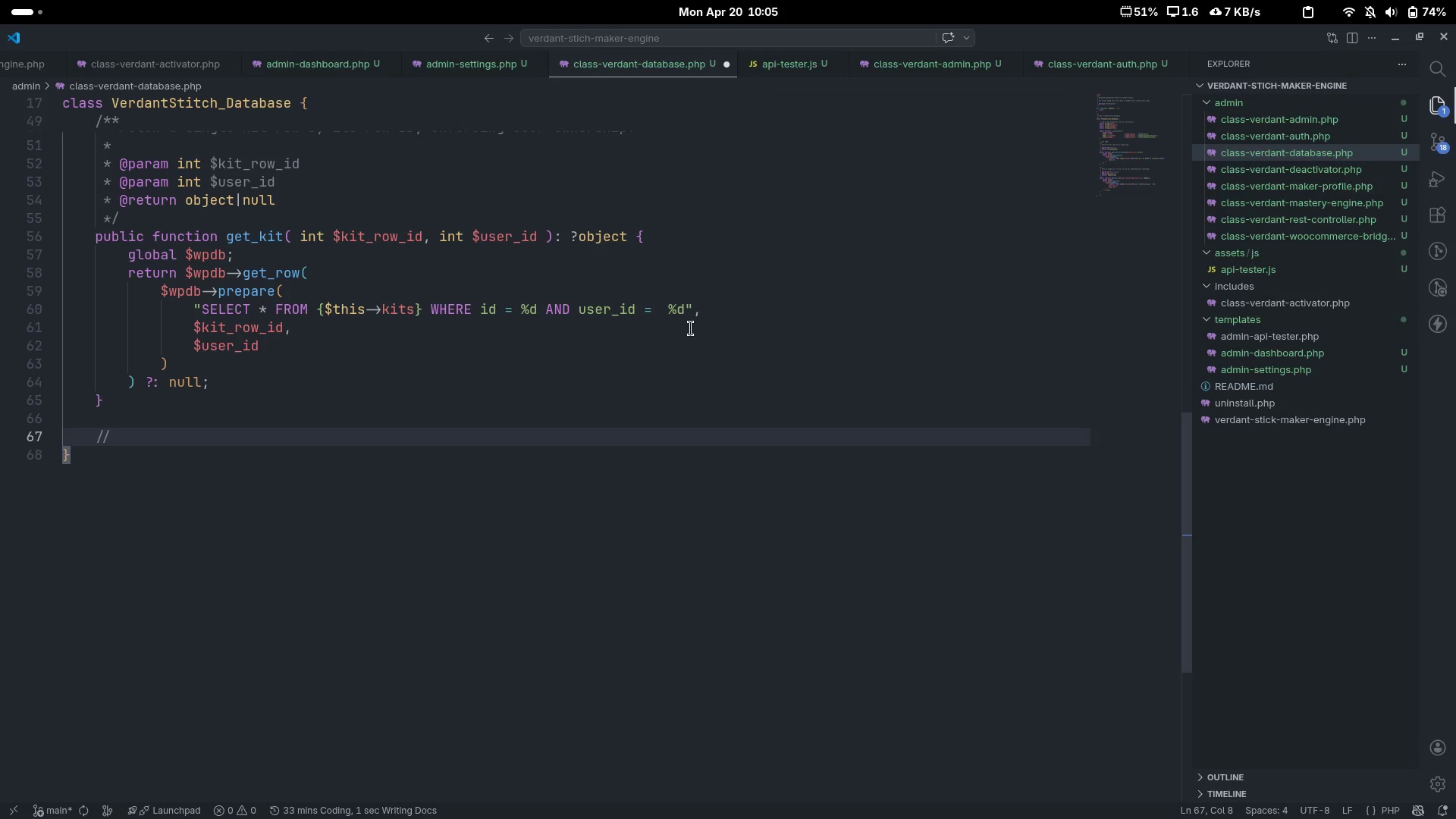 
key(Backspace)
key(Backspace)
type(**)
 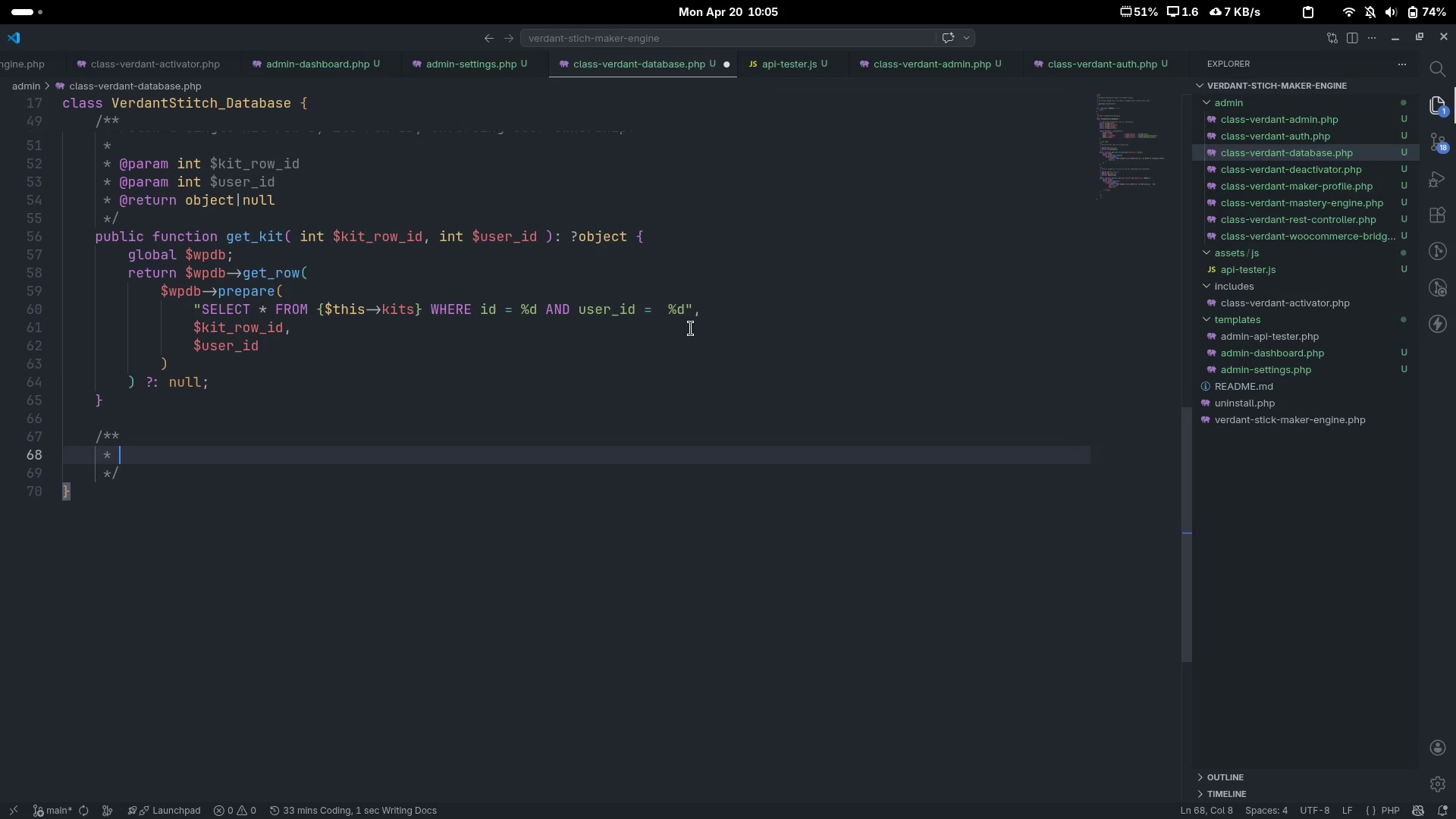 
 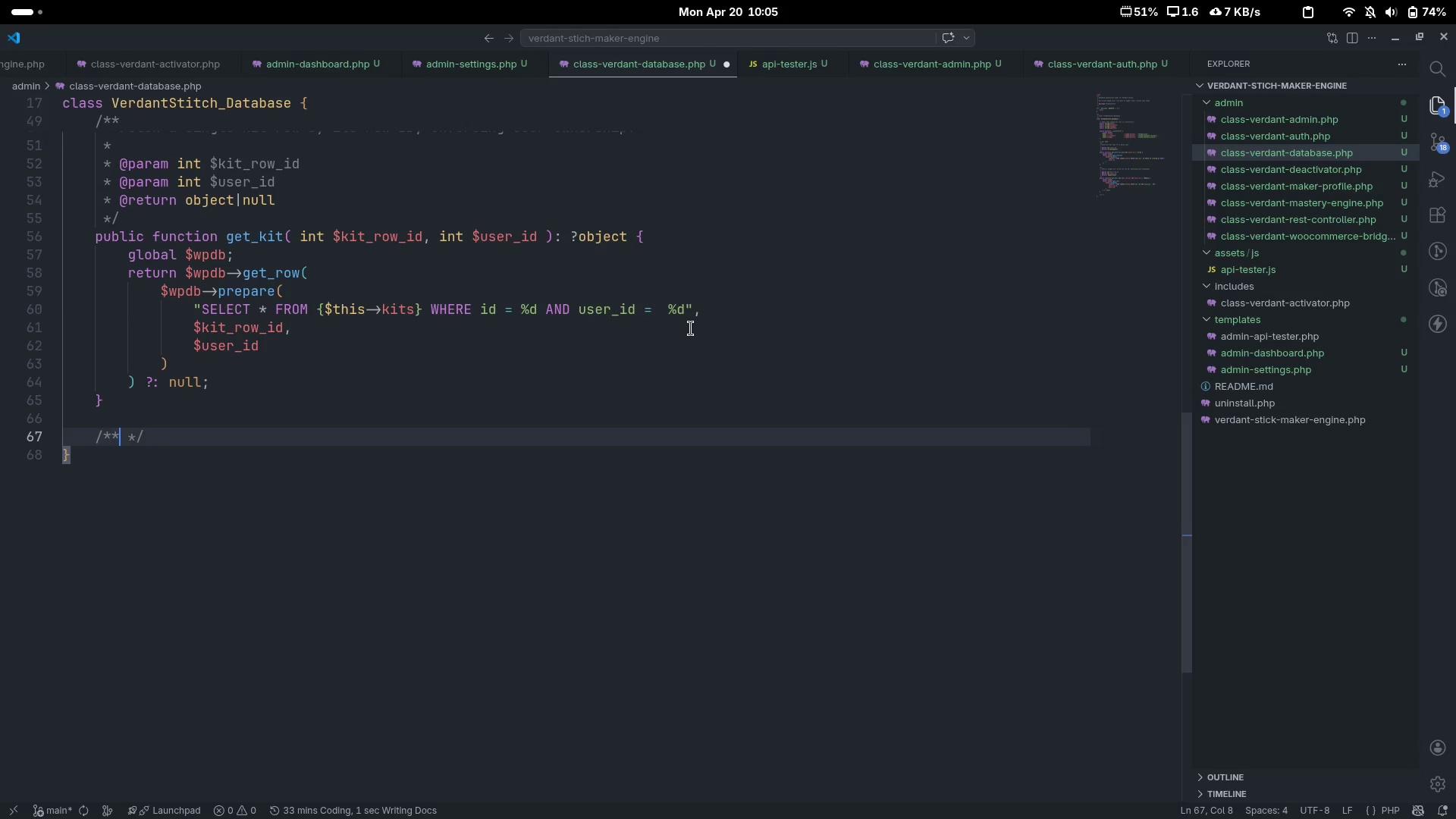 
key(Enter)
 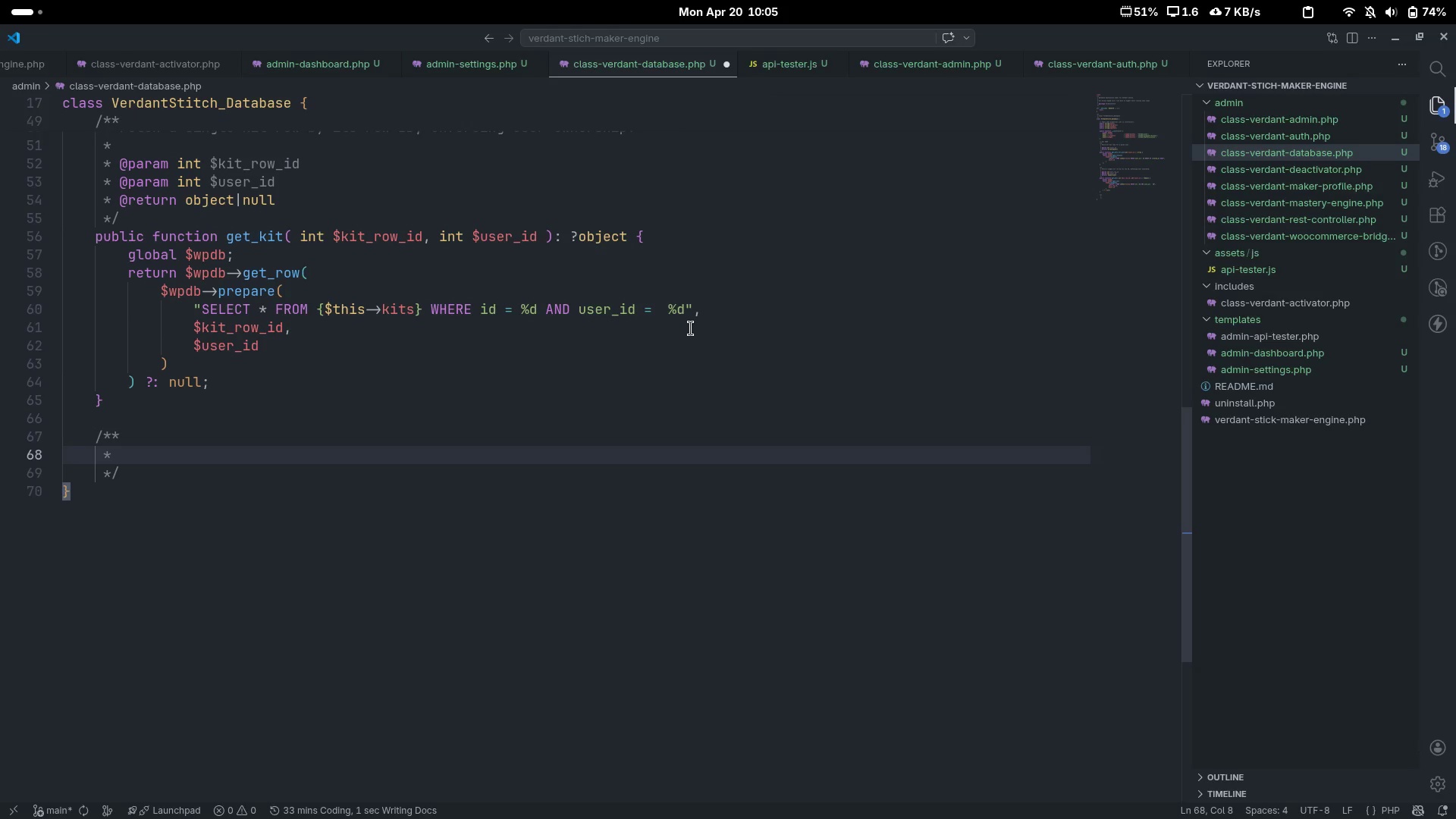 
type(Fetch a kit row by a )
 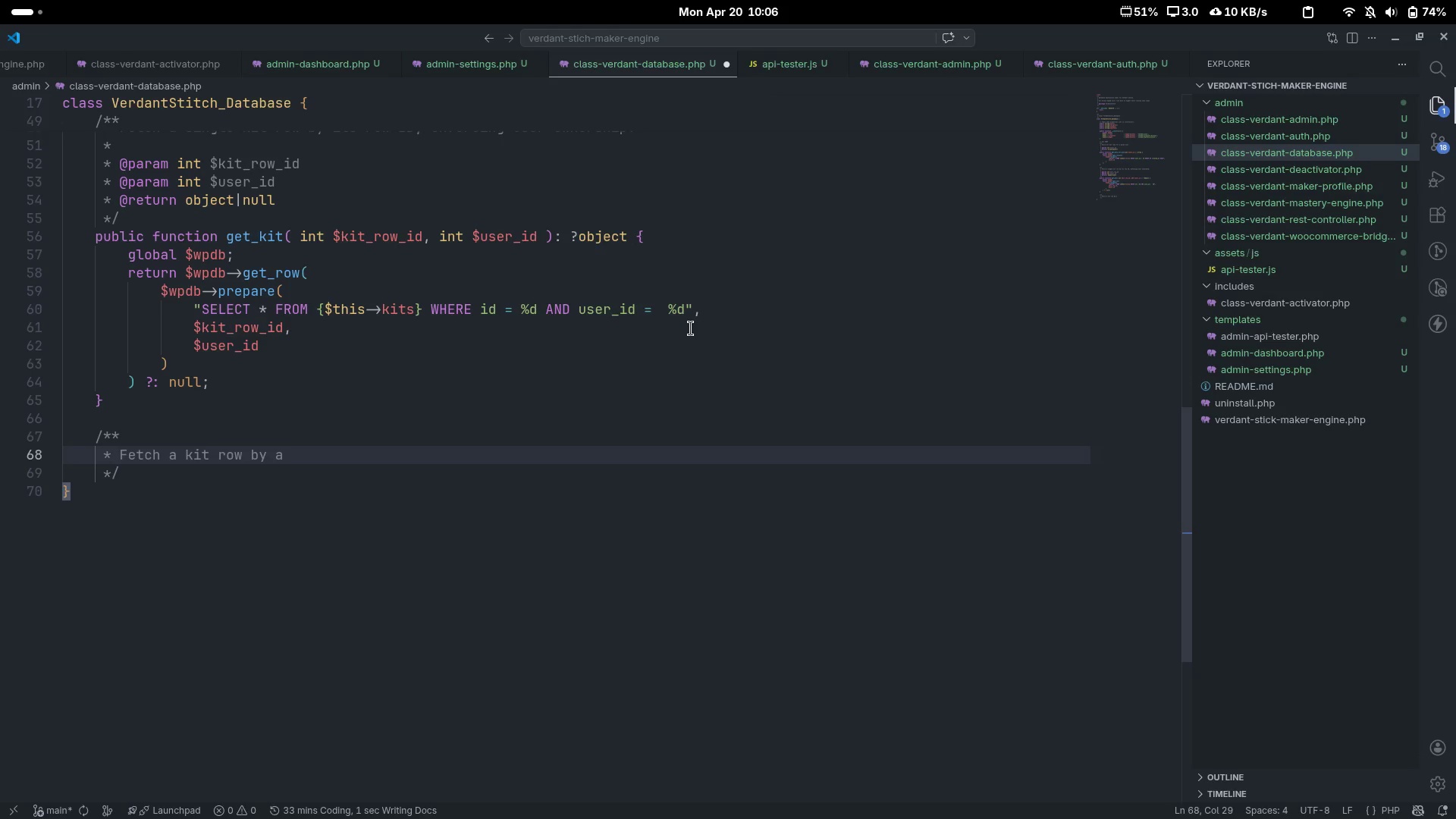 
key(Control+ControlLeft)
 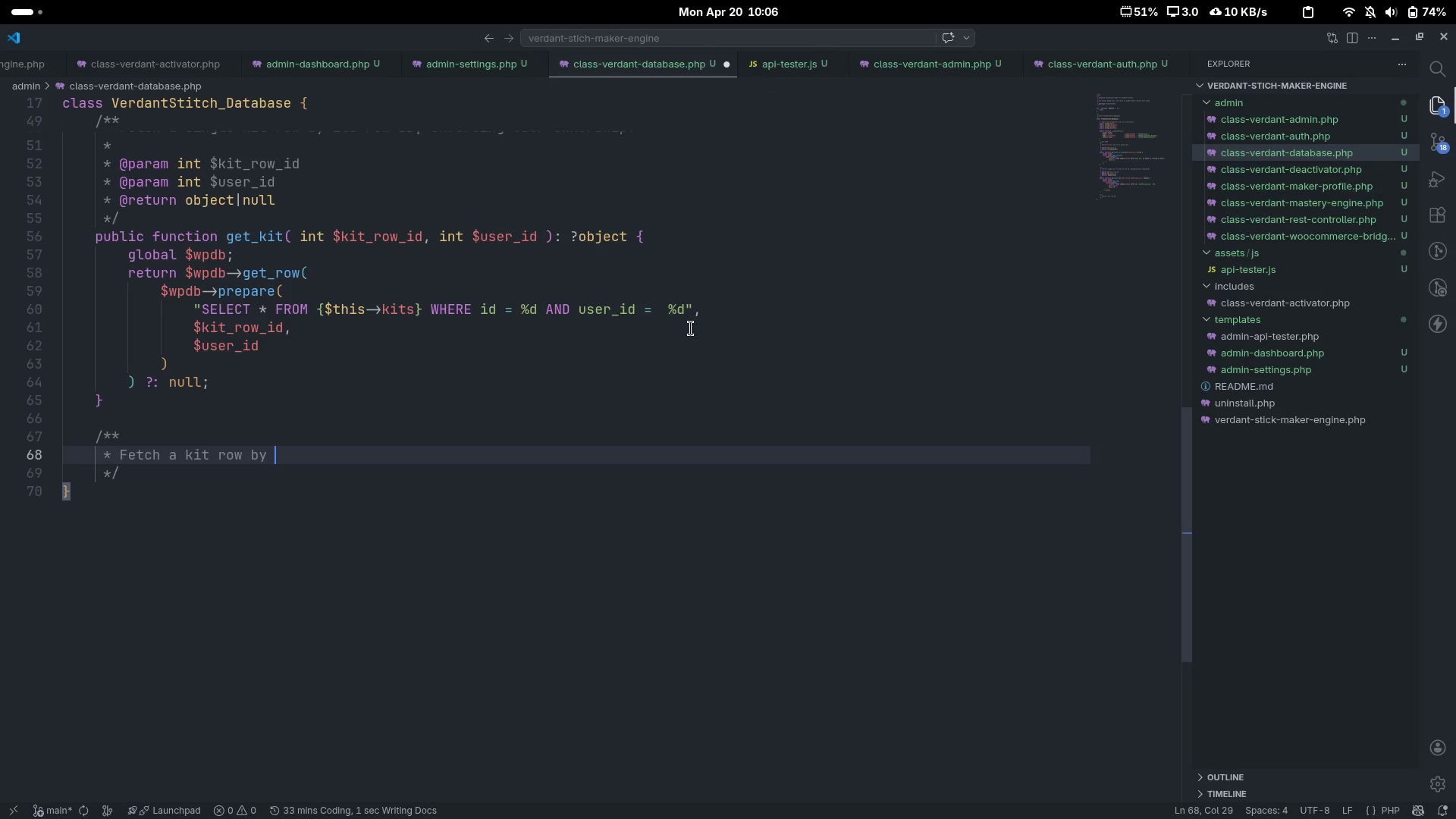 
key(Control+Backspace)
 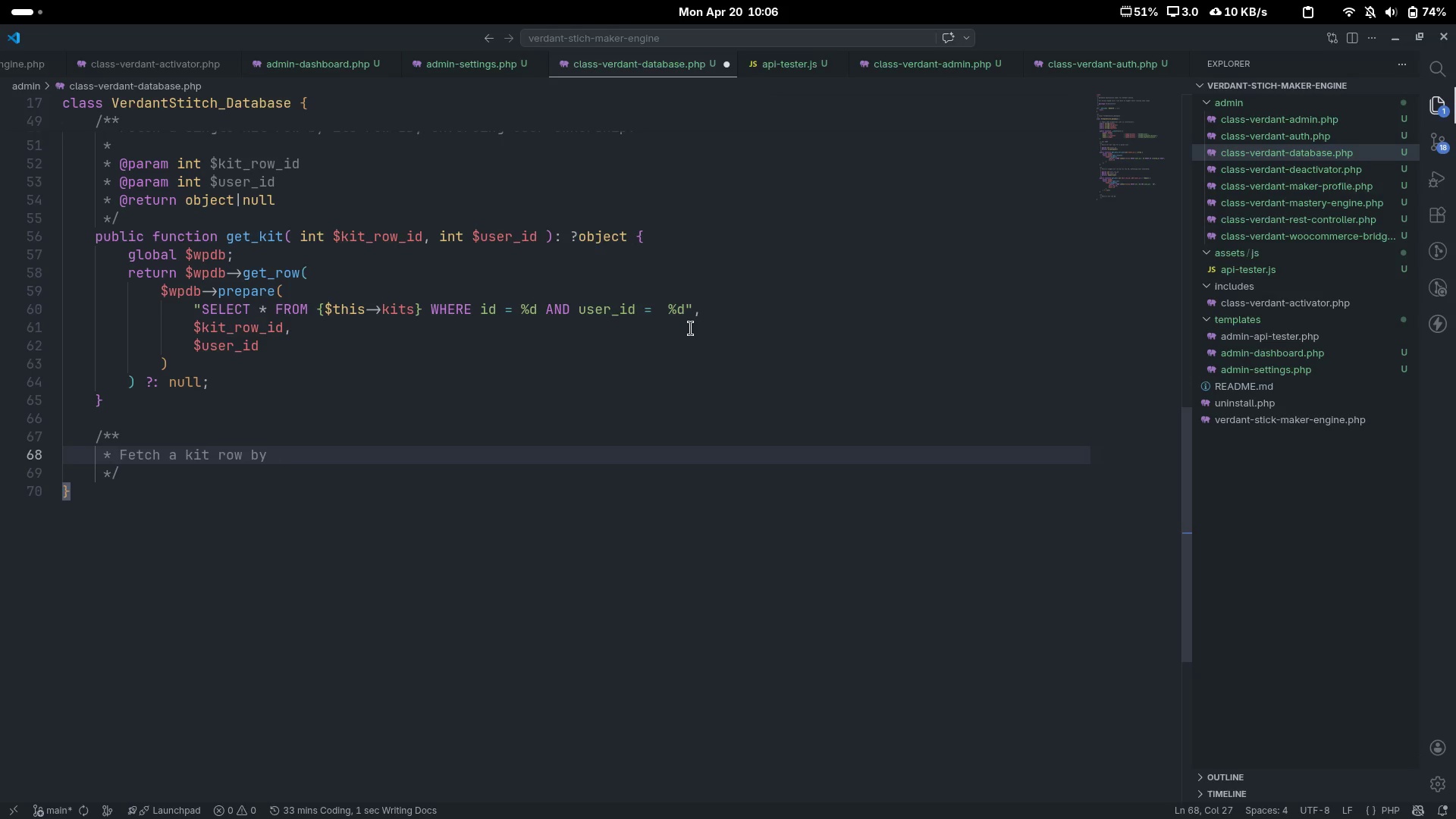 
type(kit_id + user ())
 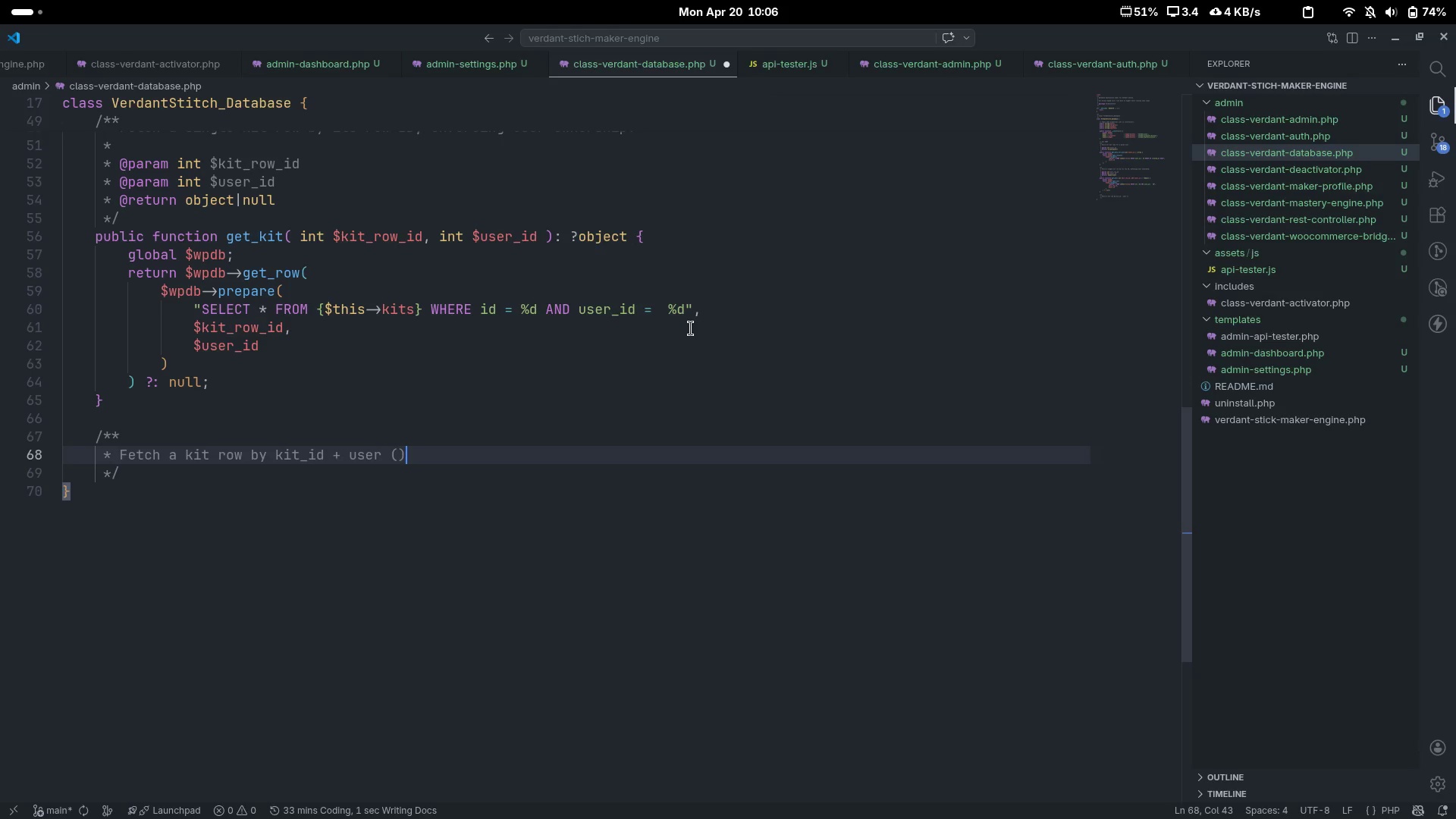 
key(ArrowLeft)
 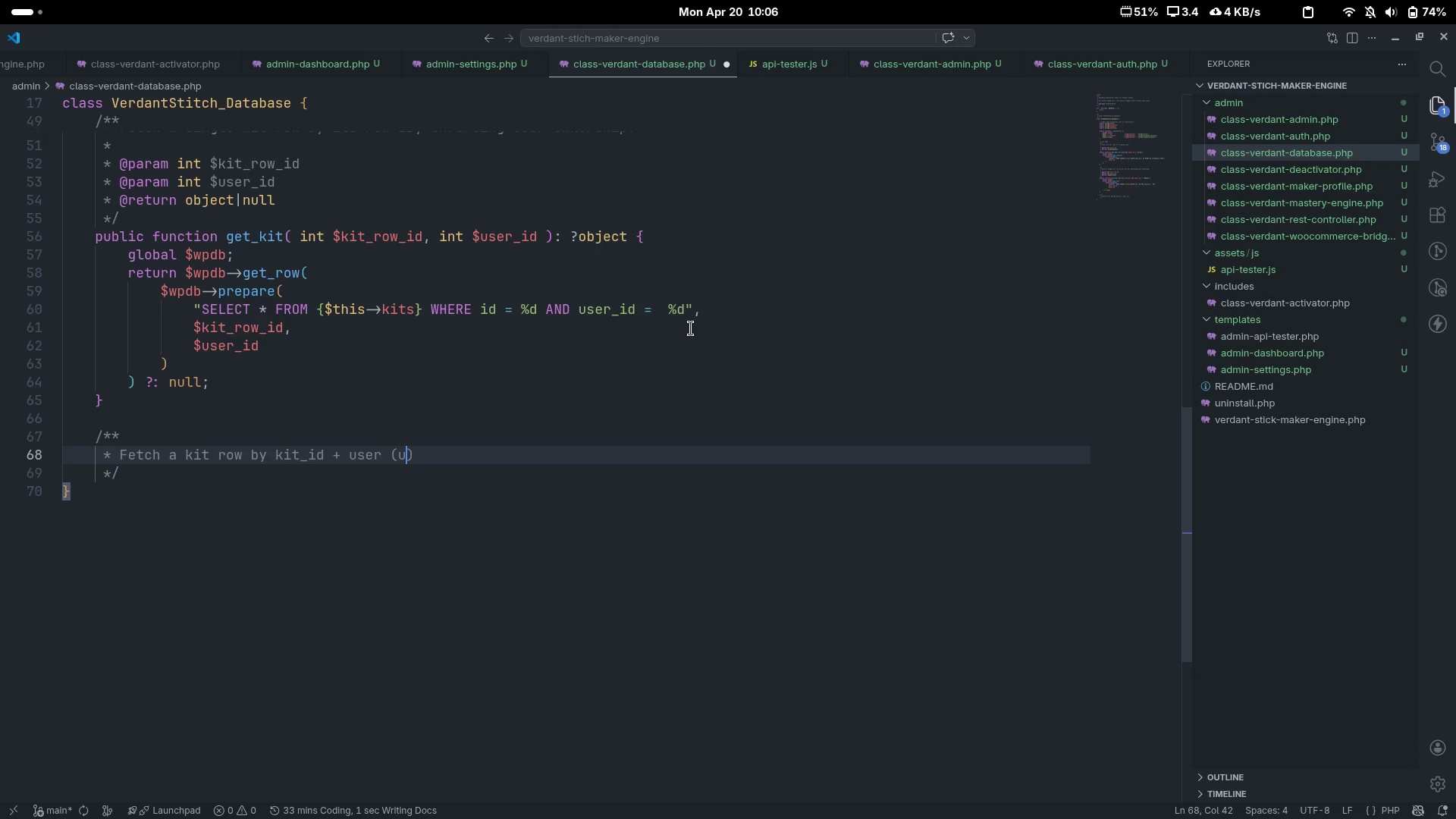 
type(uniqueue)
 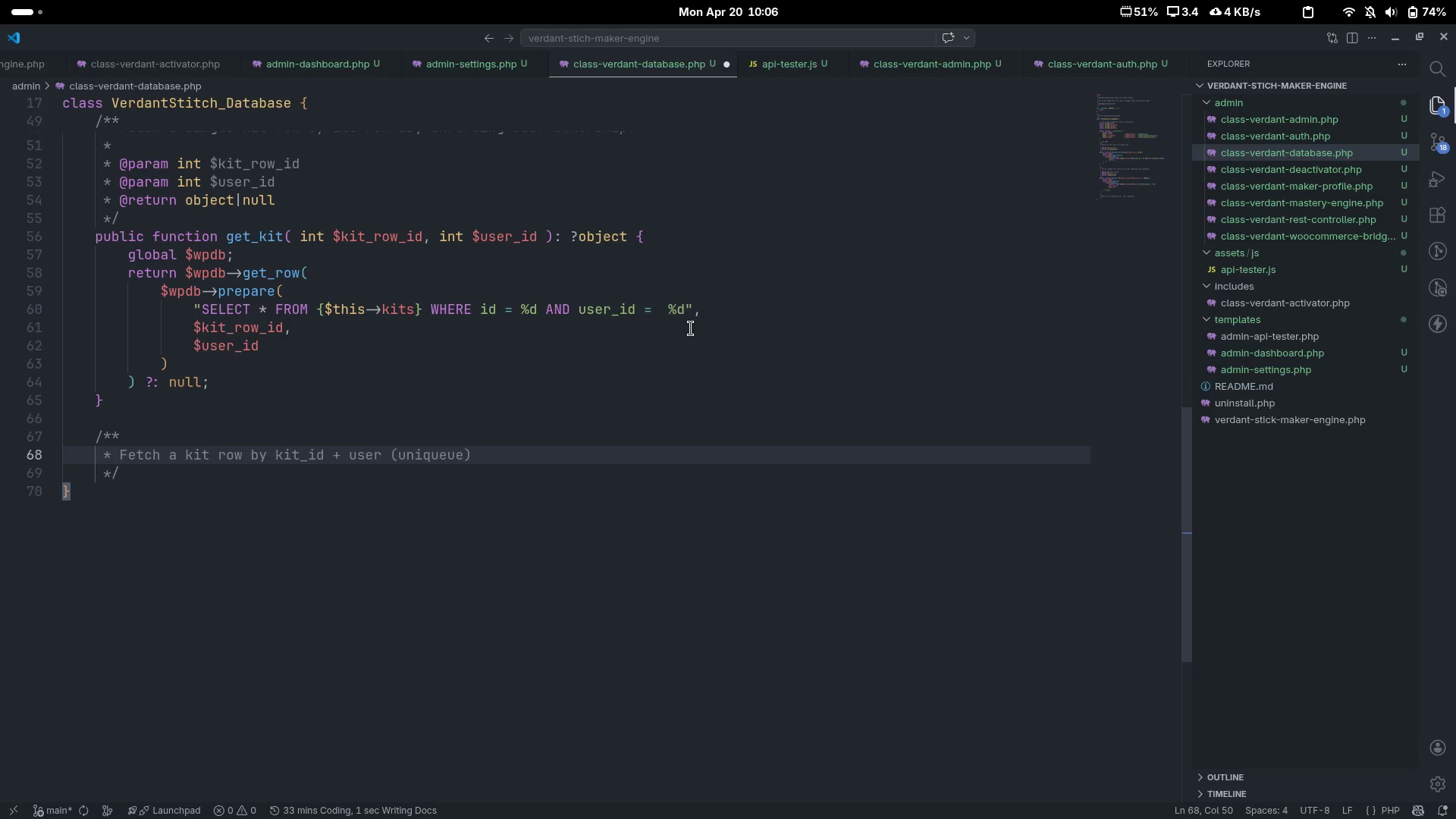 
key(Control+ControlLeft)
 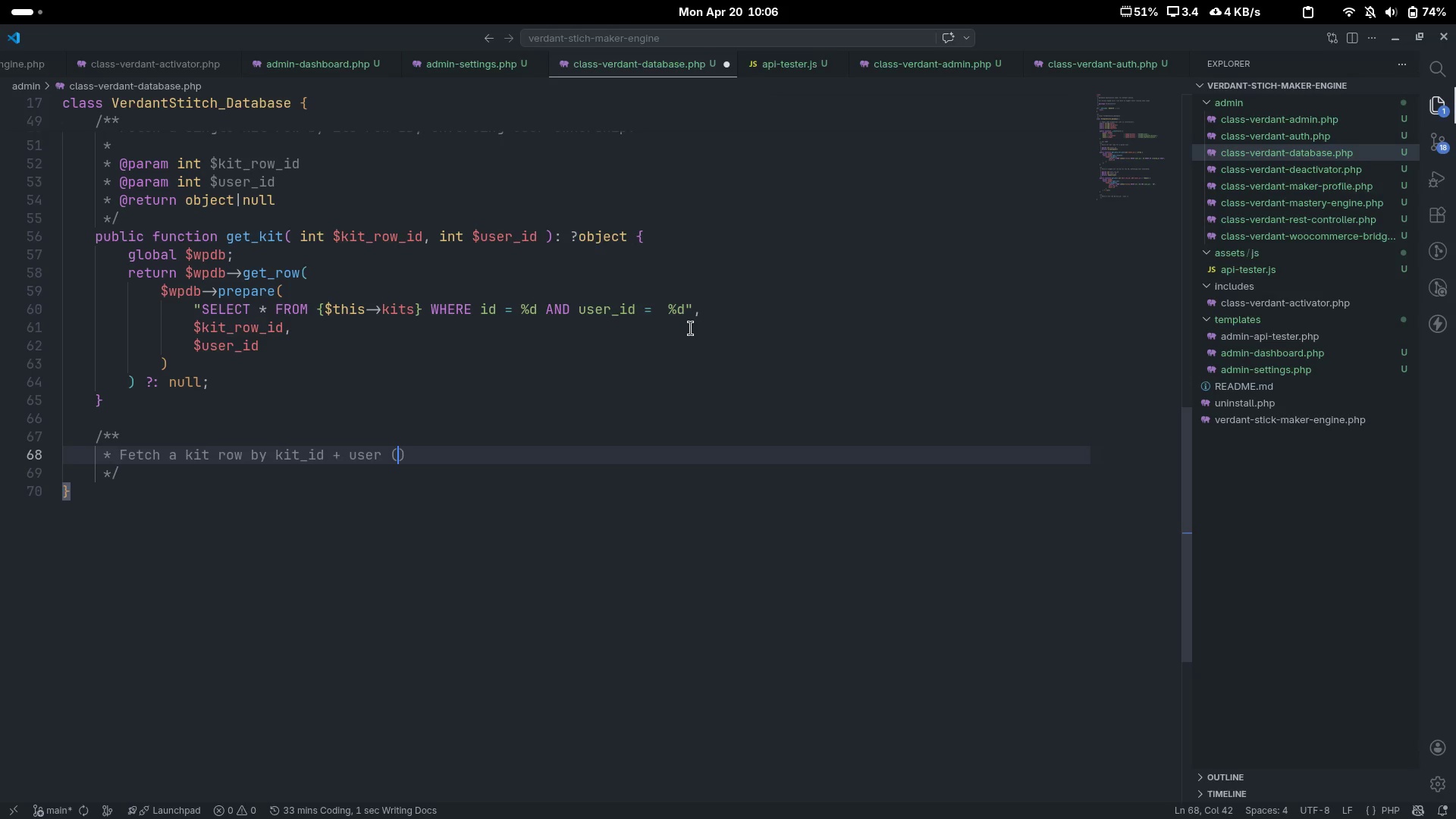 
key(Control+Backspace)
 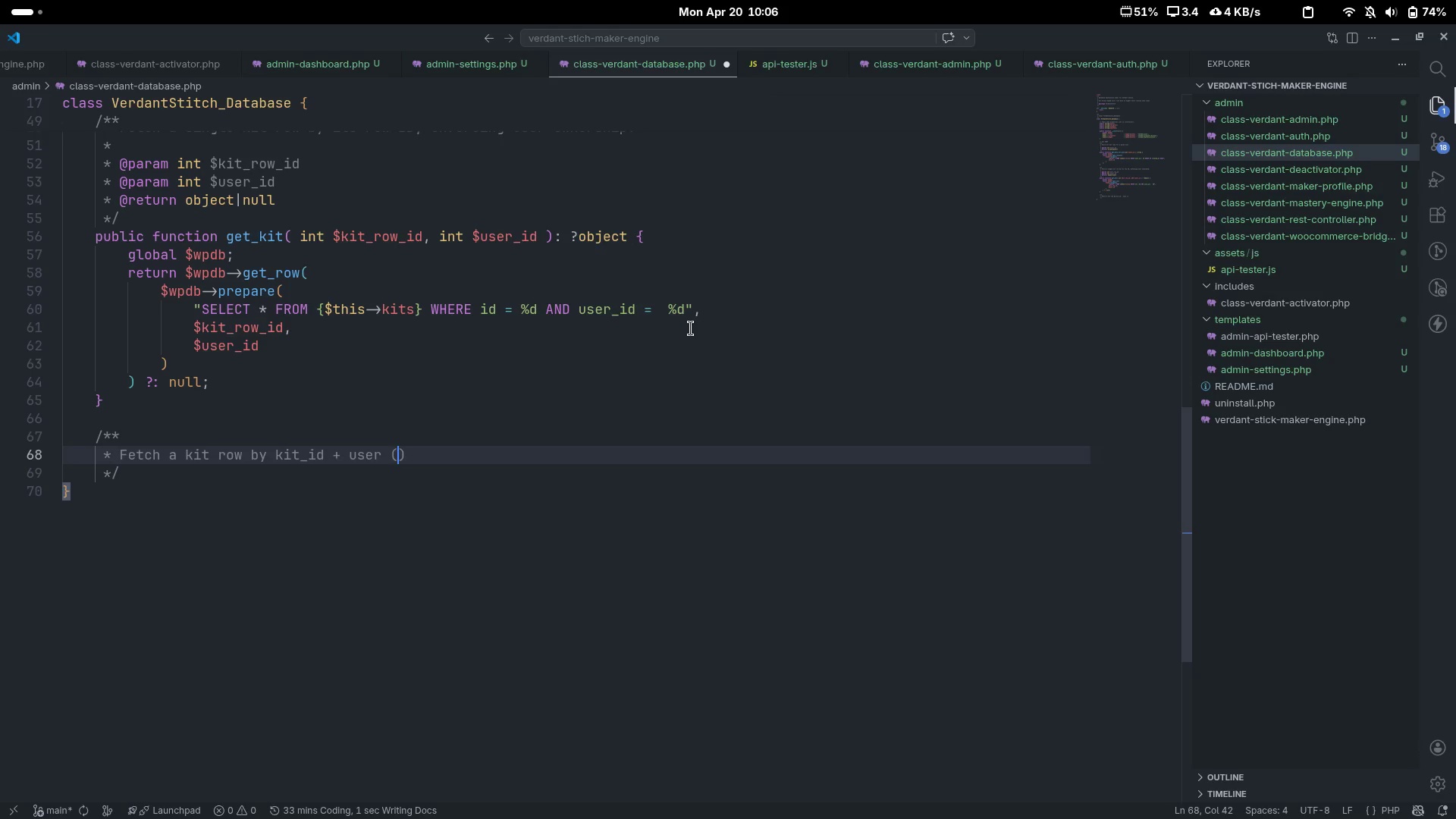 
type(uno)
key(Backspace)
type(ique o)
key(Backspace)
type(combo)
 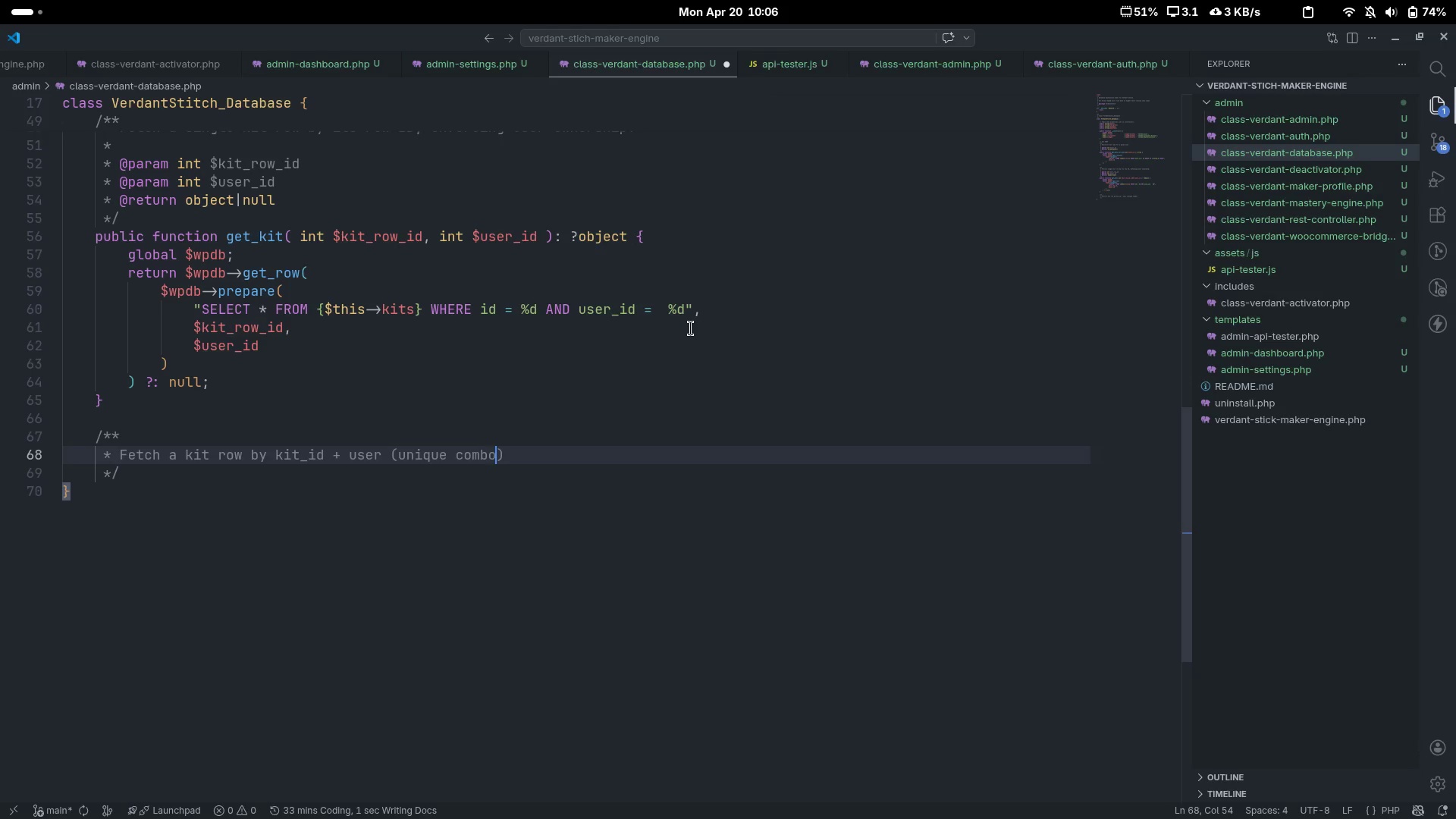 
key(ArrowRight)
 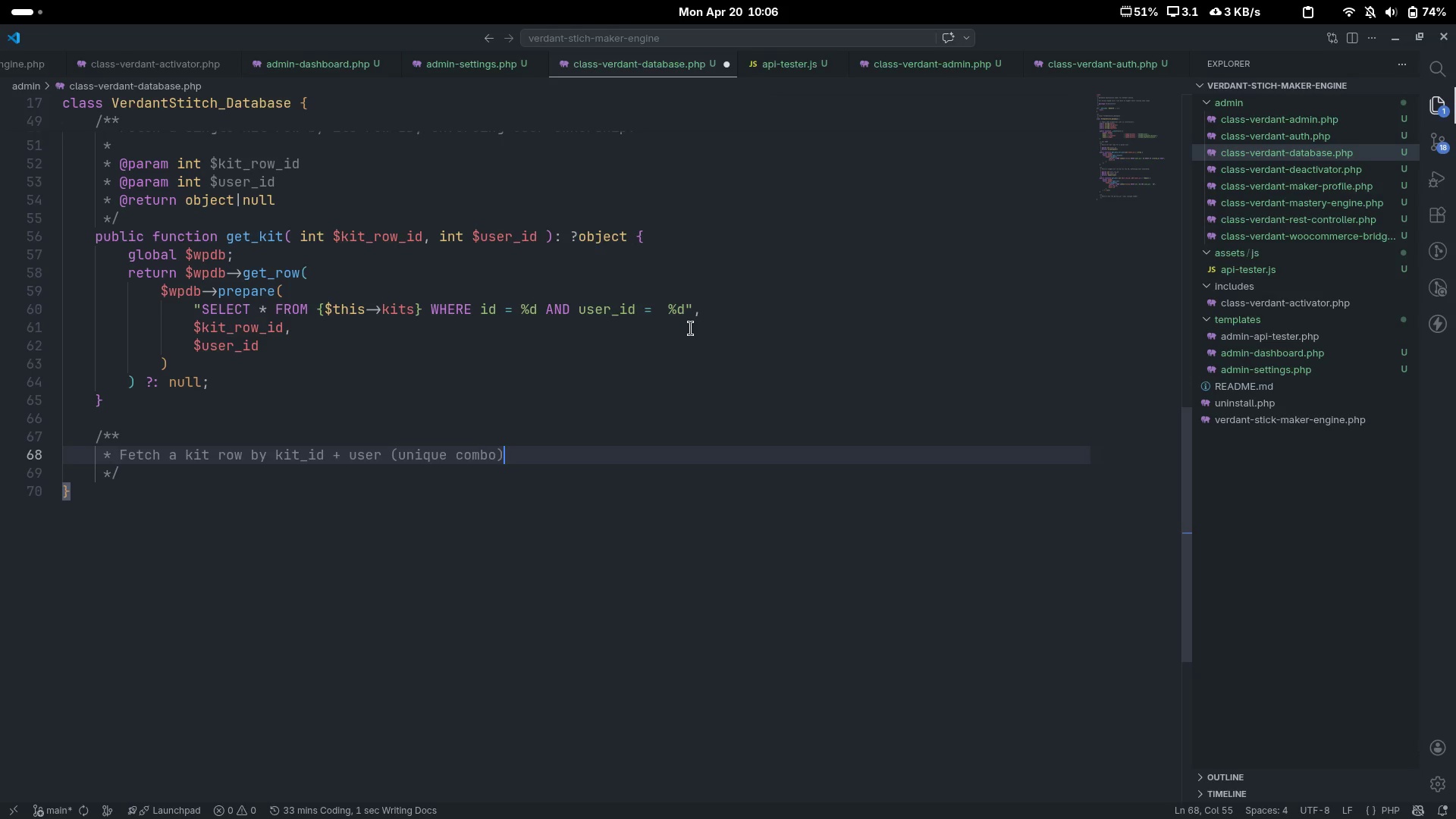 
key(Period)
 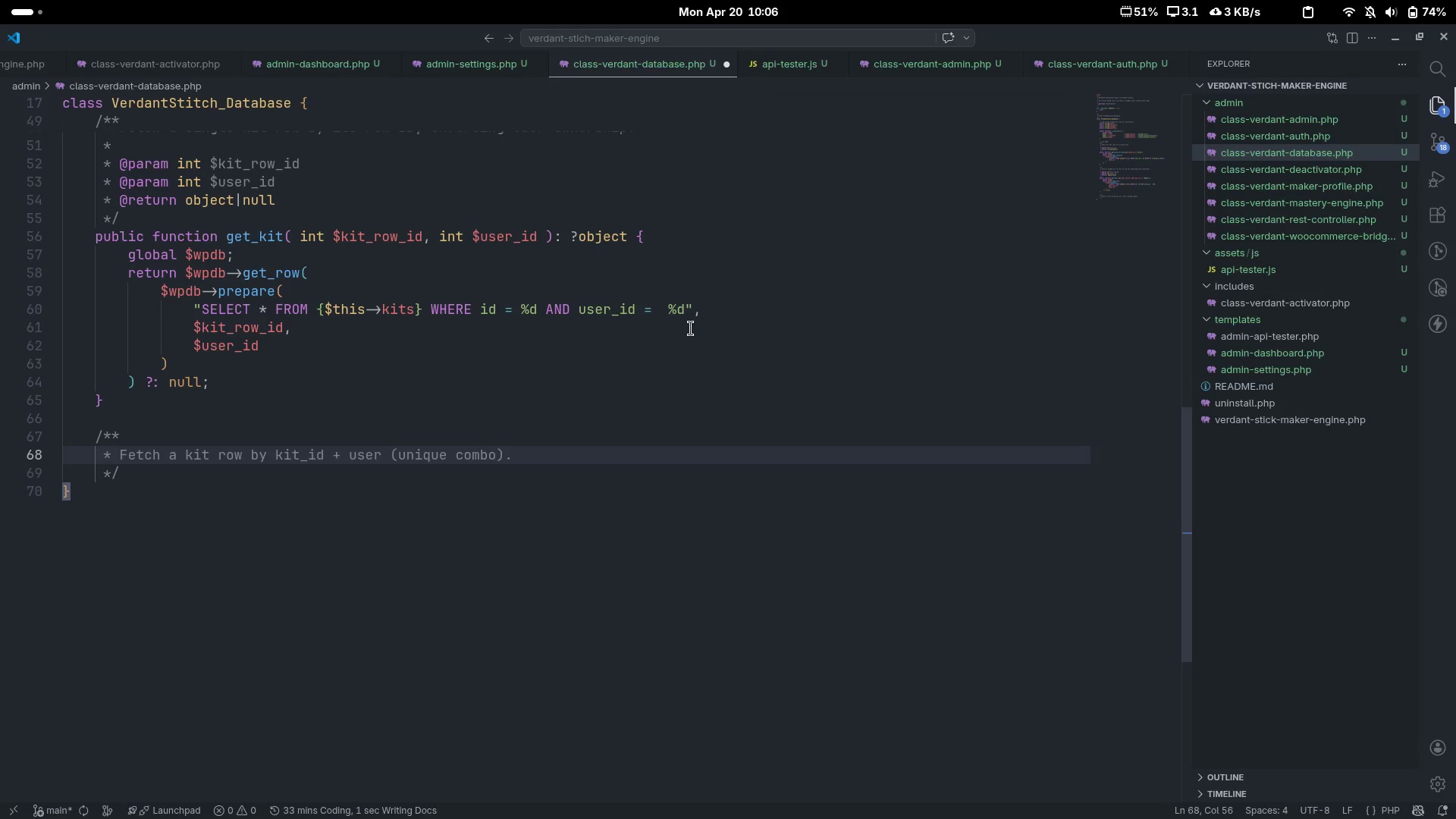 
key(Enter)
 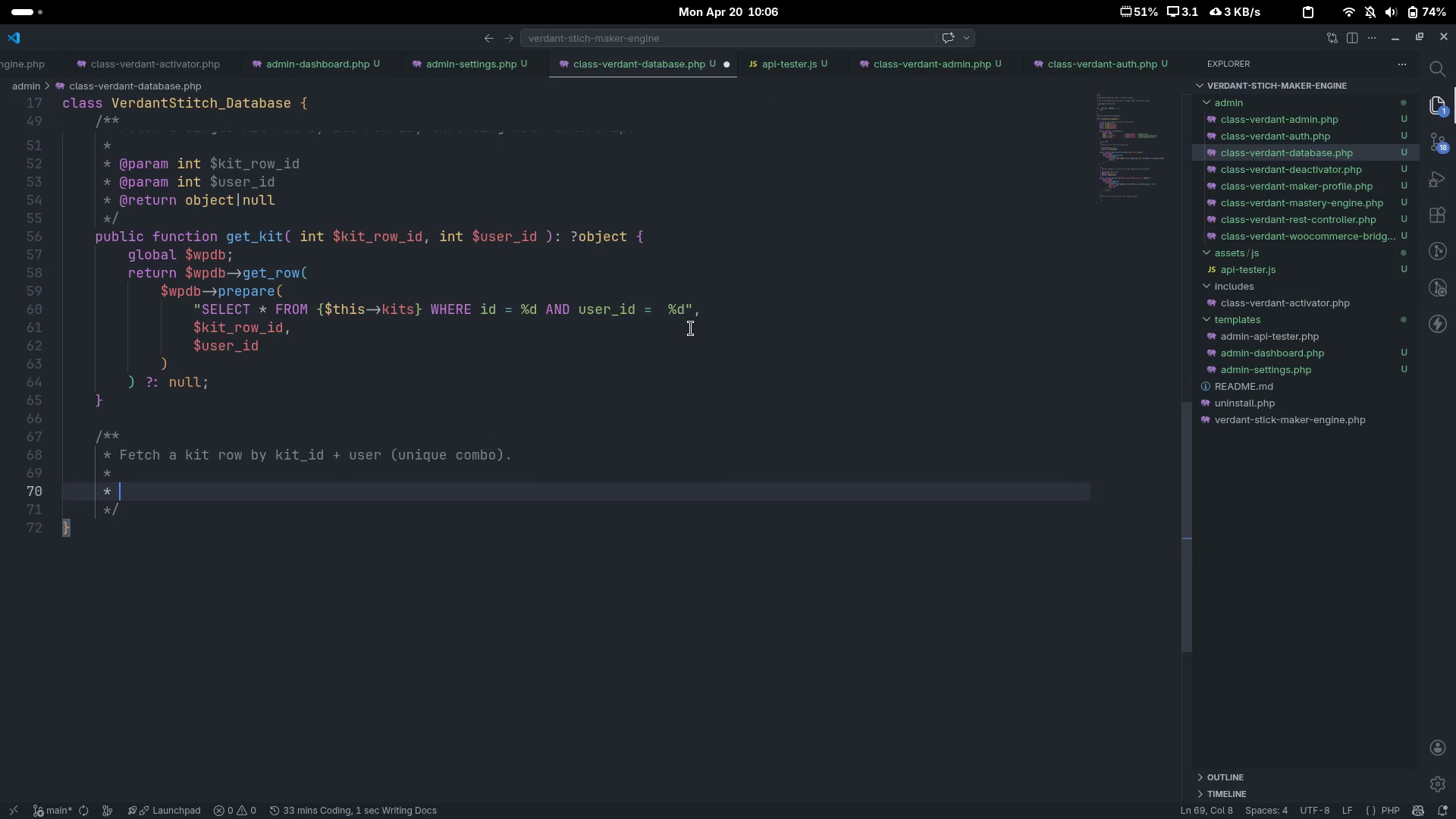 
key(Enter)
 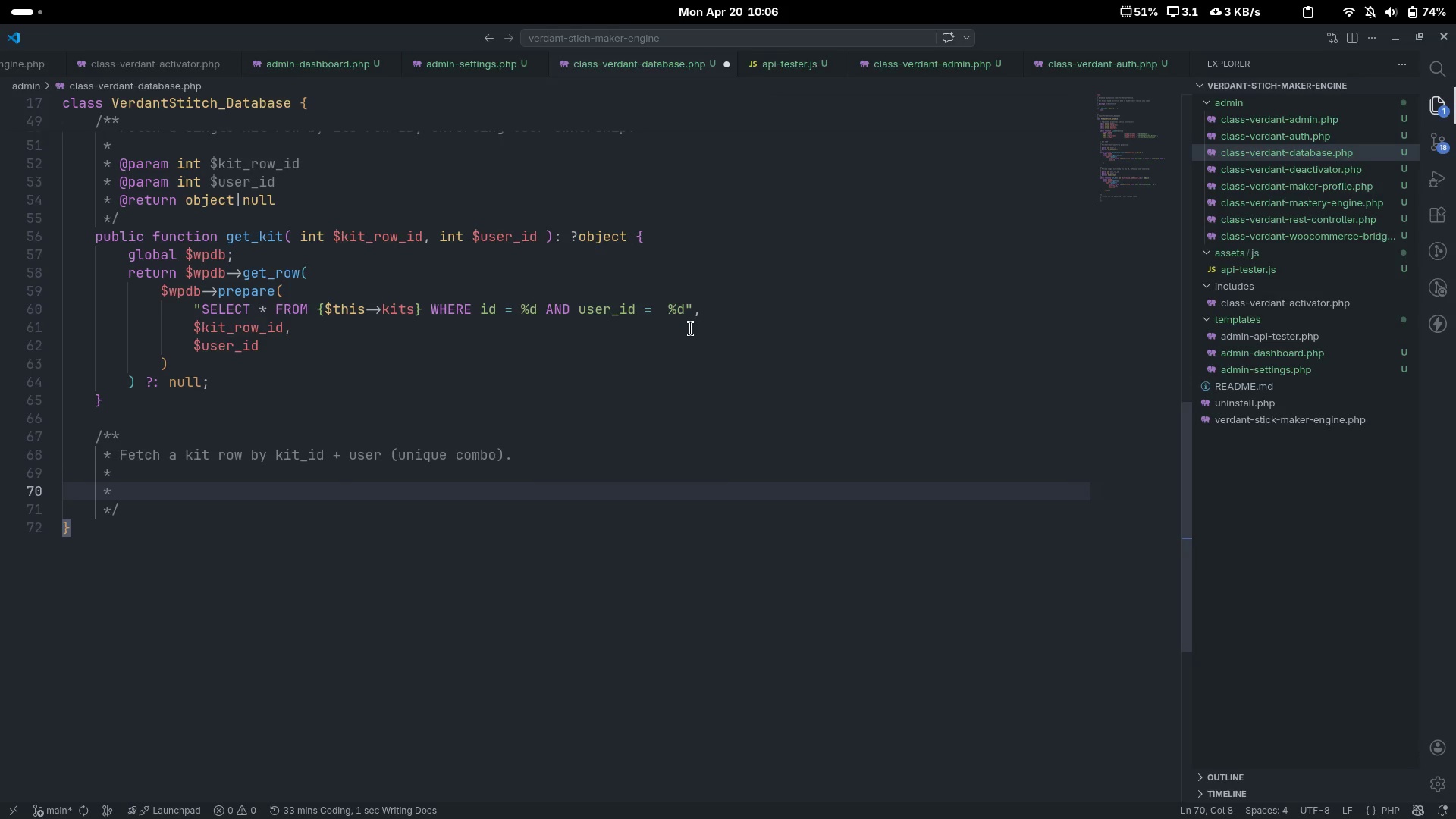 
type(@paa)
key(Backspace)
type(ram string $kit_od)
key(Backspace)
key(Backspace)
type(id)
 